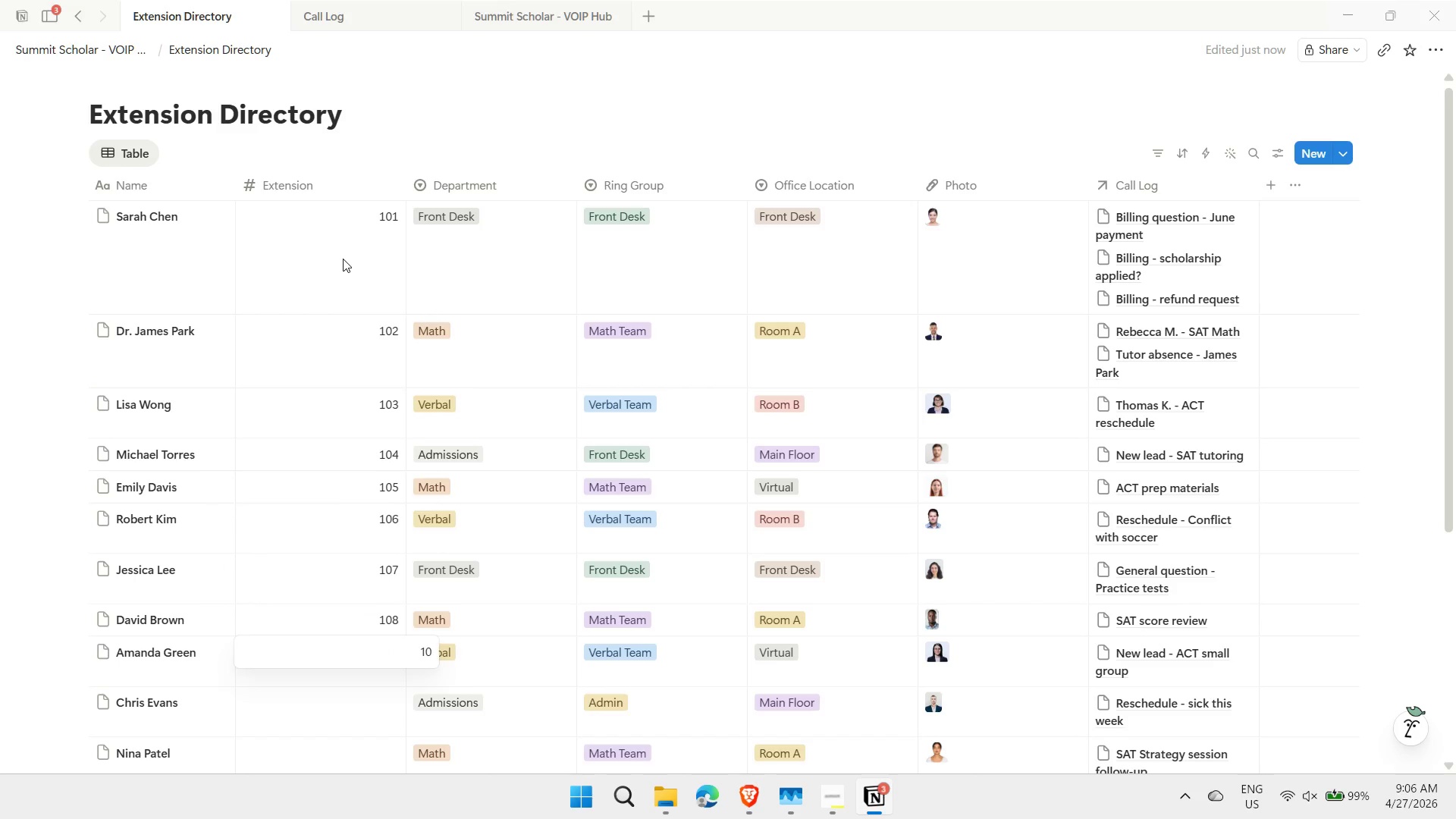 
key(9)
 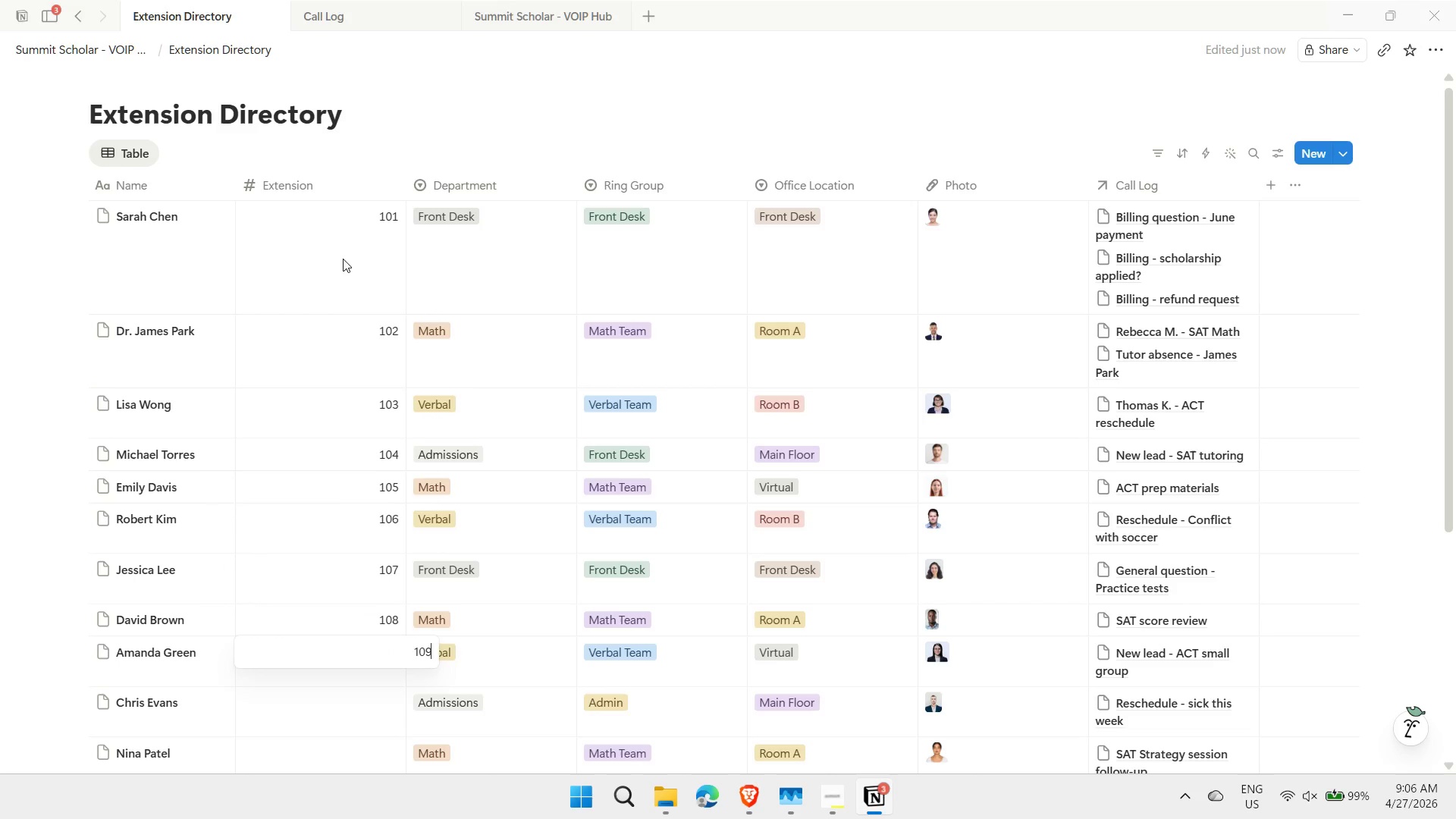 
key(Enter)
 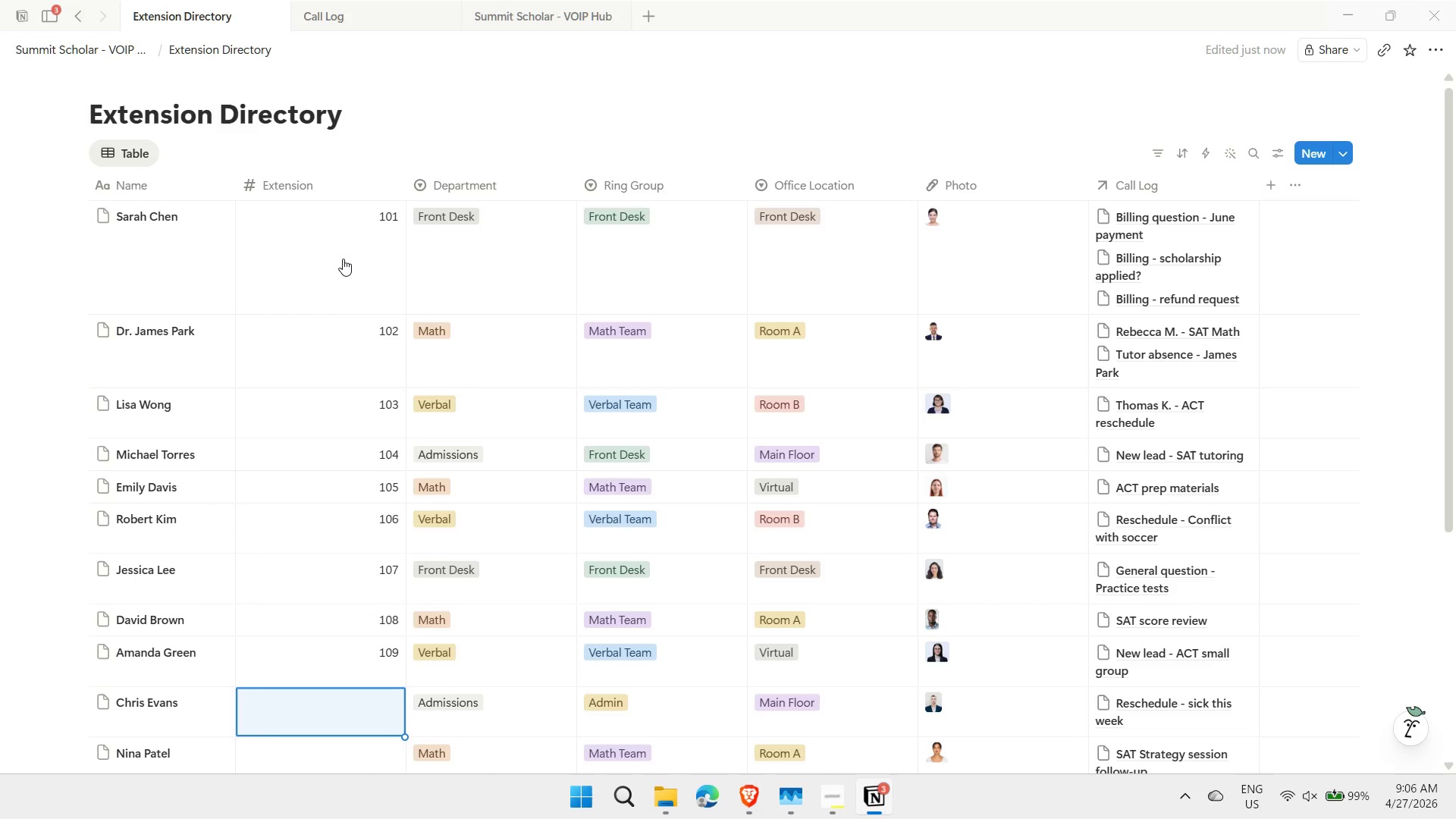 
key(ArrowUp)
 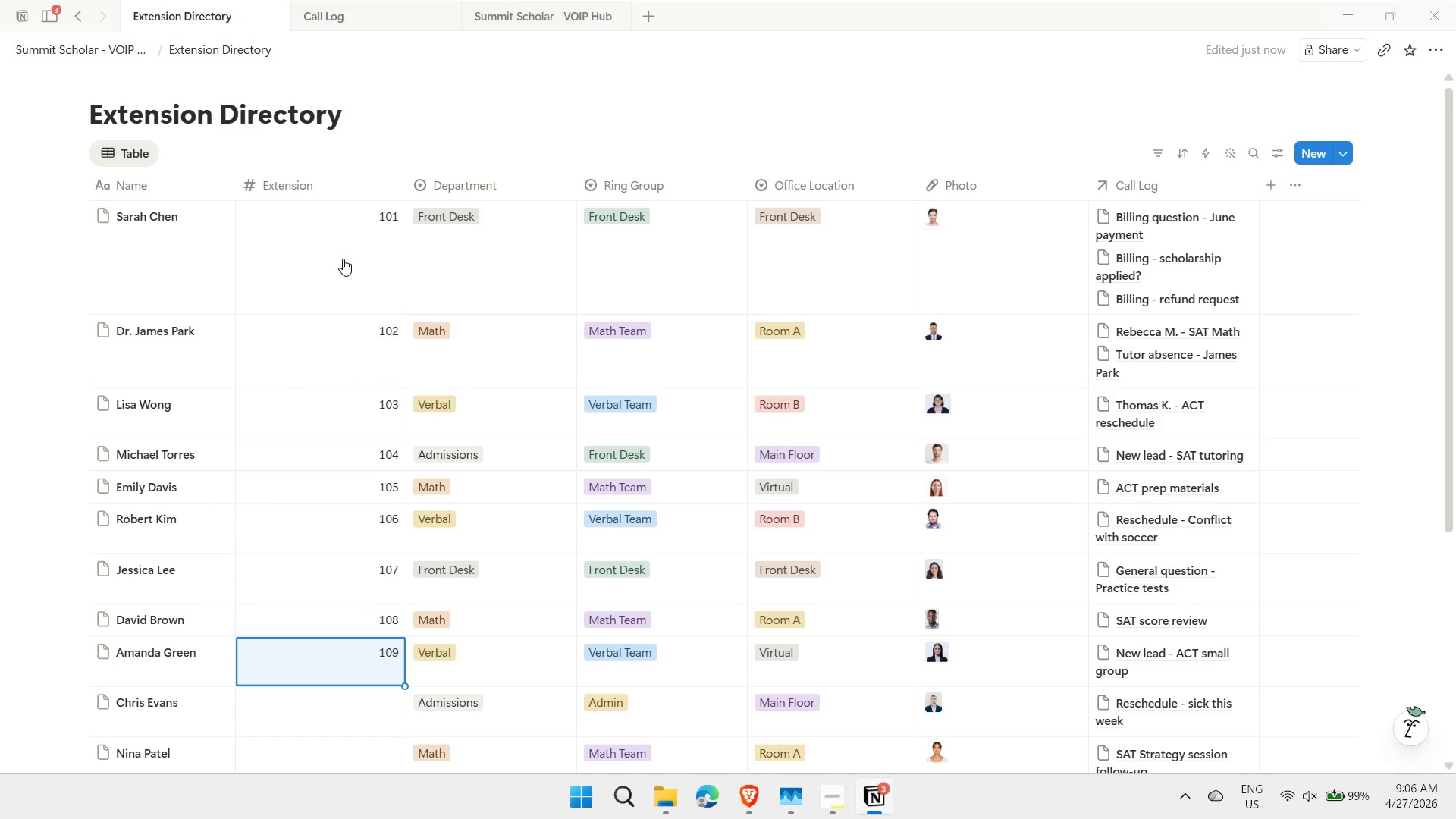 
key(Control+C)
 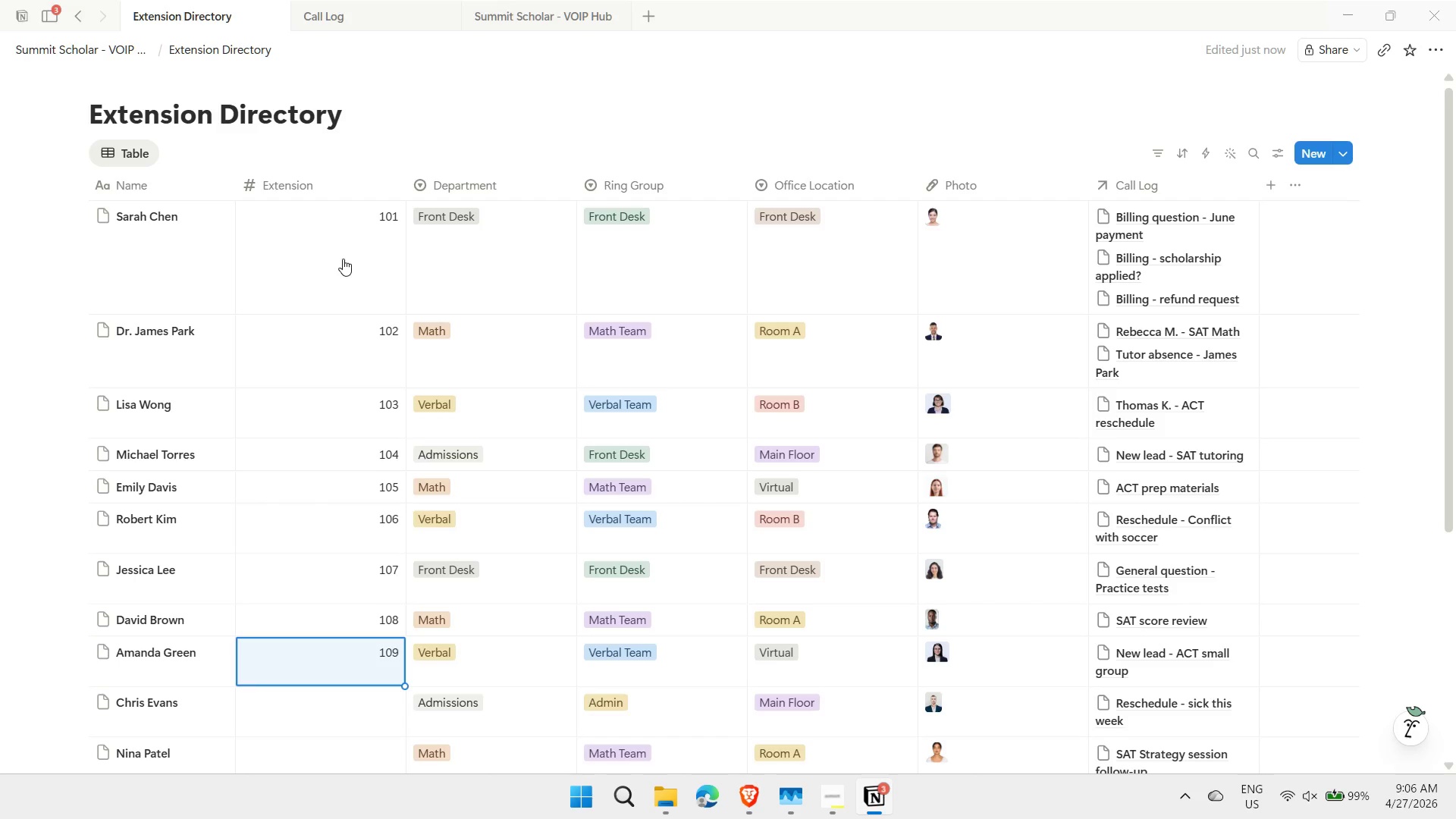 
key(ArrowDown)
 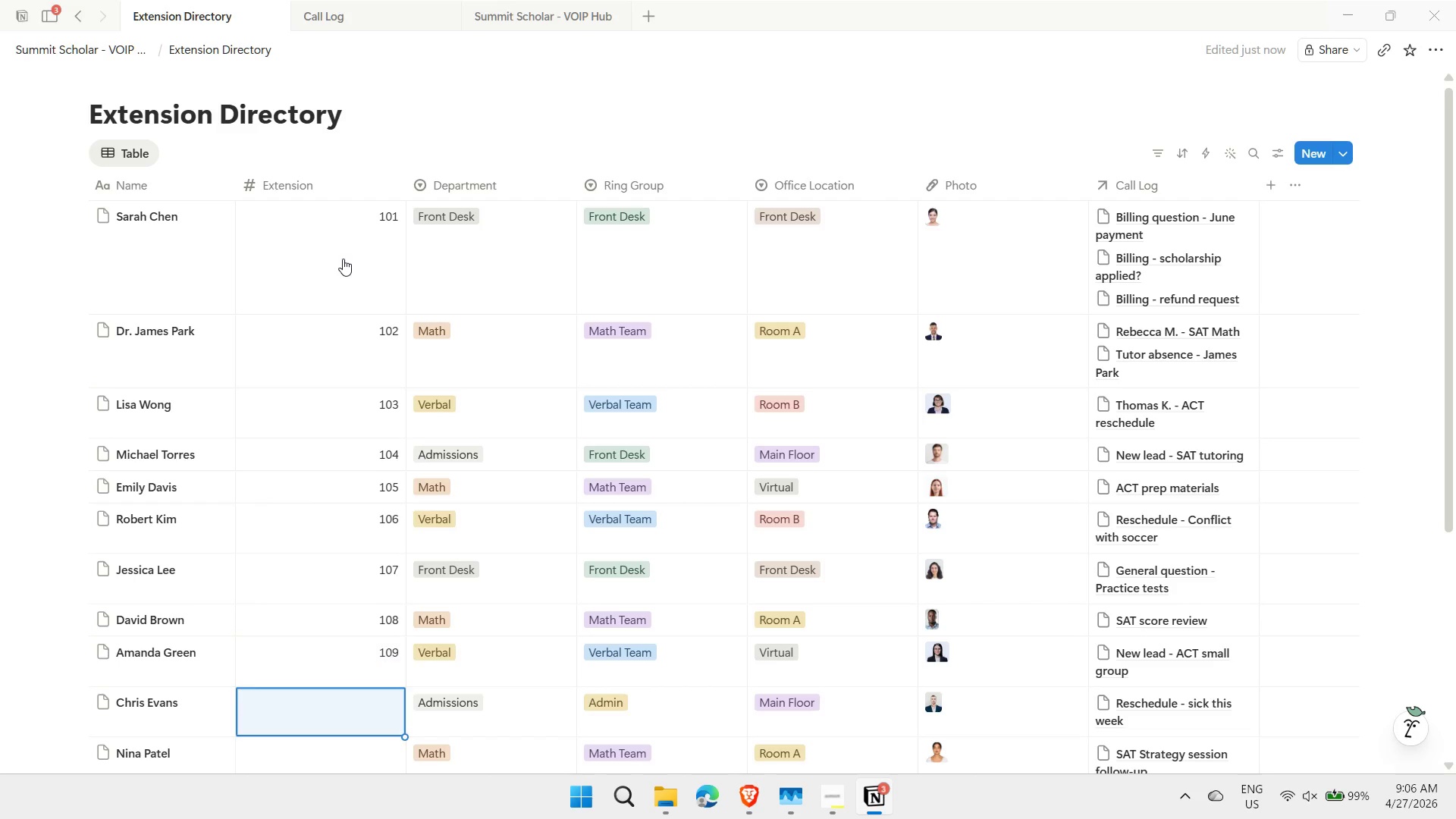 
key(Control+ControlLeft)
 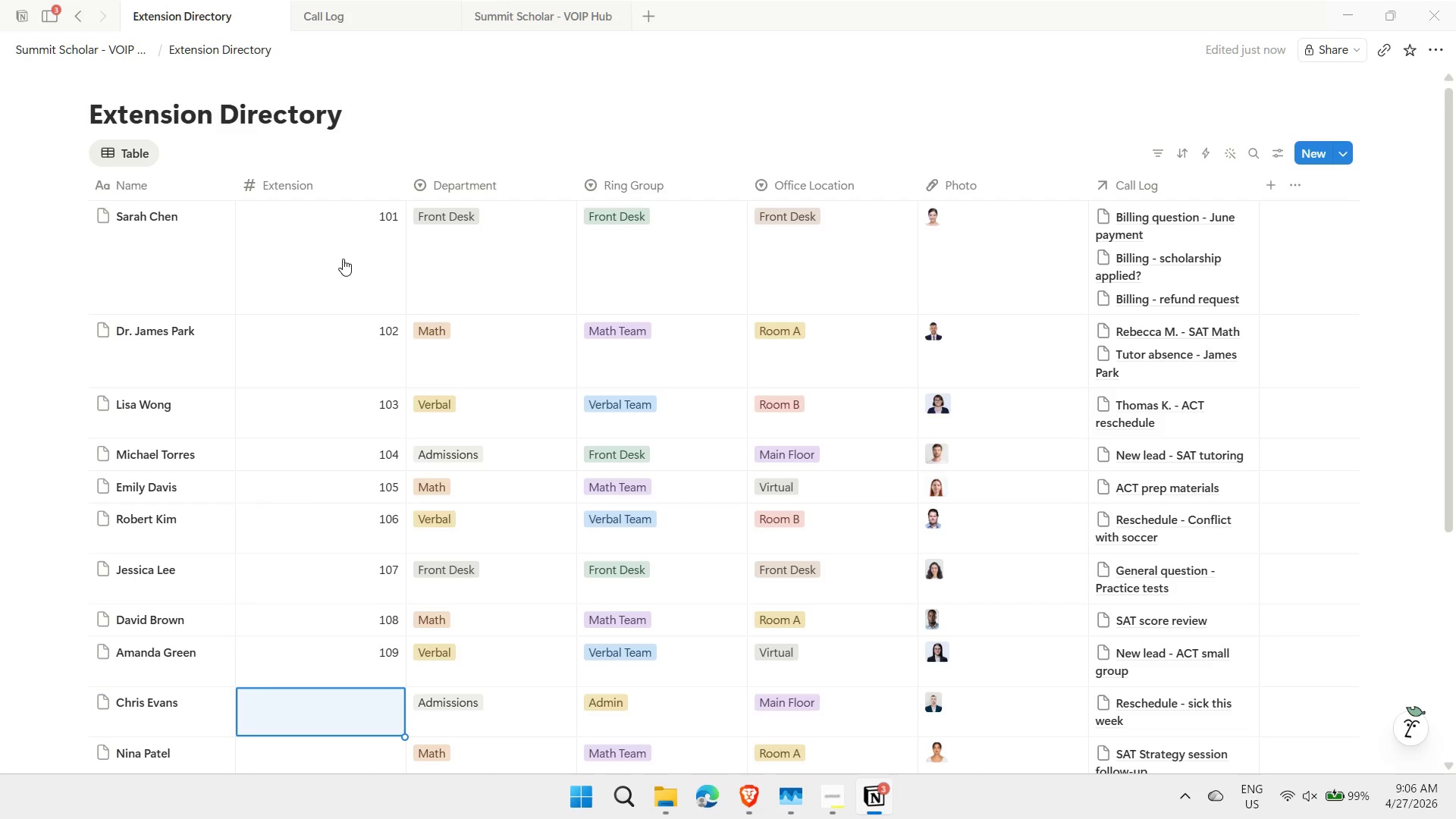 
key(Control+V)
 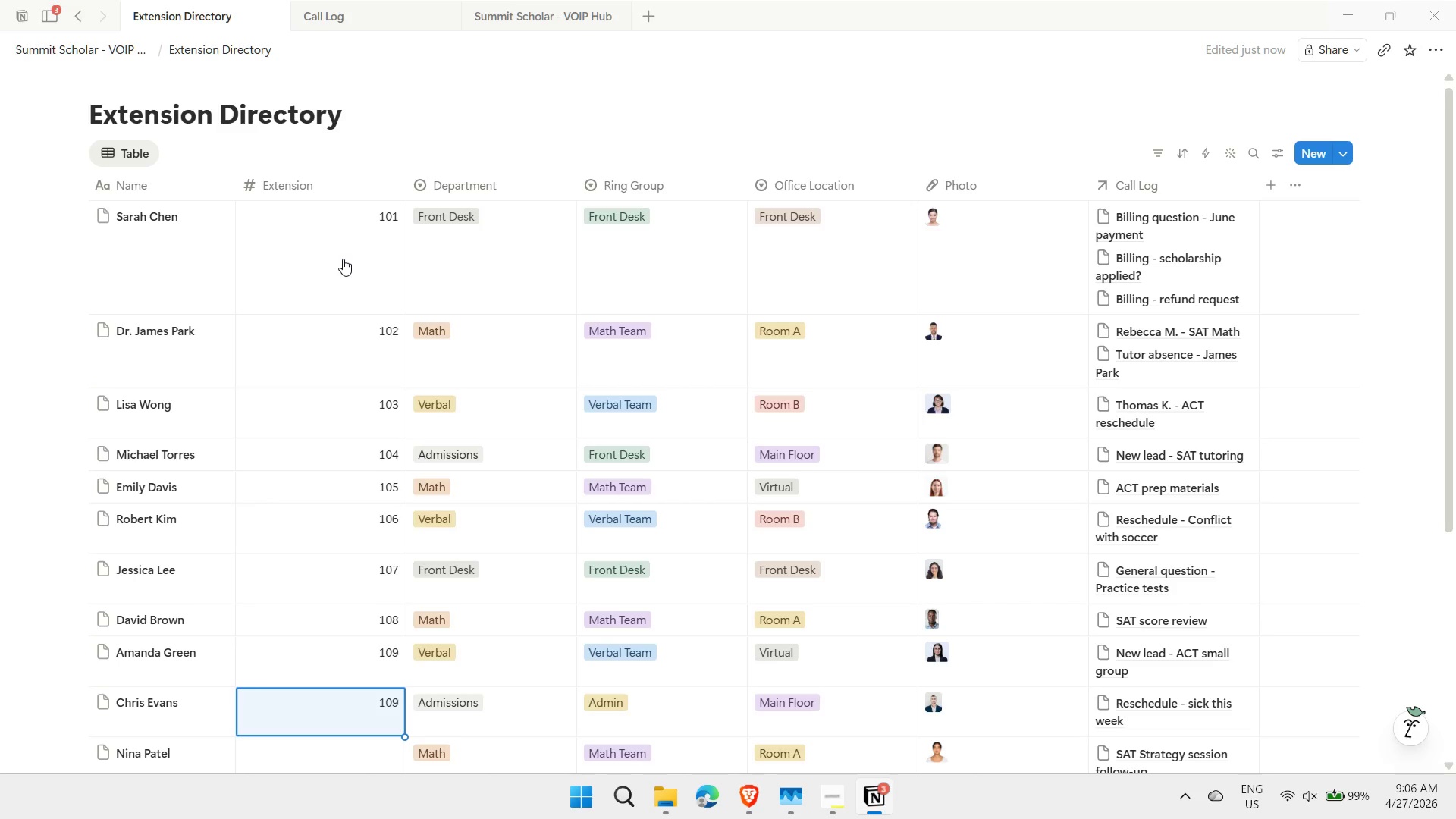 
key(ArrowDown)
 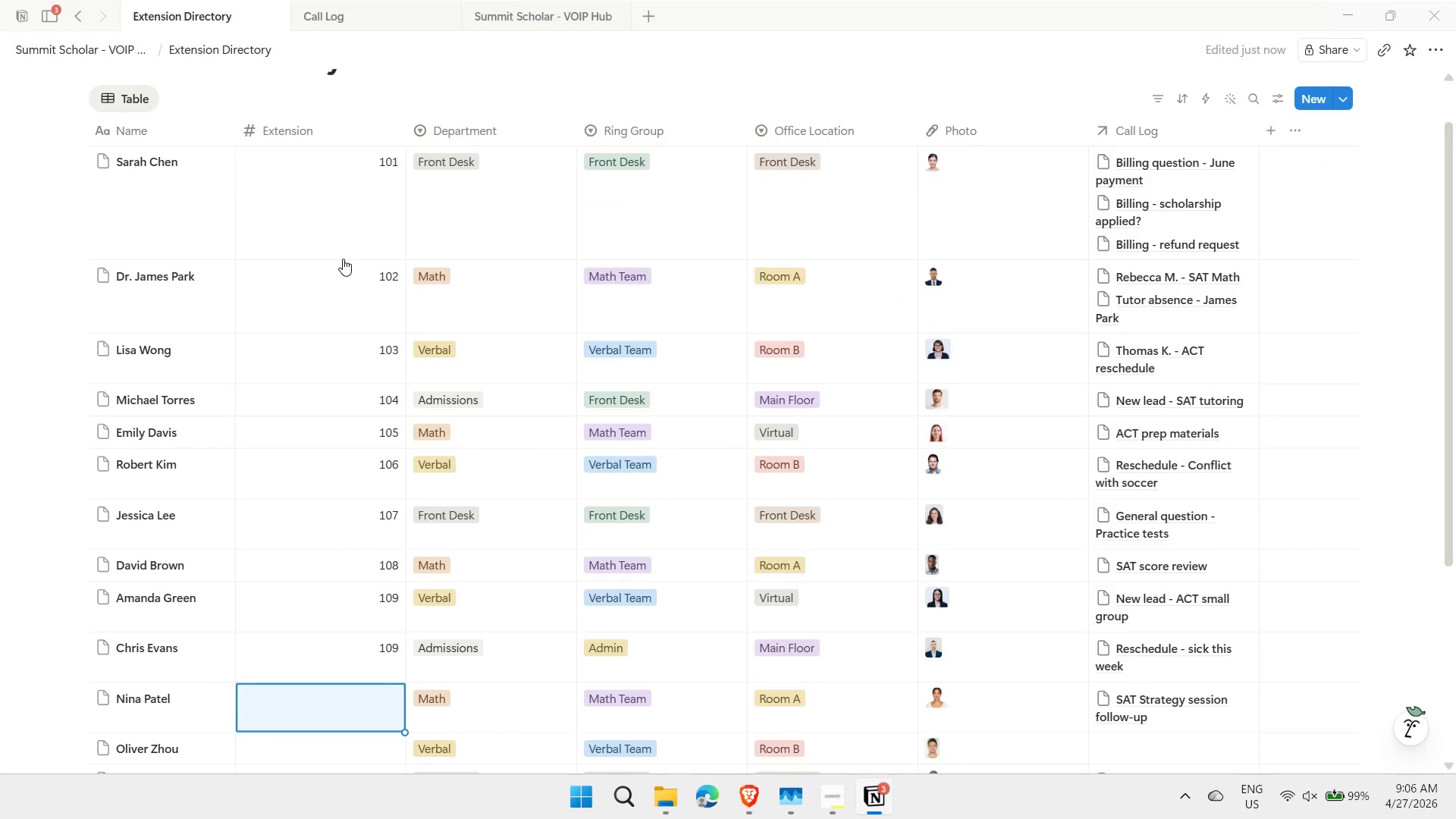 
key(ArrowUp)
 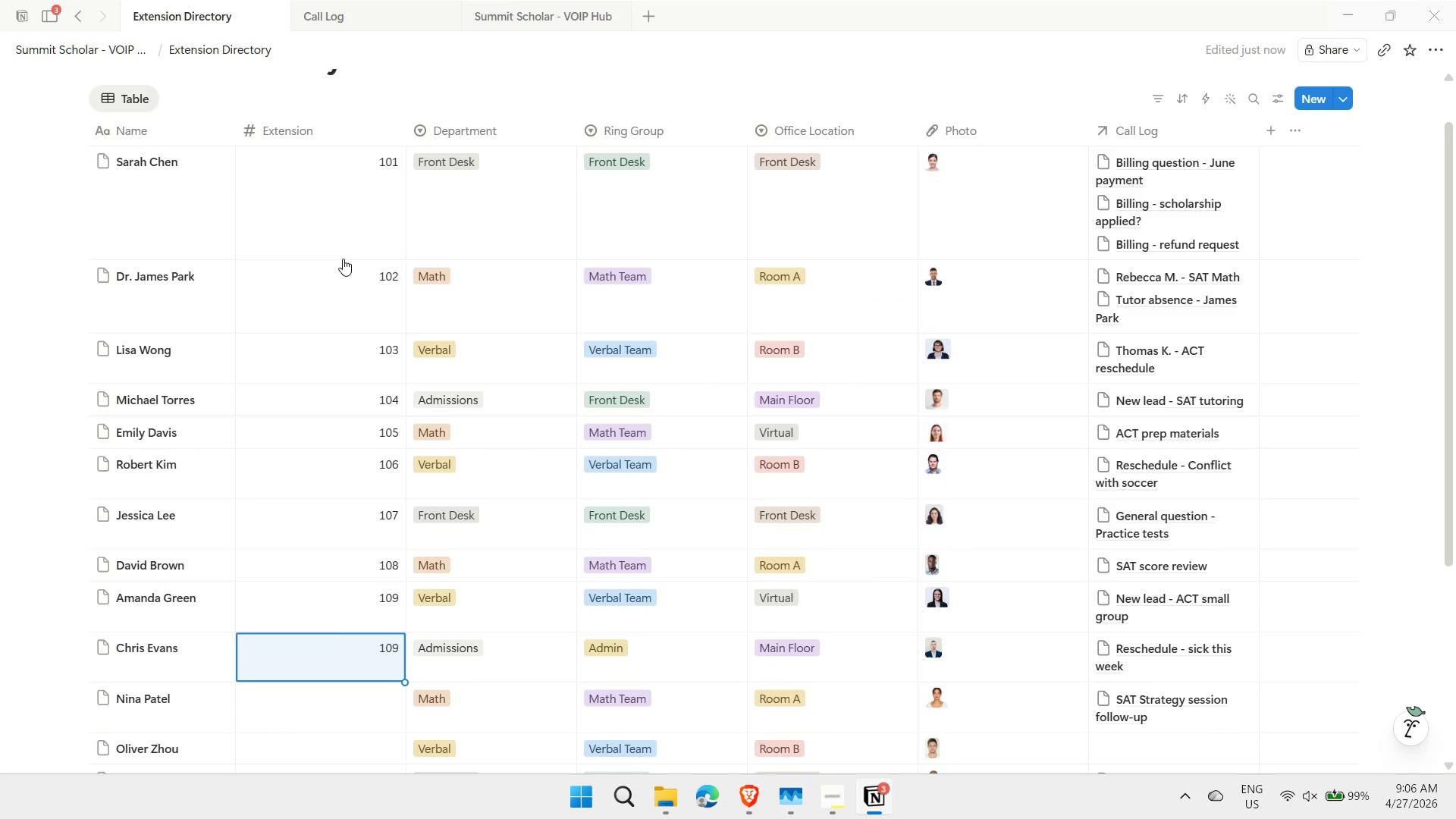 
key(Enter)
 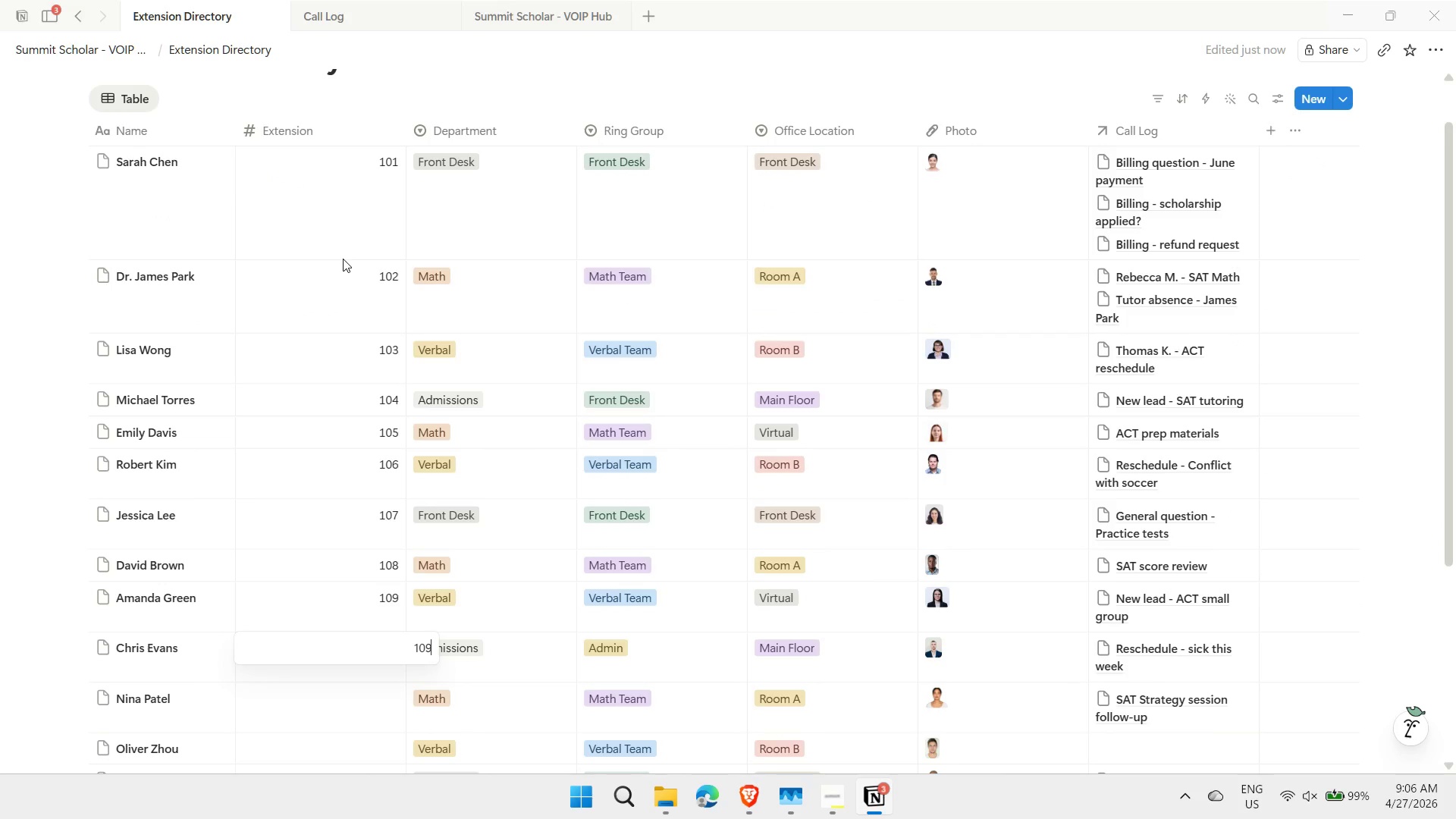 
key(Backspace)
key(Backspace)
type(10)
 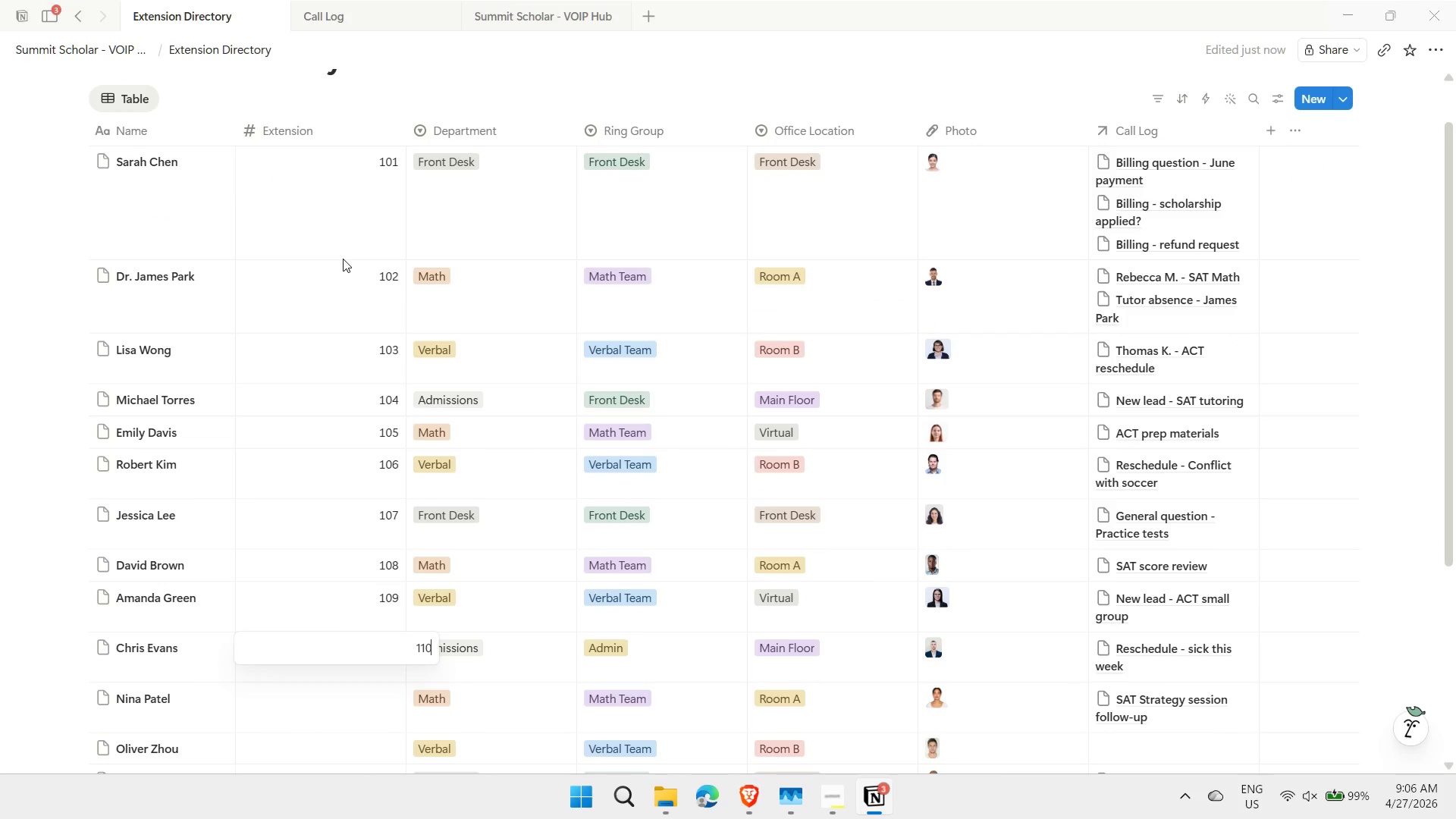 
key(Enter)
 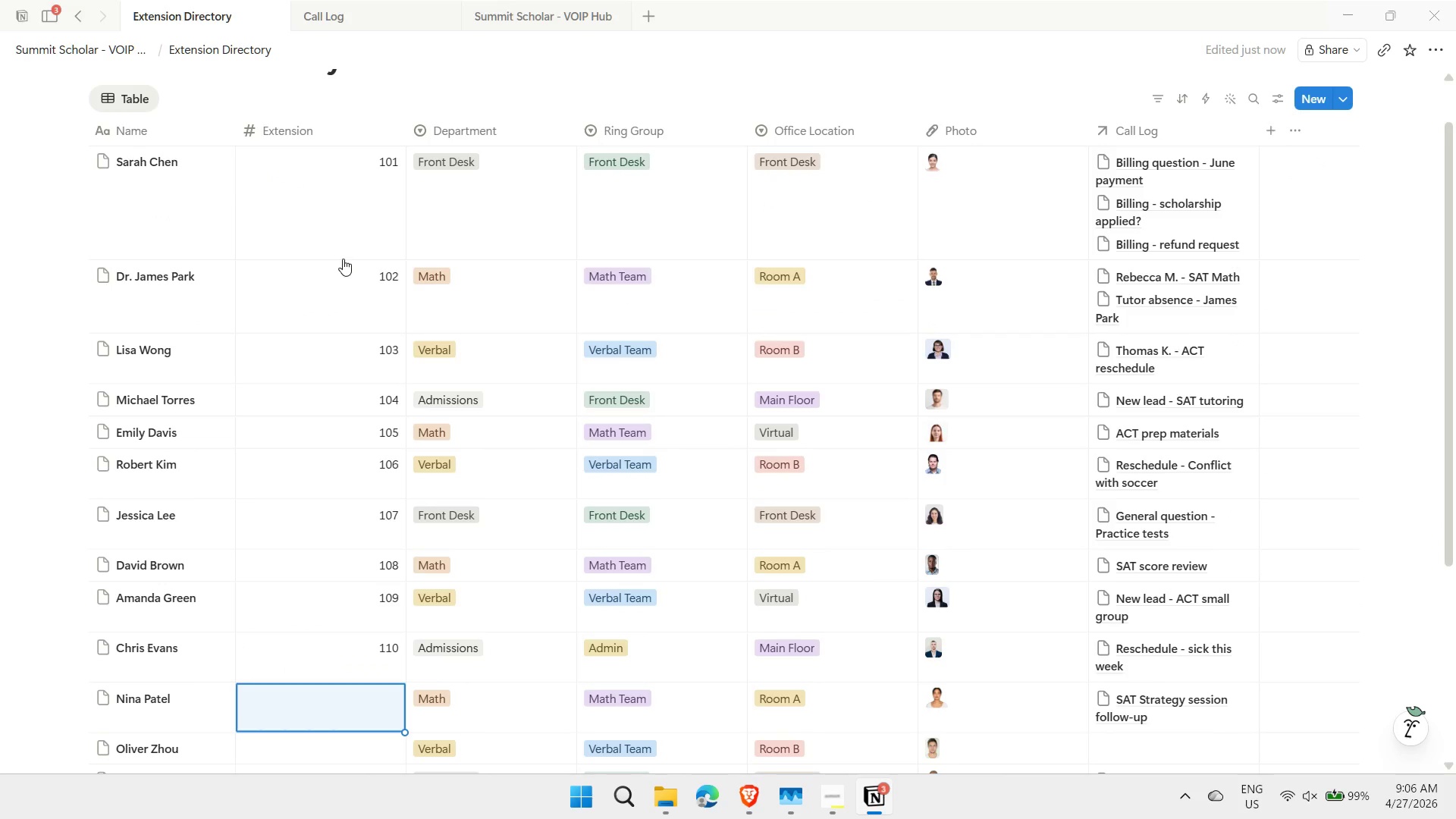 
key(ArrowUp)
 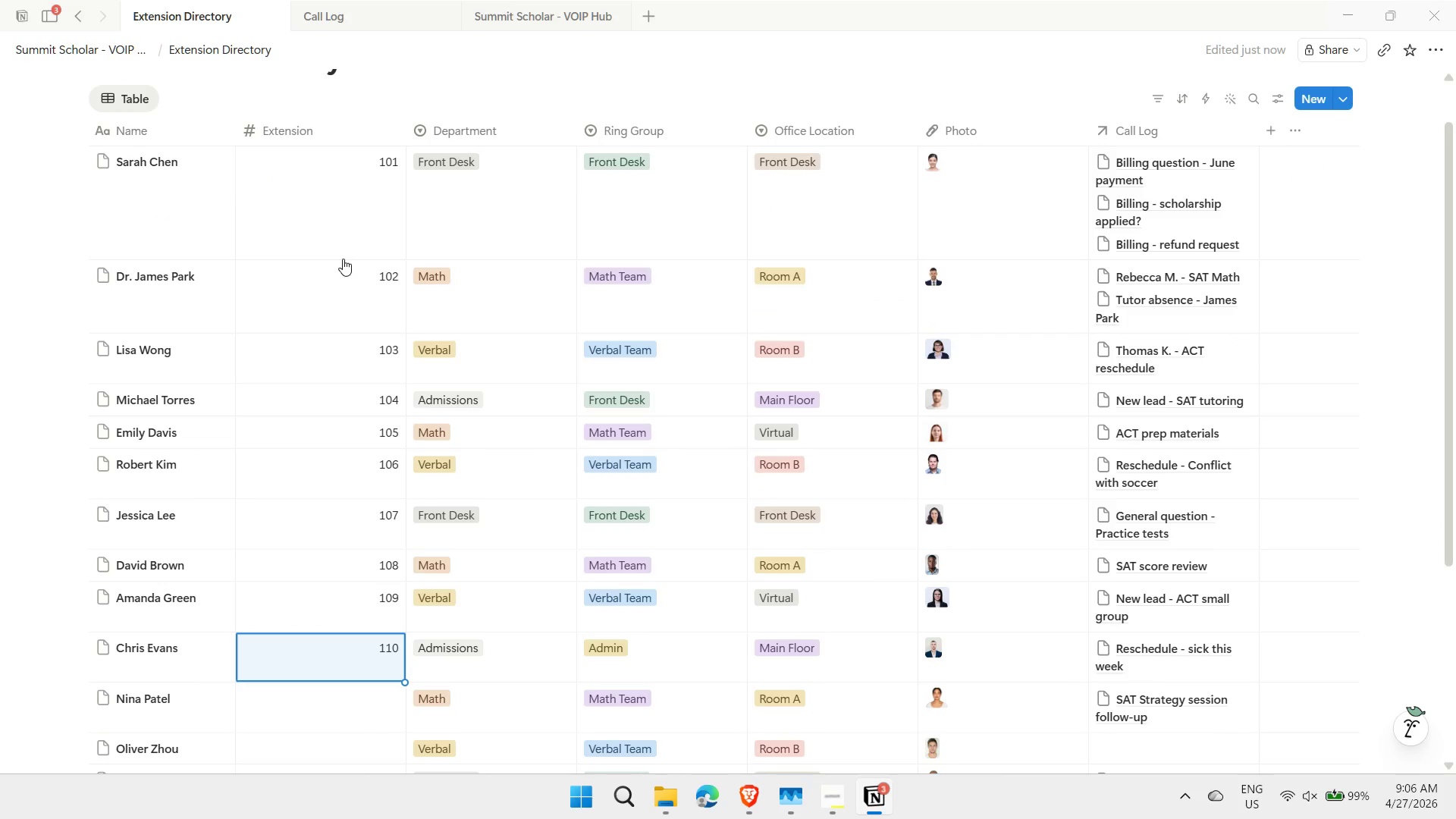 
key(Control+ControlLeft)
 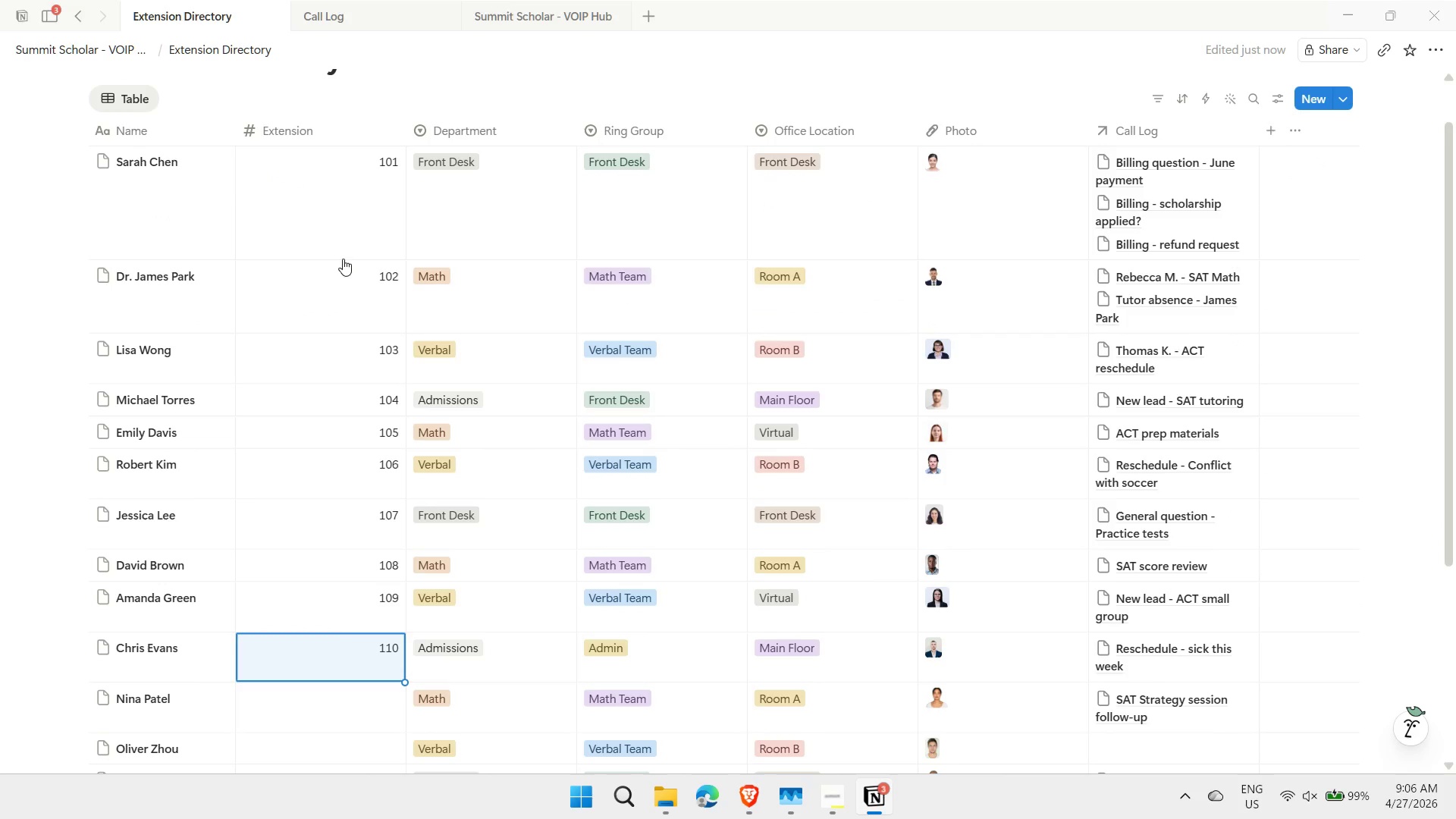 
key(Control+C)
 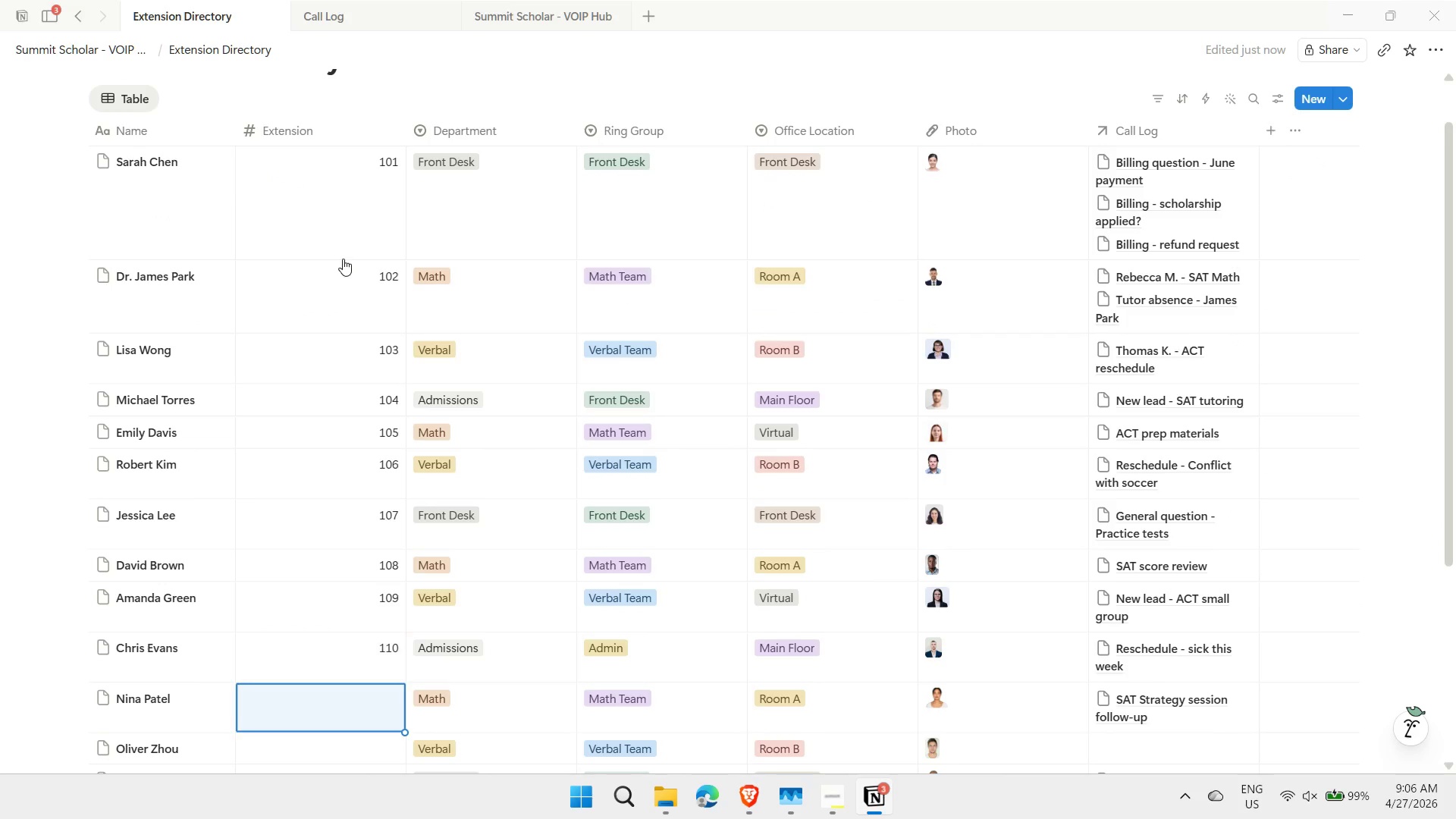 
key(ArrowDown)
 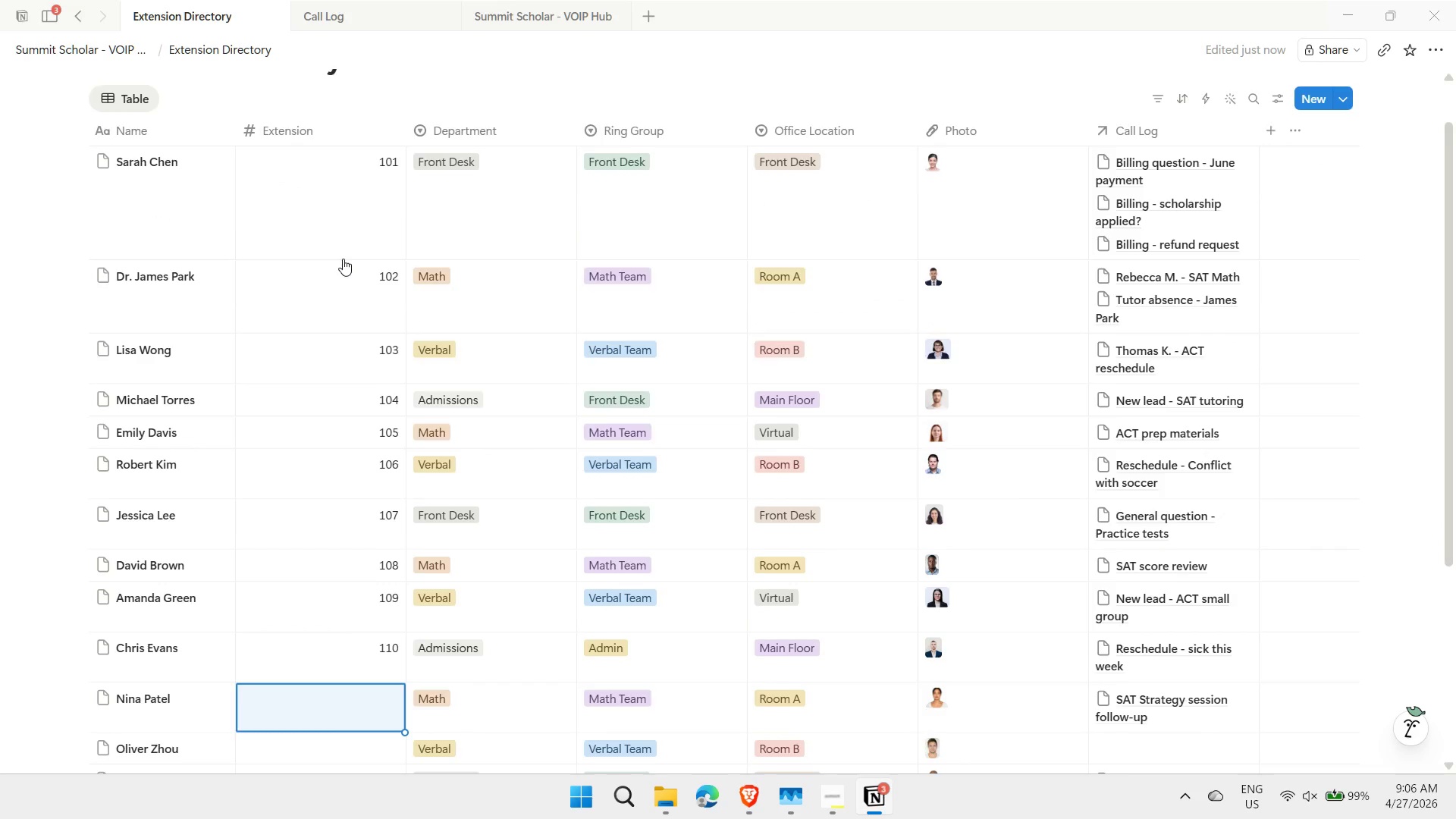 
key(Shift+ArrowDown)
 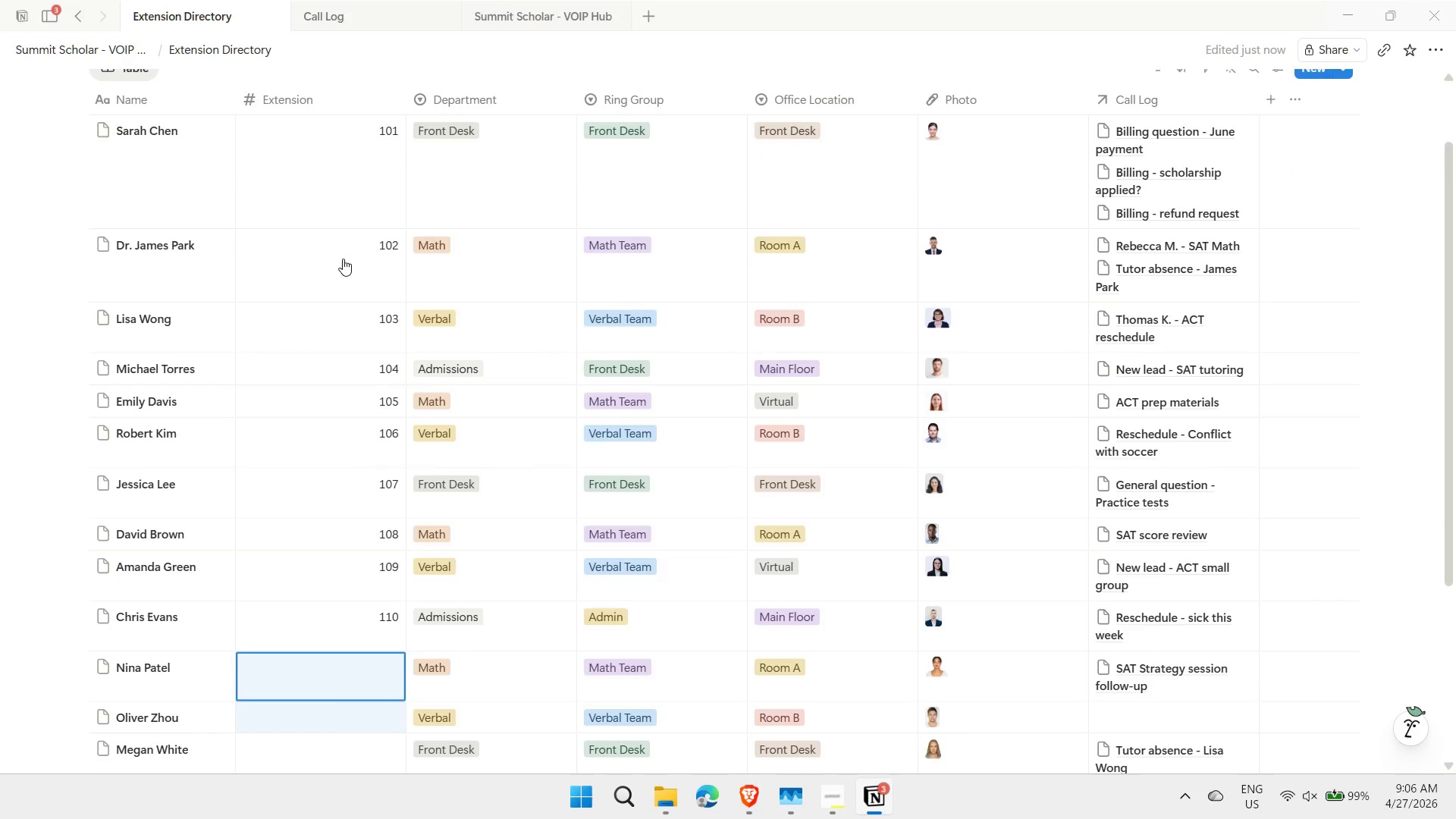 
key(Shift+ArrowDown)
 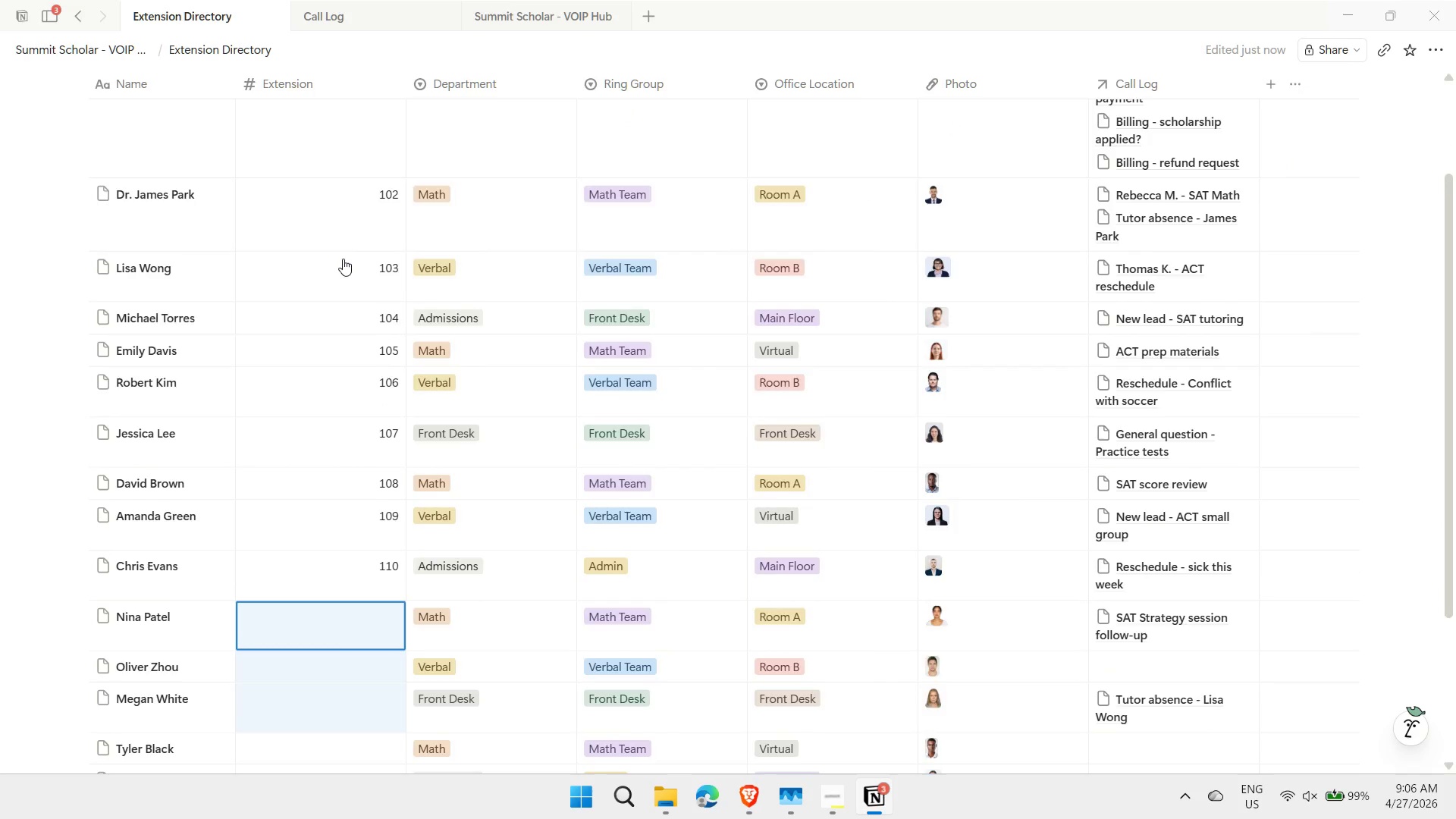 
key(Shift+ArrowDown)
 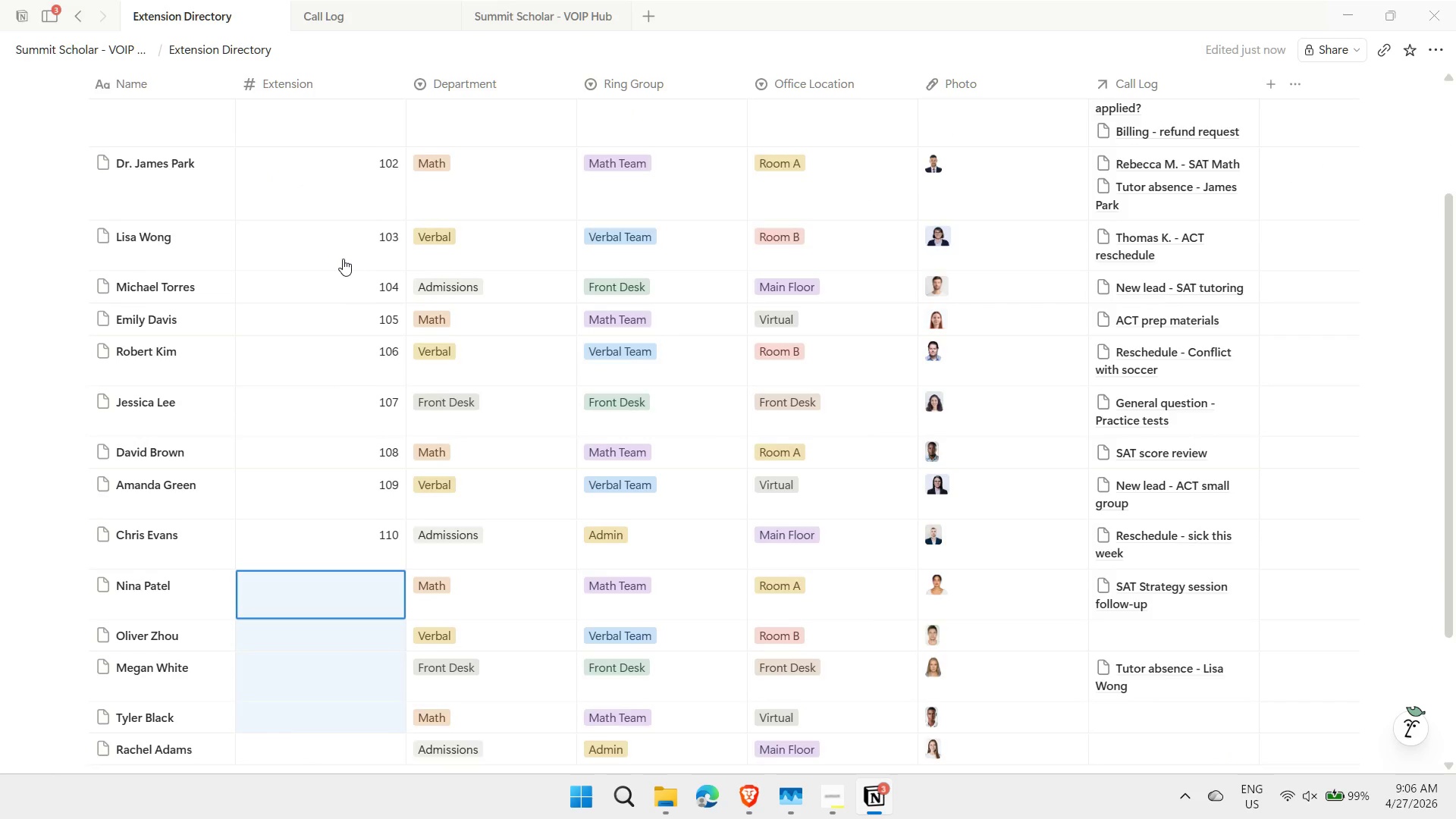 
key(Shift+ArrowDown)
 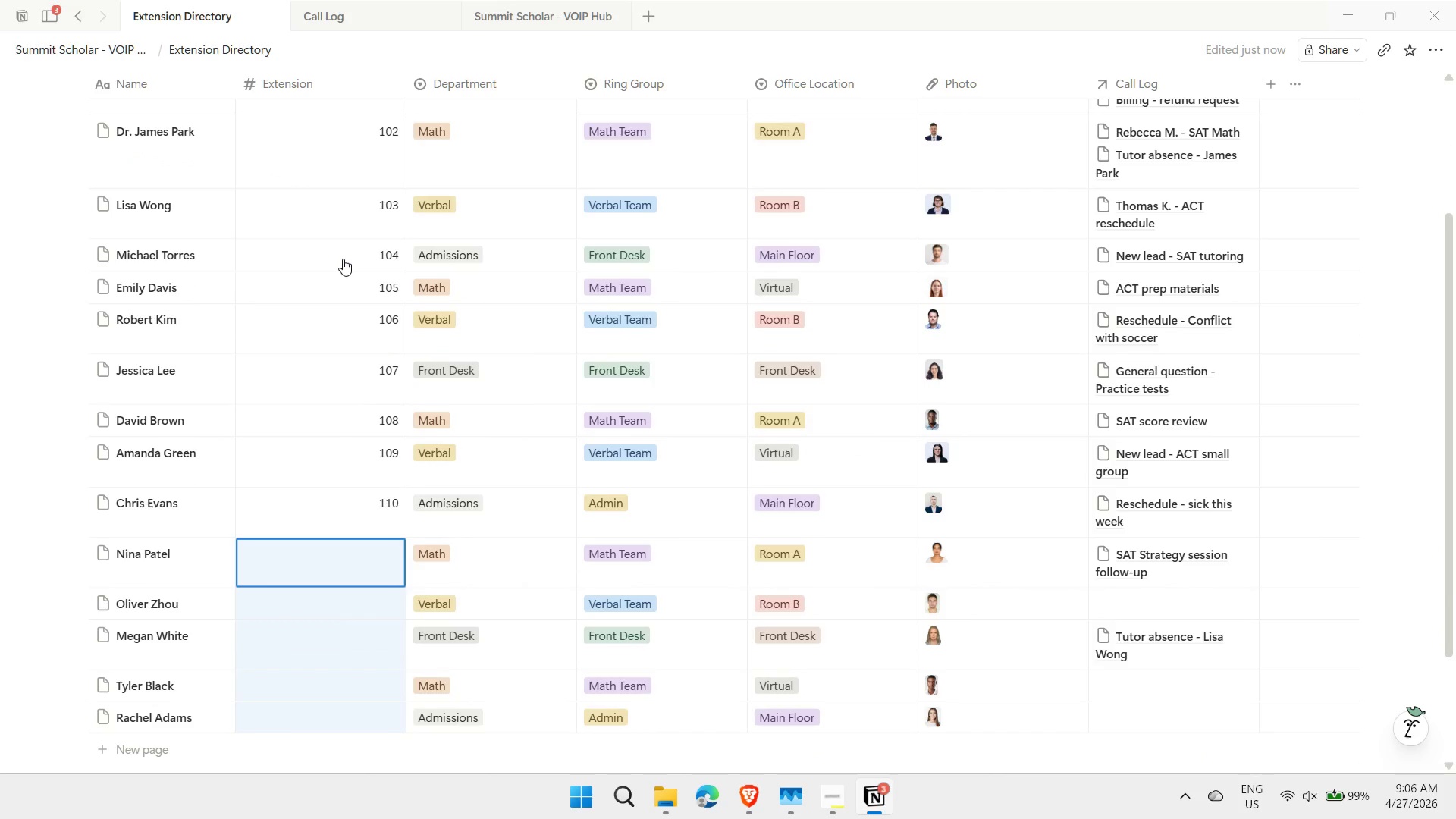 
key(Shift+ArrowDown)
 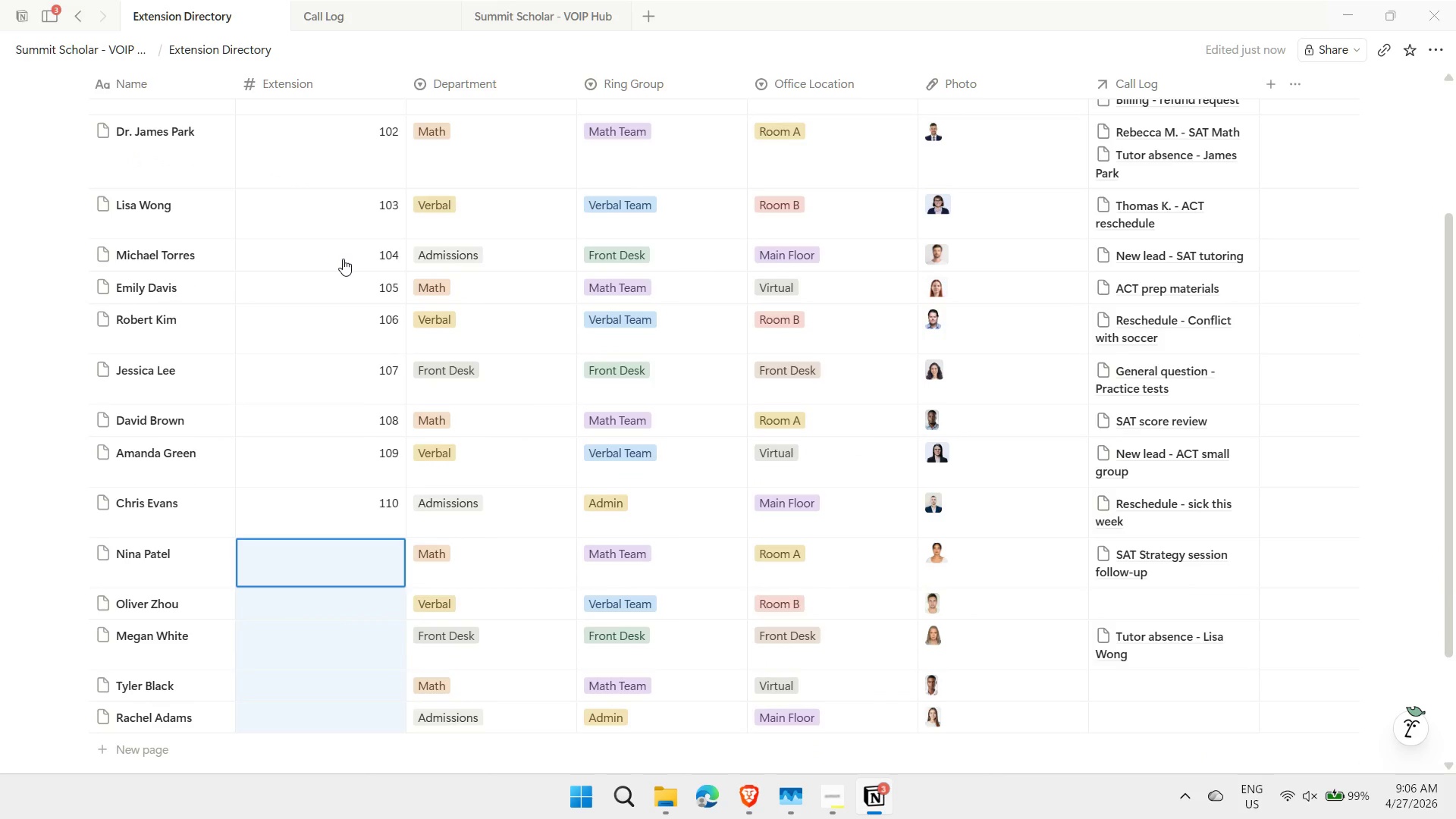 
key(Shift+ArrowUp)
 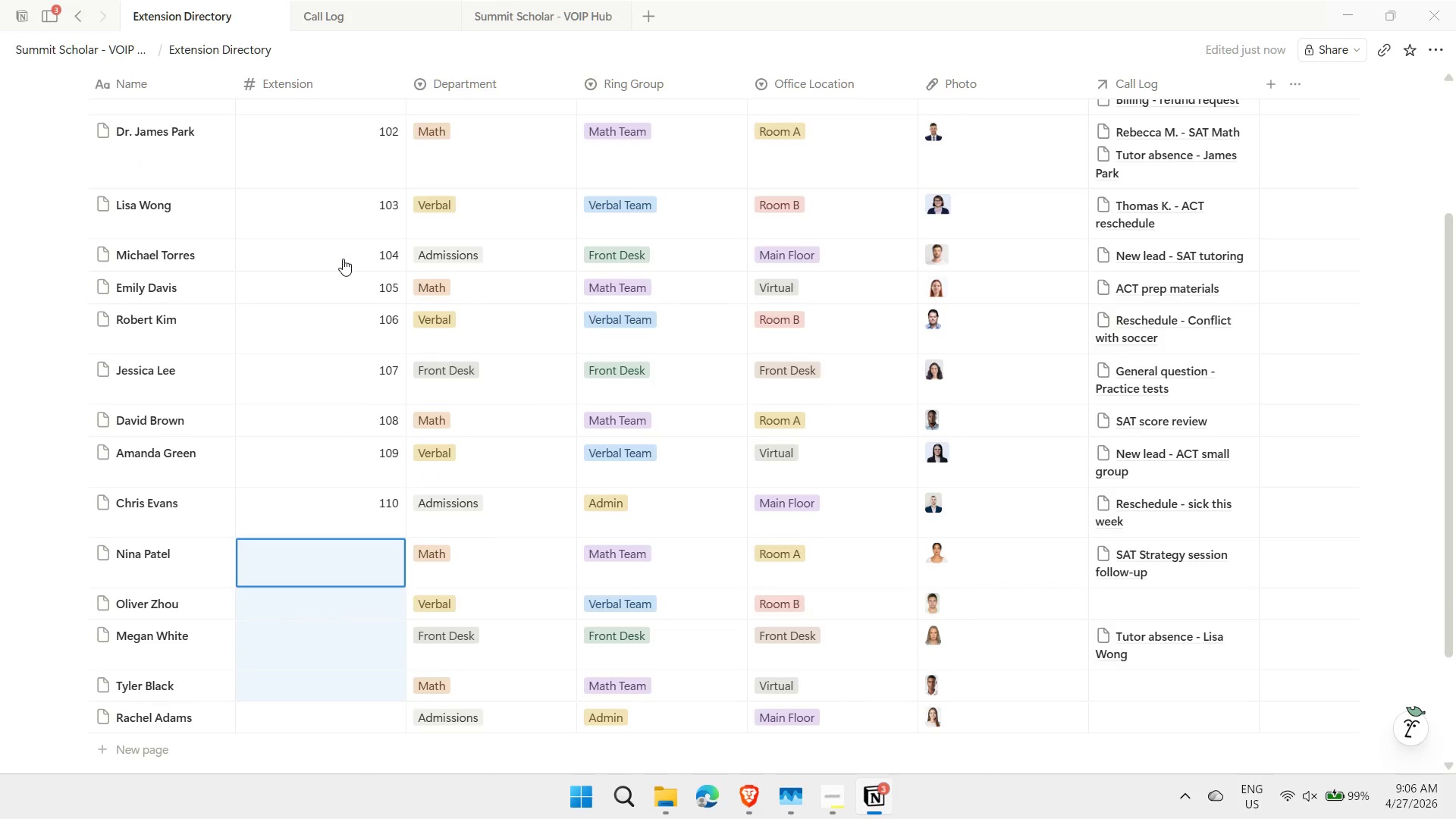 
key(Shift+ArrowDown)
 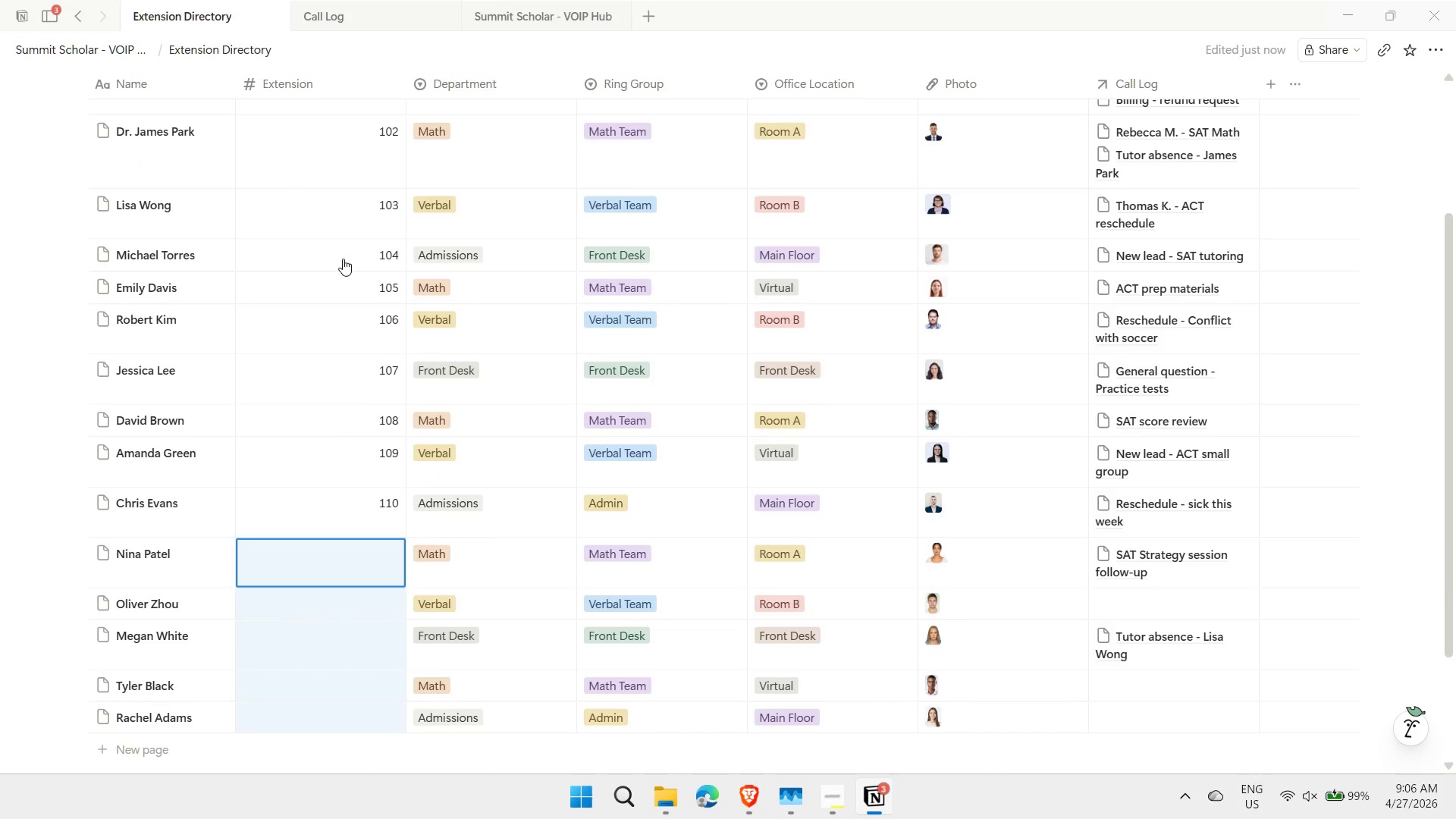 
key(Control+ControlLeft)
 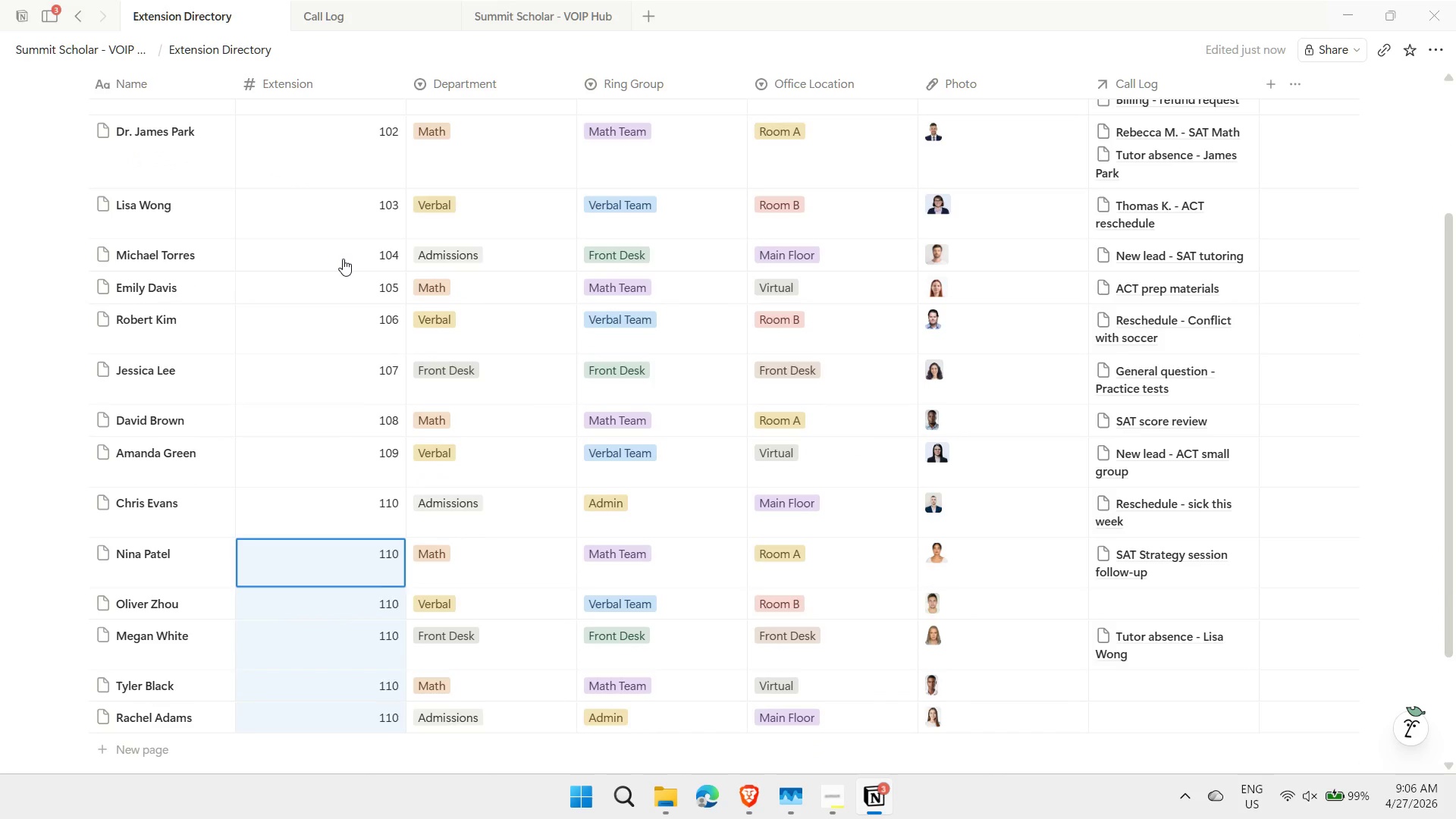 
key(Control+V)
 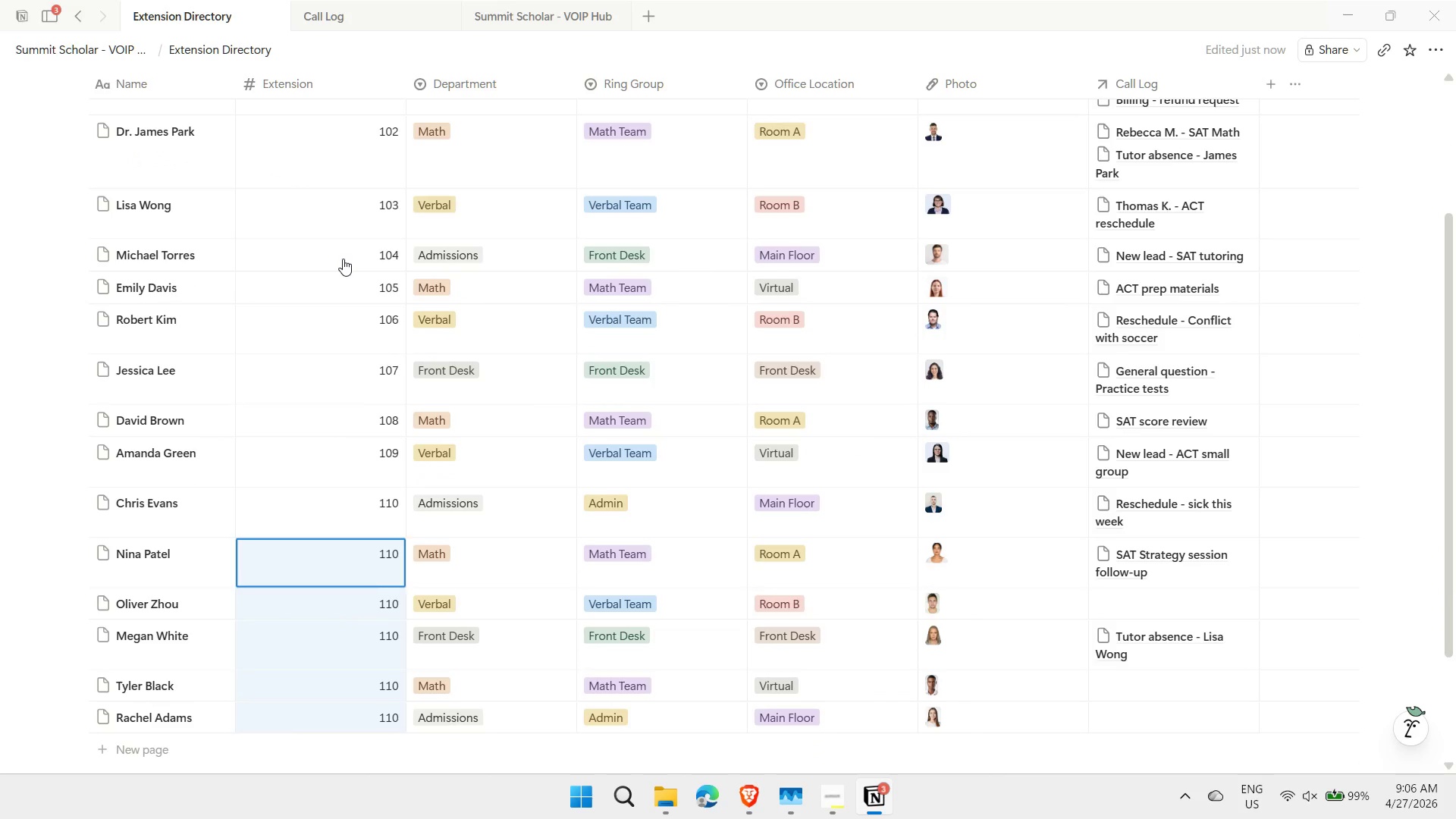 
key(ArrowDown)
 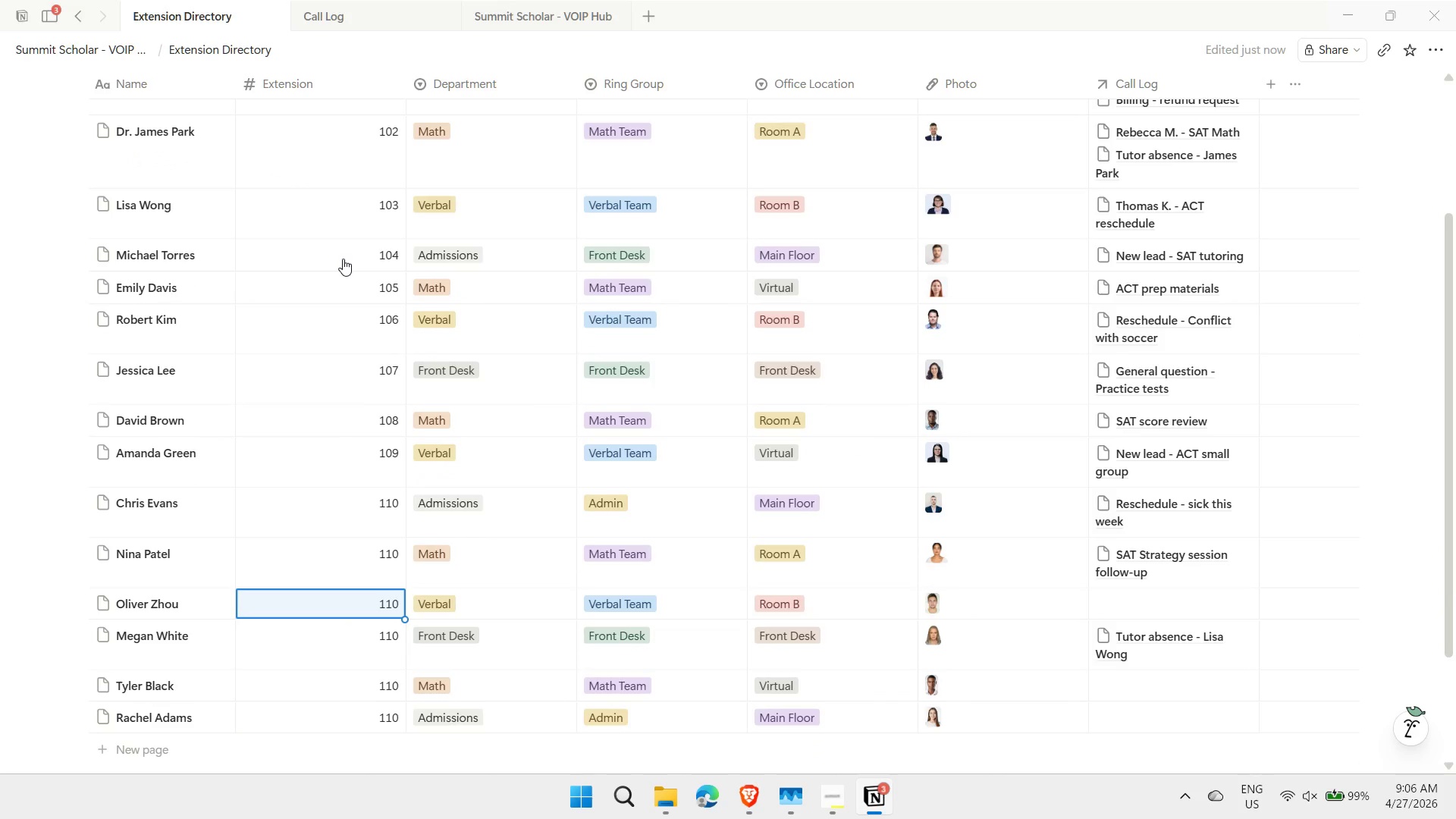 
key(ArrowUp)
 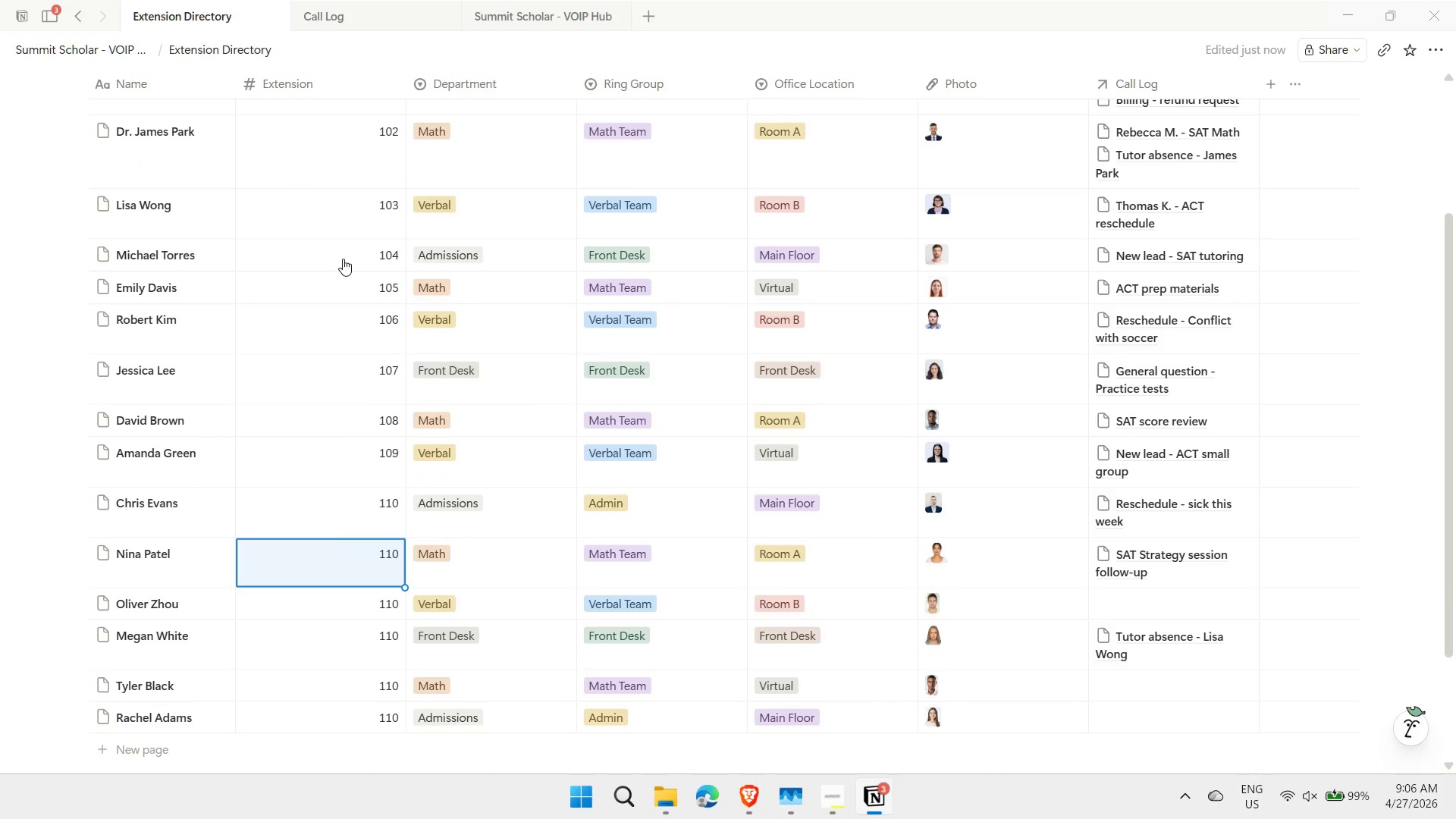 
key(Enter)
 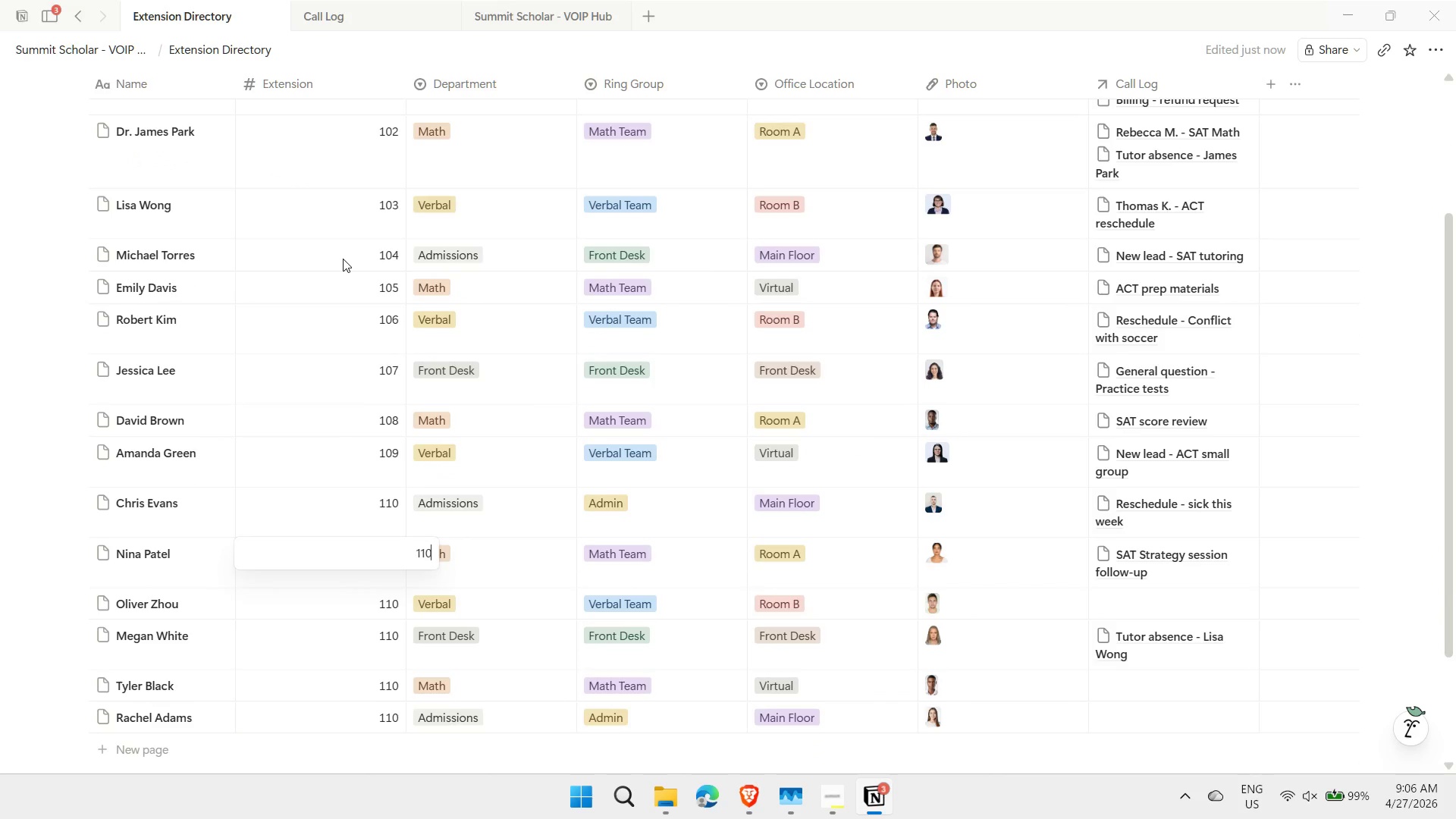 
key(Backspace)
 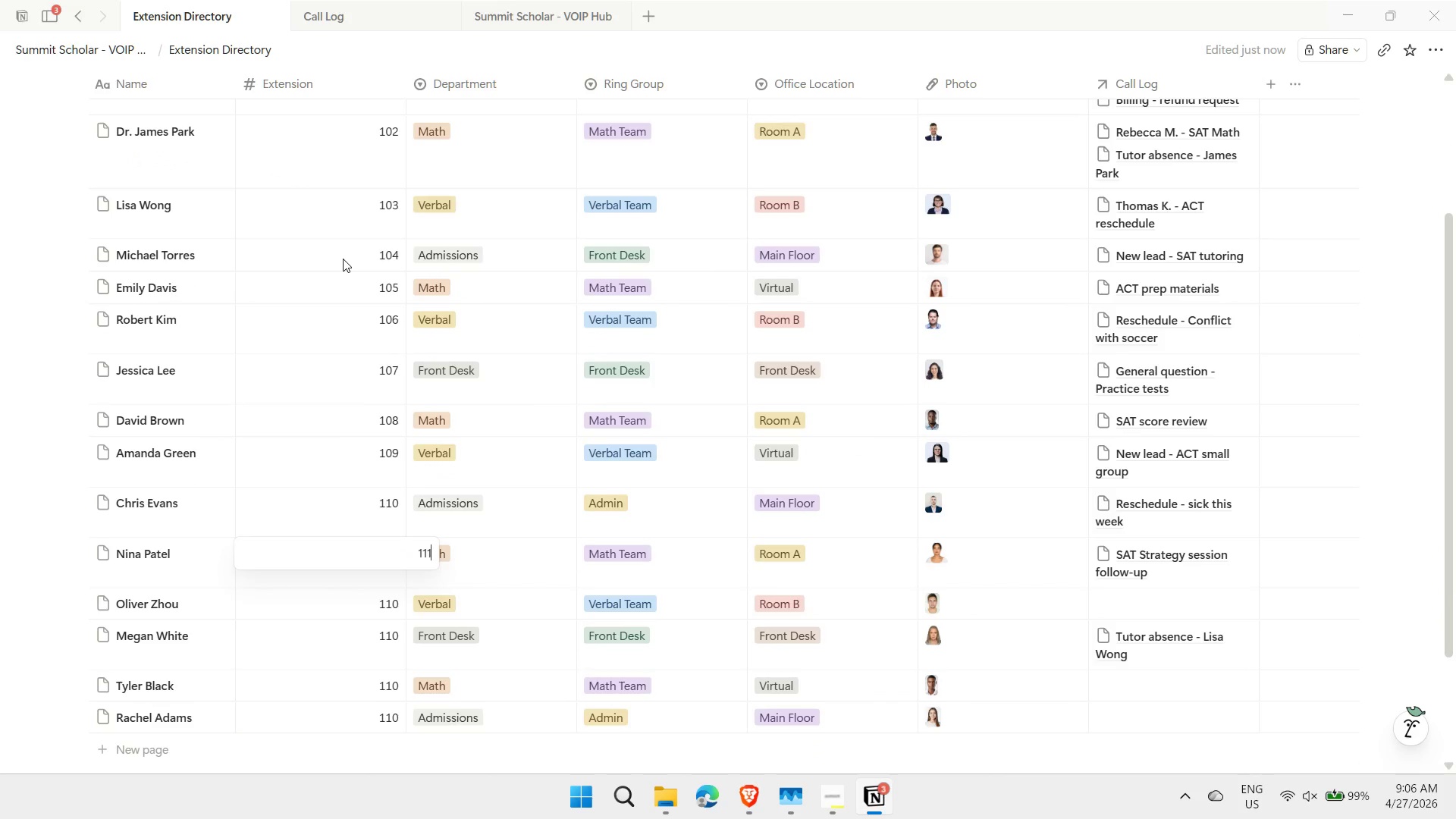 
key(1)
 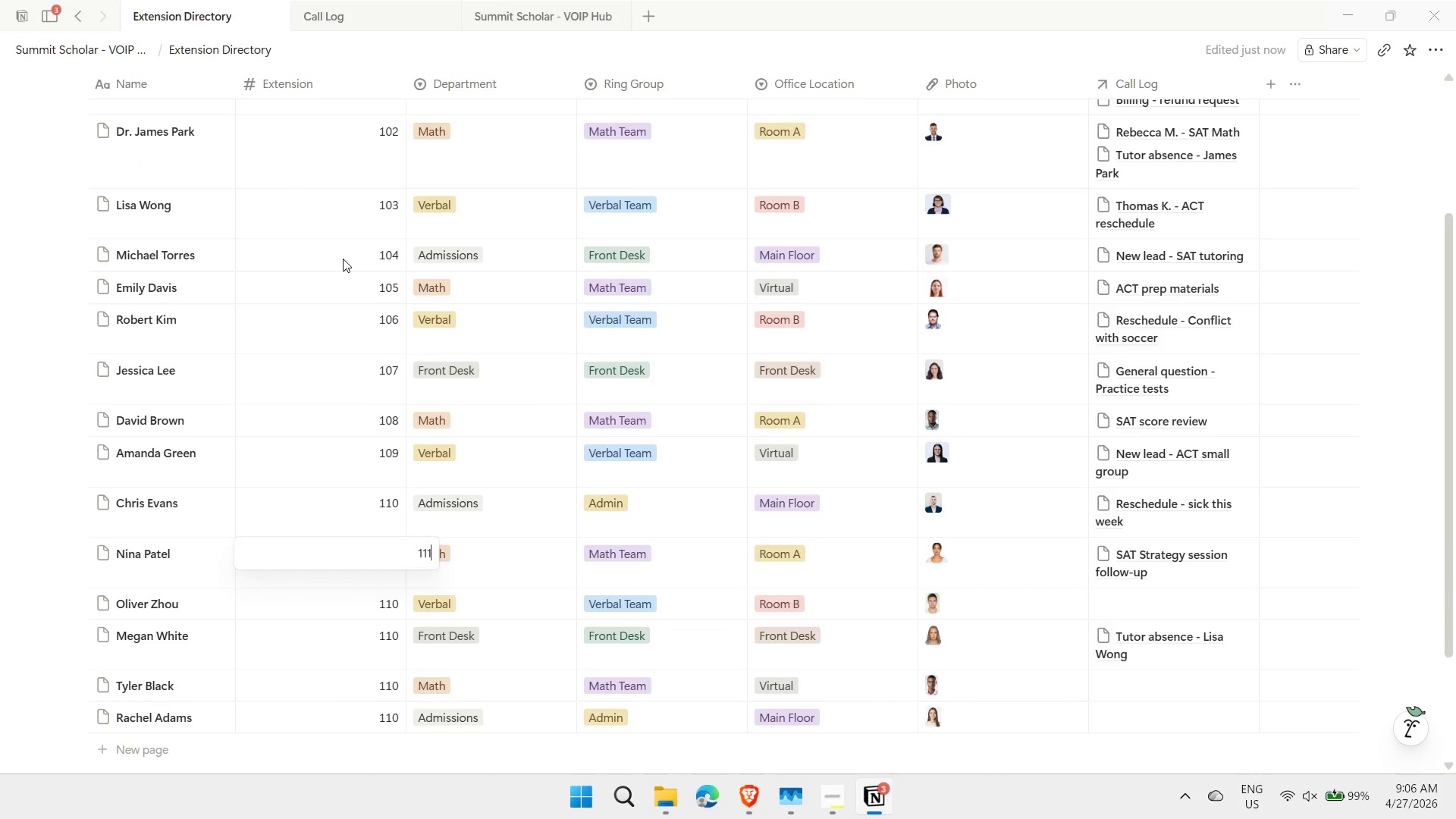 
key(Enter)
 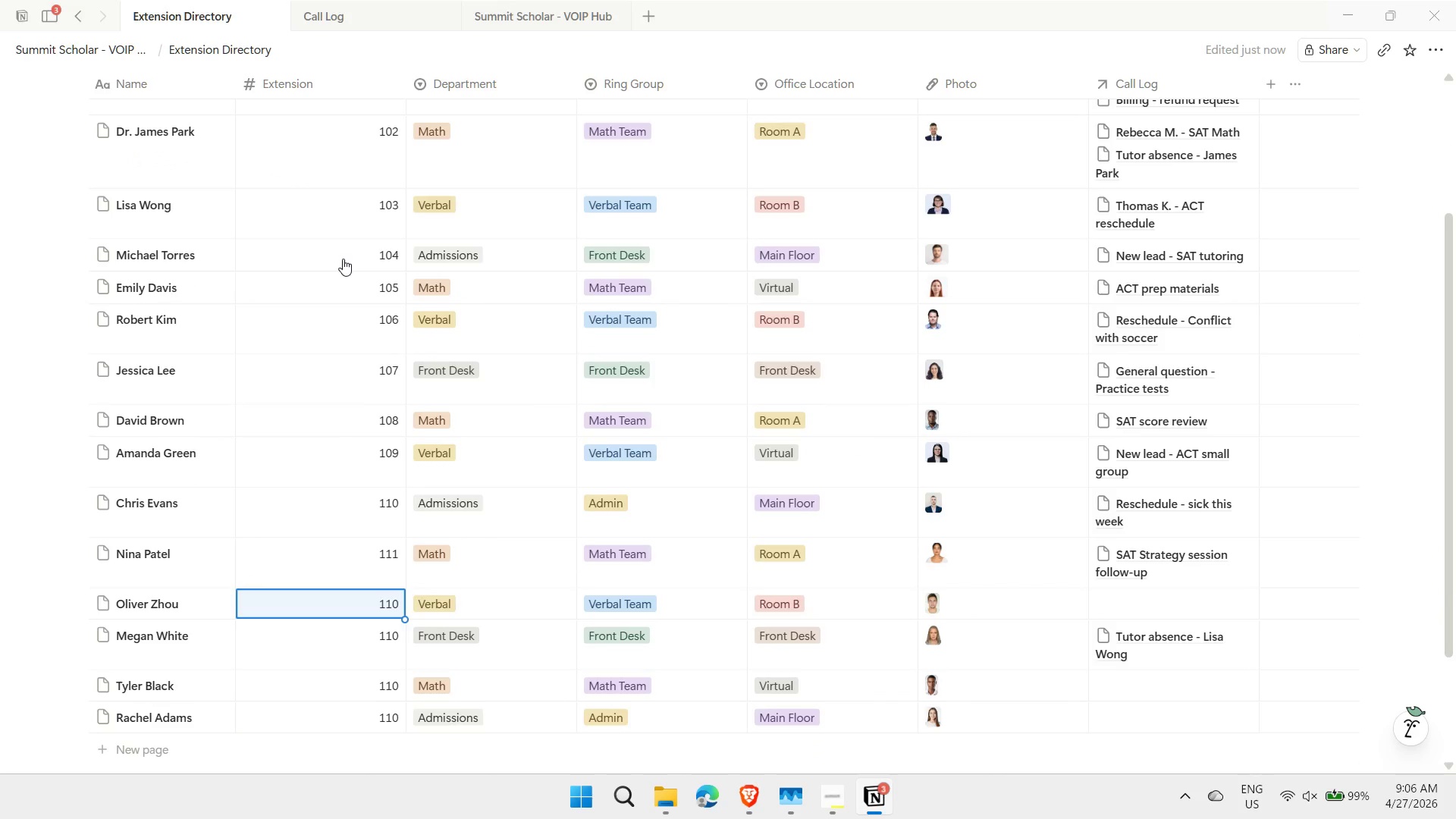 
key(Enter)
 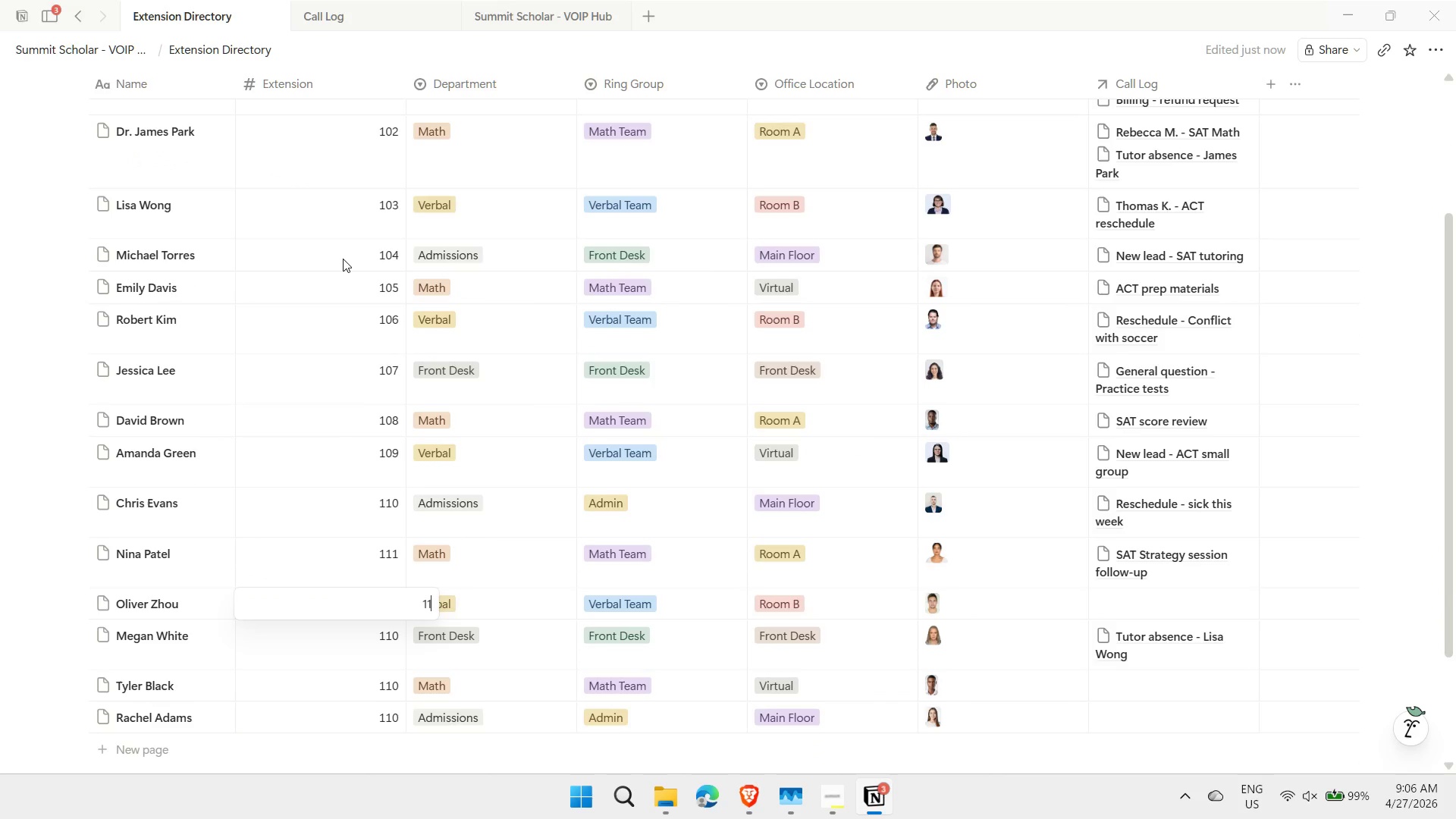 
key(Backspace)
 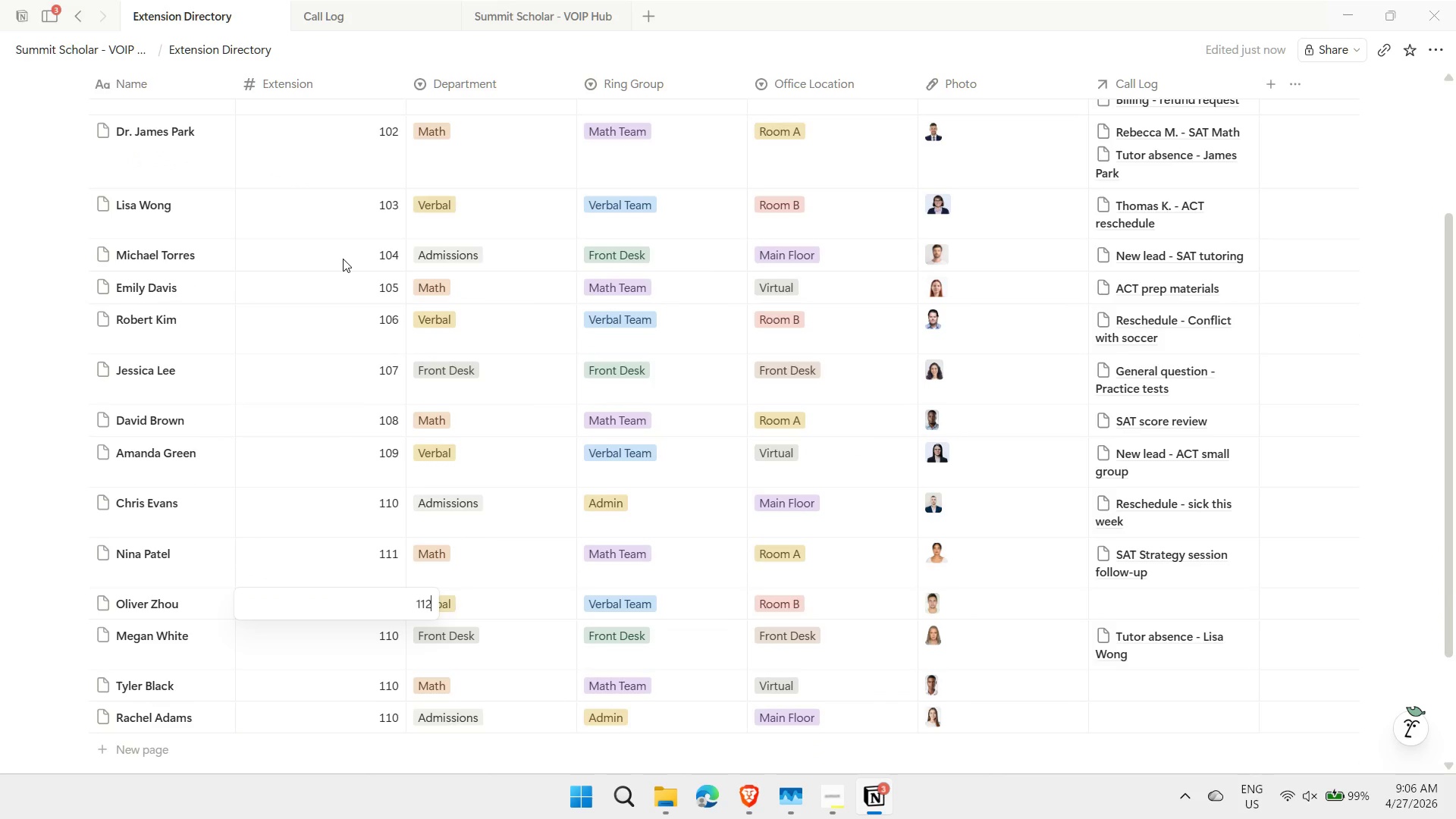 
key(2)
 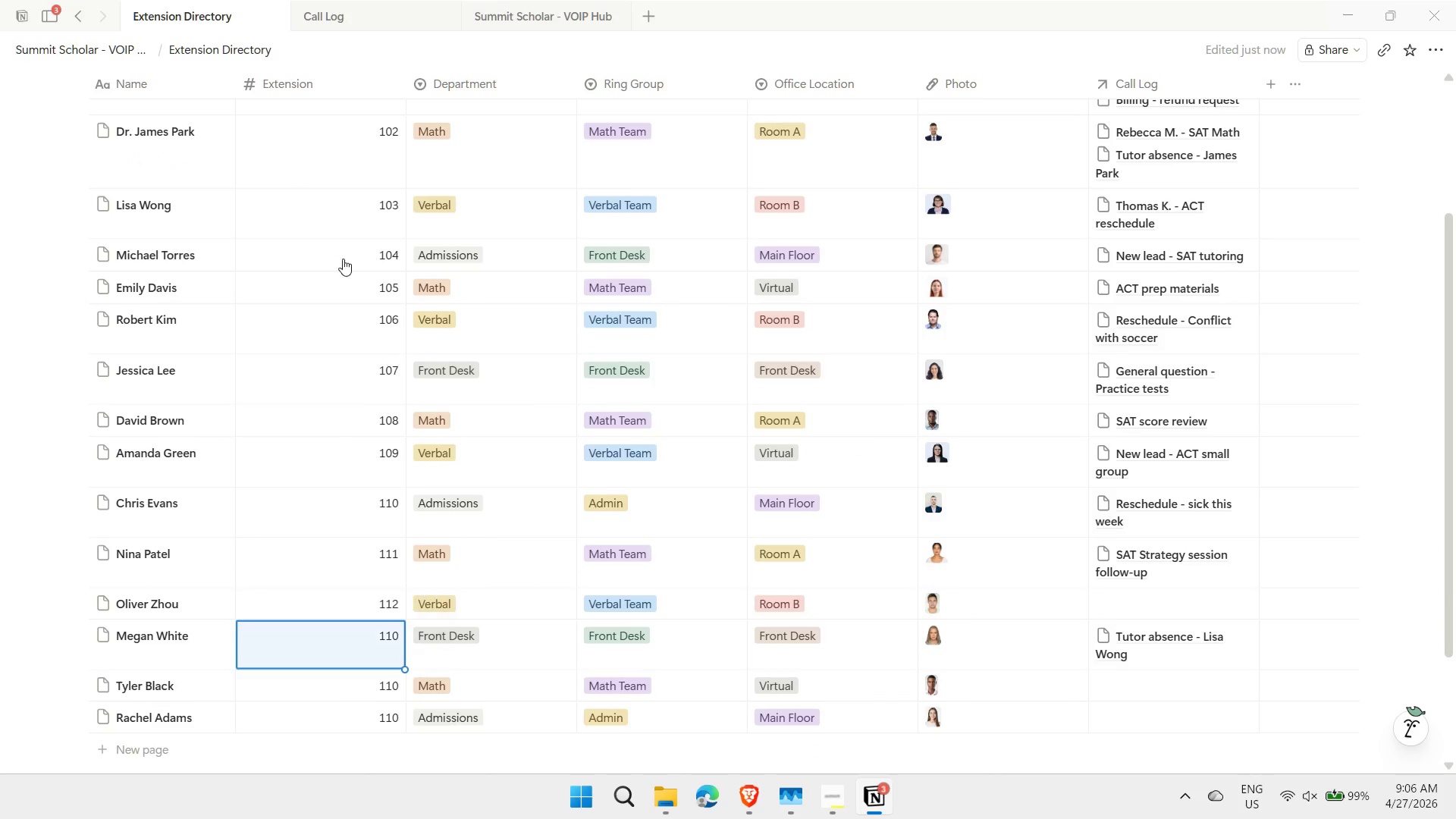 
key(Enter)
 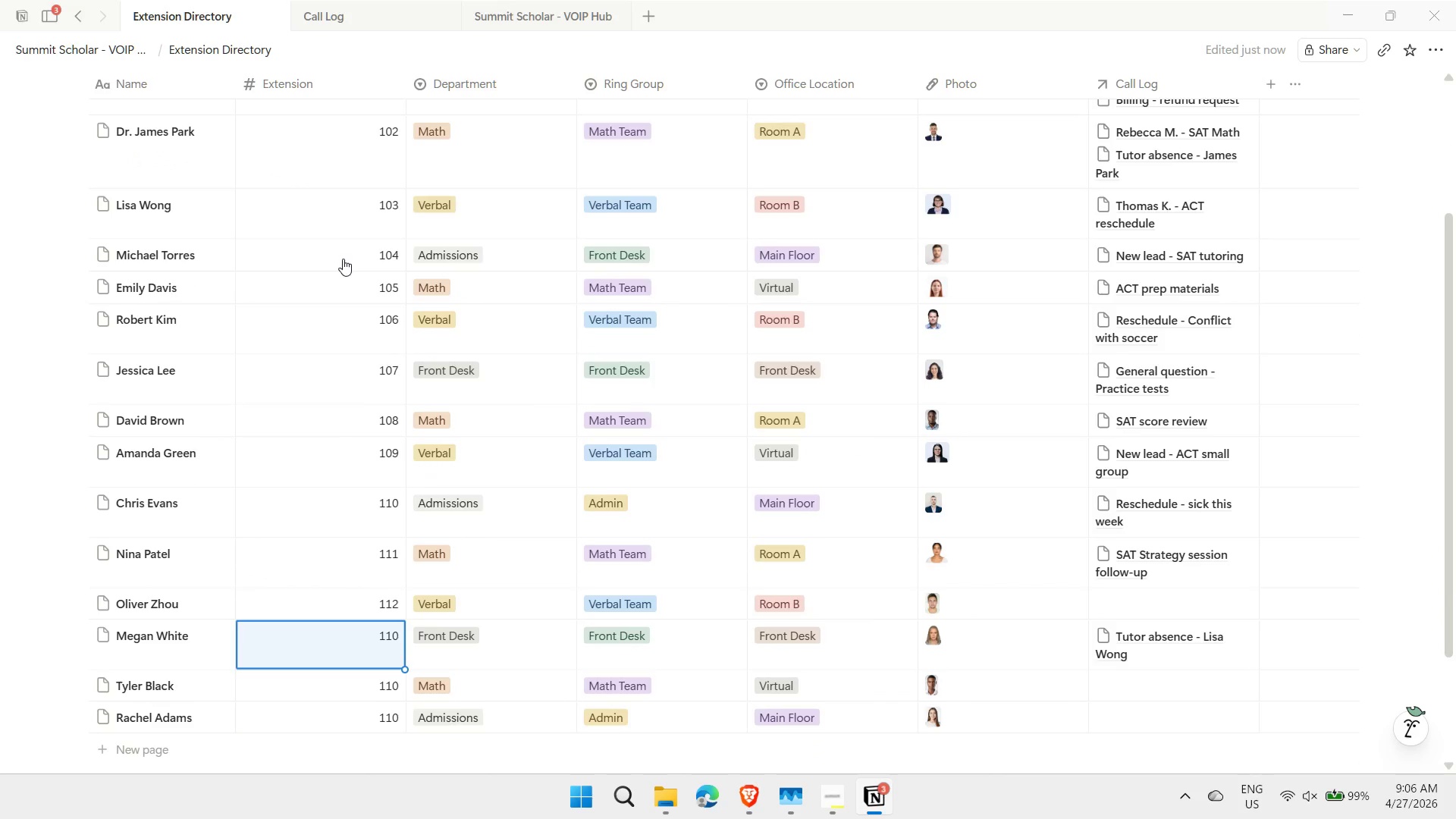 
key(Enter)
 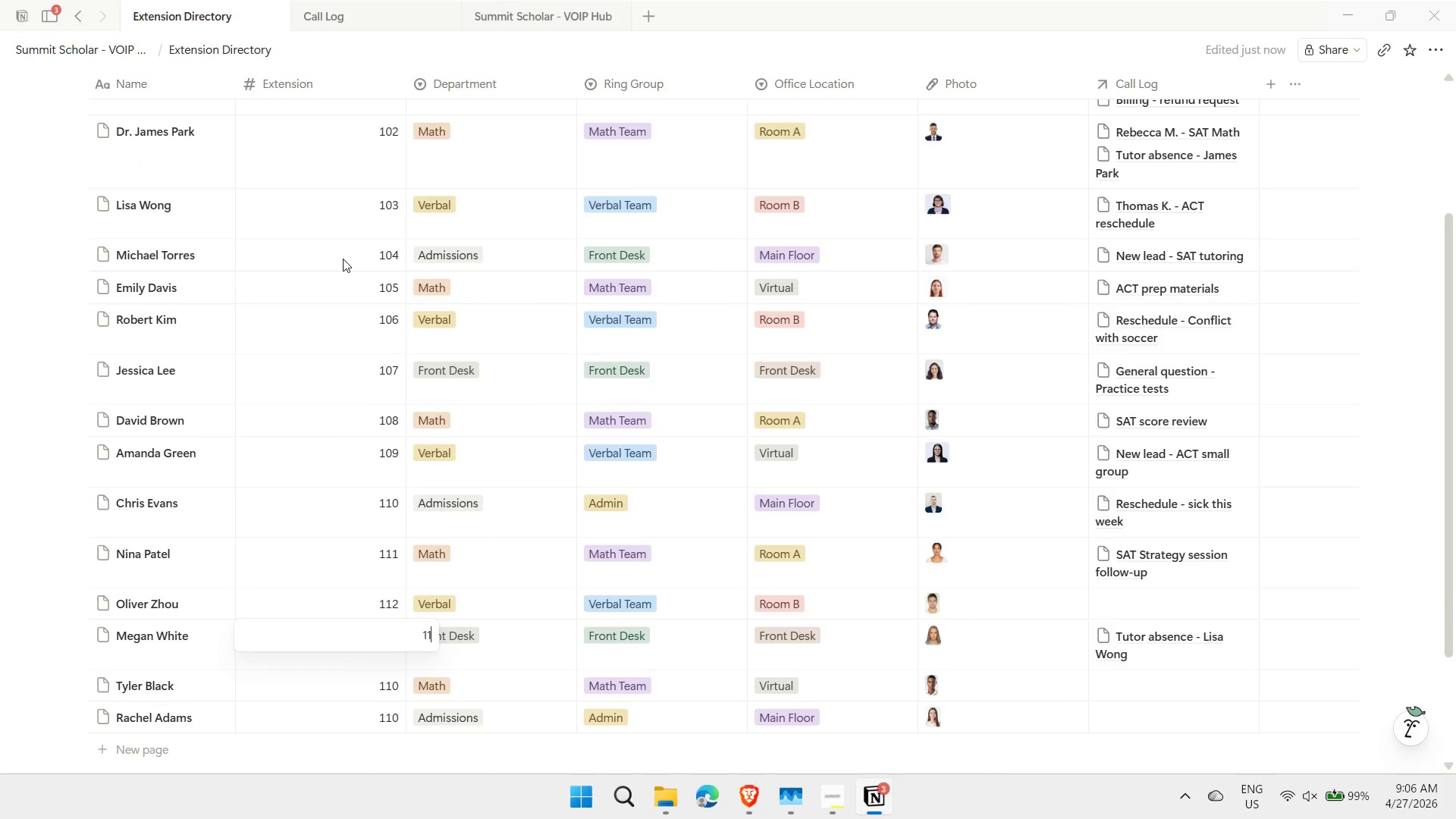 
key(Backspace)
 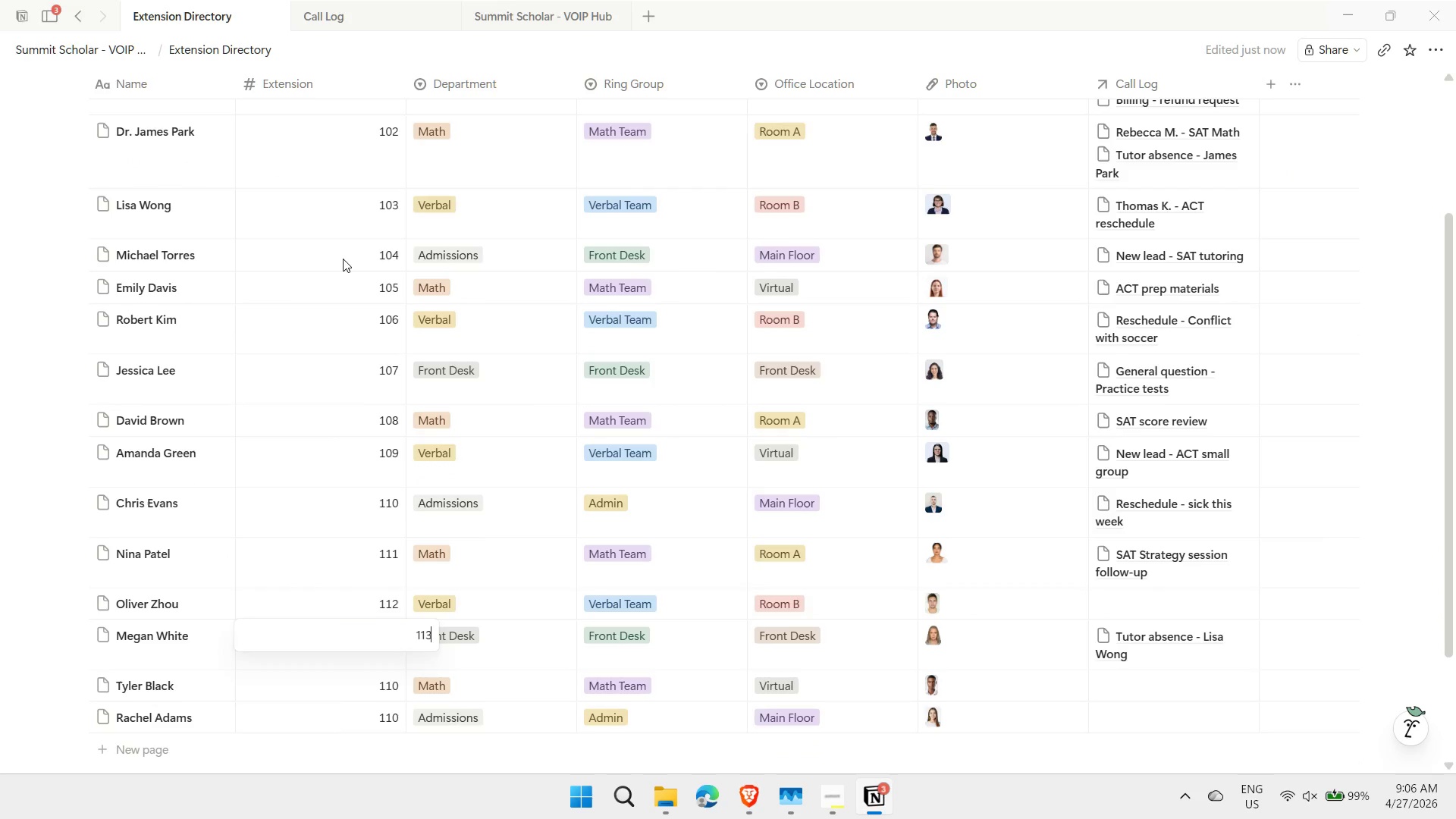 
key(3)
 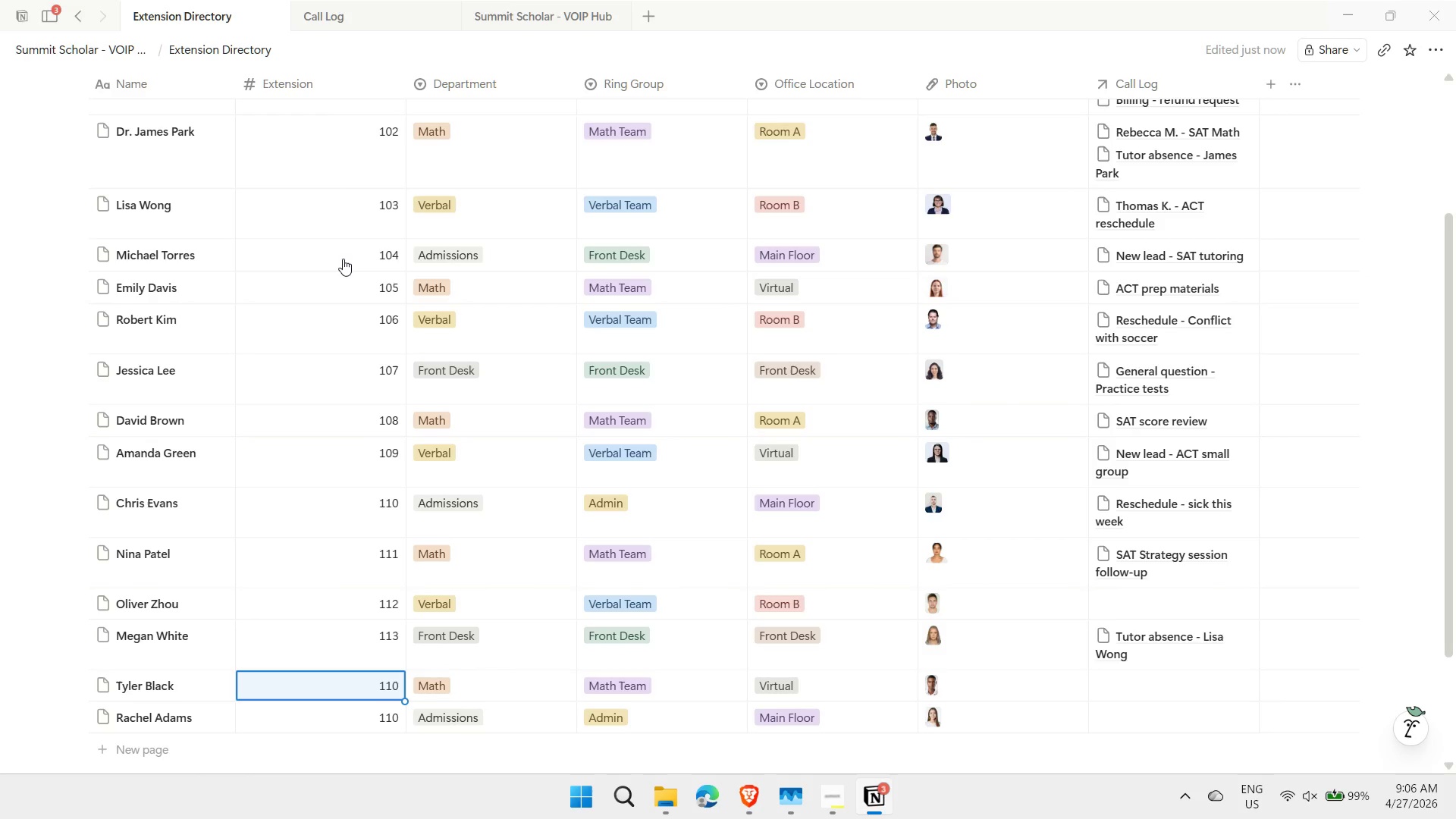 
key(Enter)
 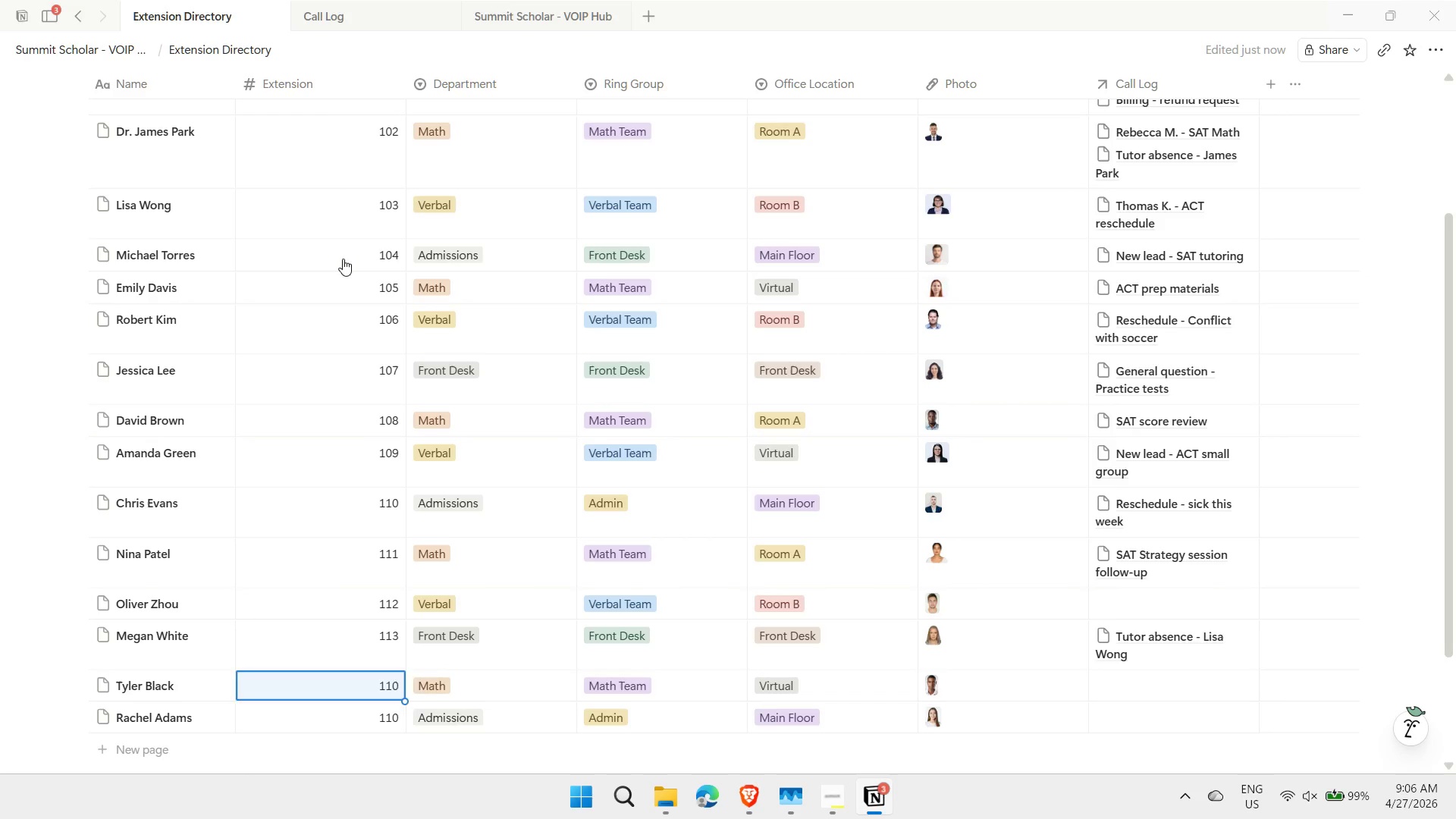 
key(Enter)
 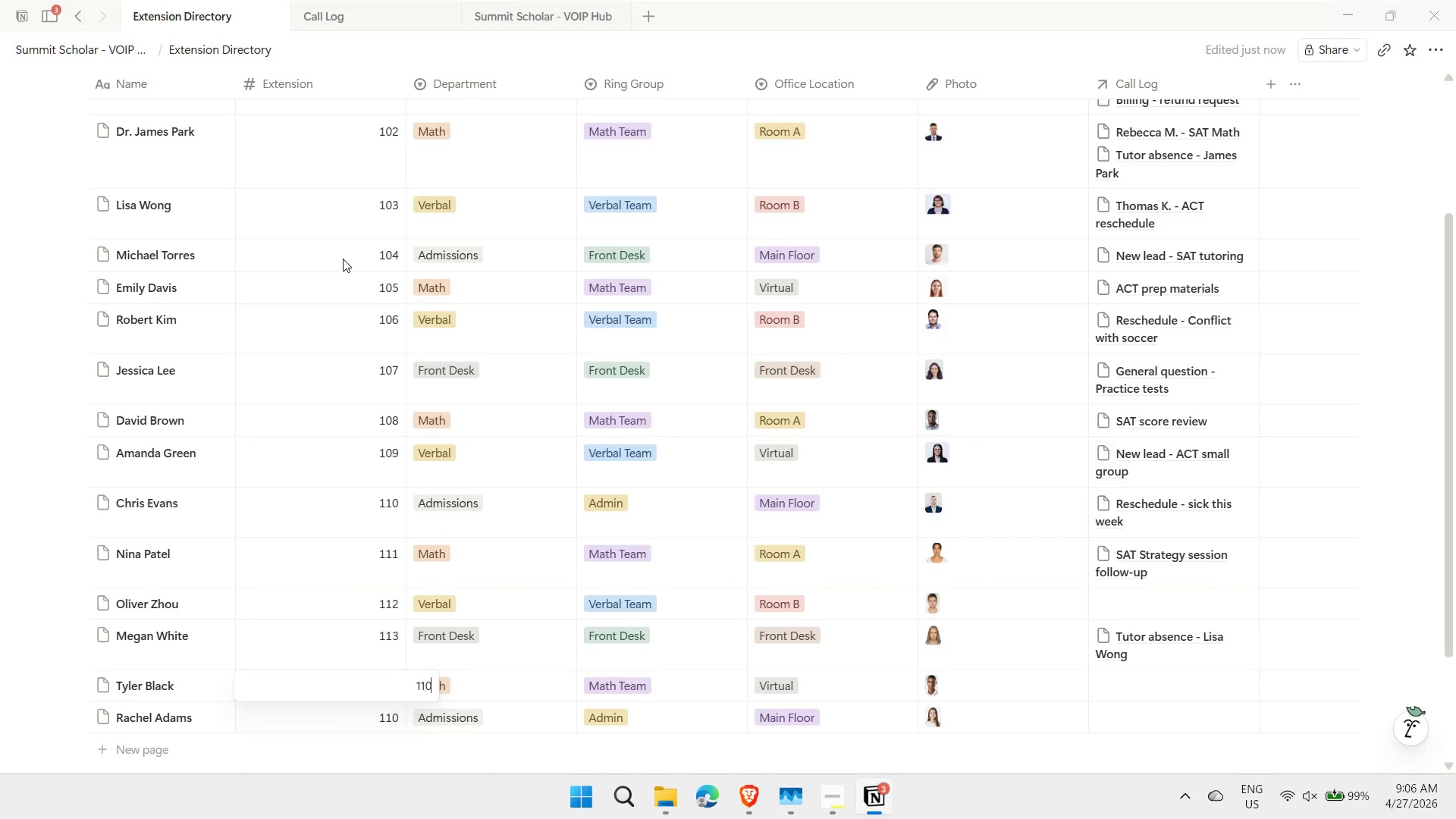 
key(Backspace)
 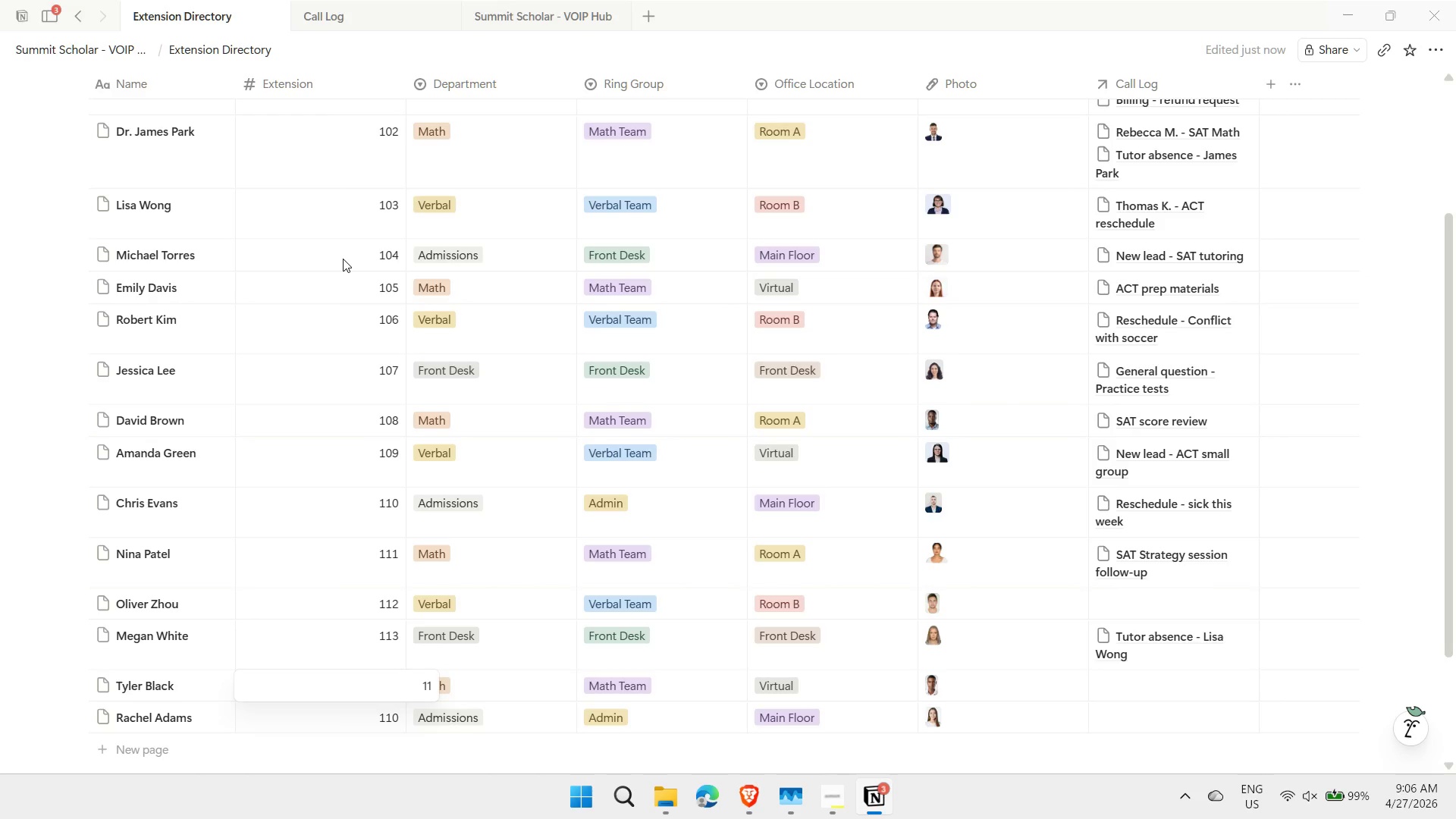 
key(4)
 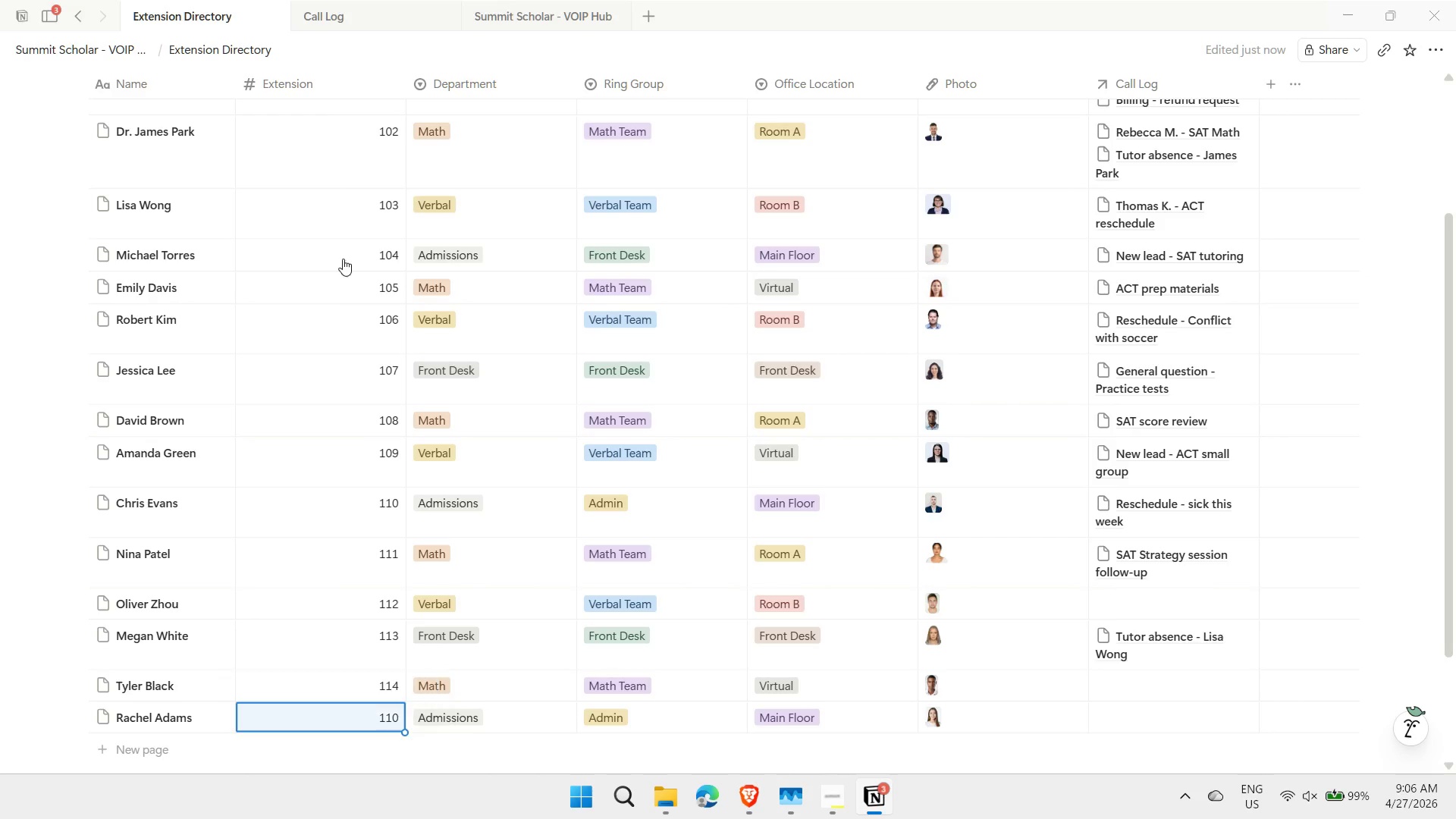 
hold_key(key=Enter, duration=0.36)
 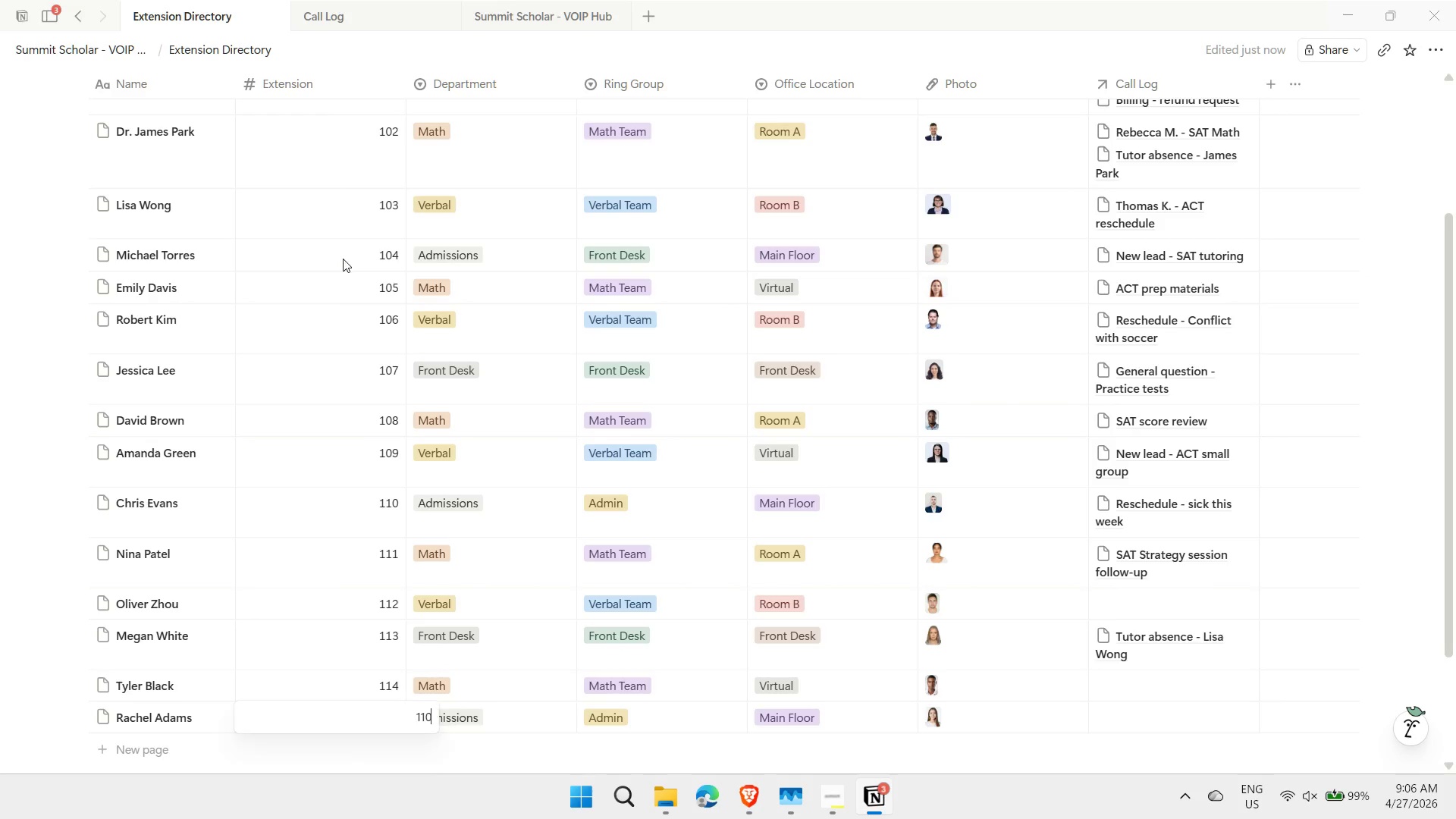 
key(Enter)
 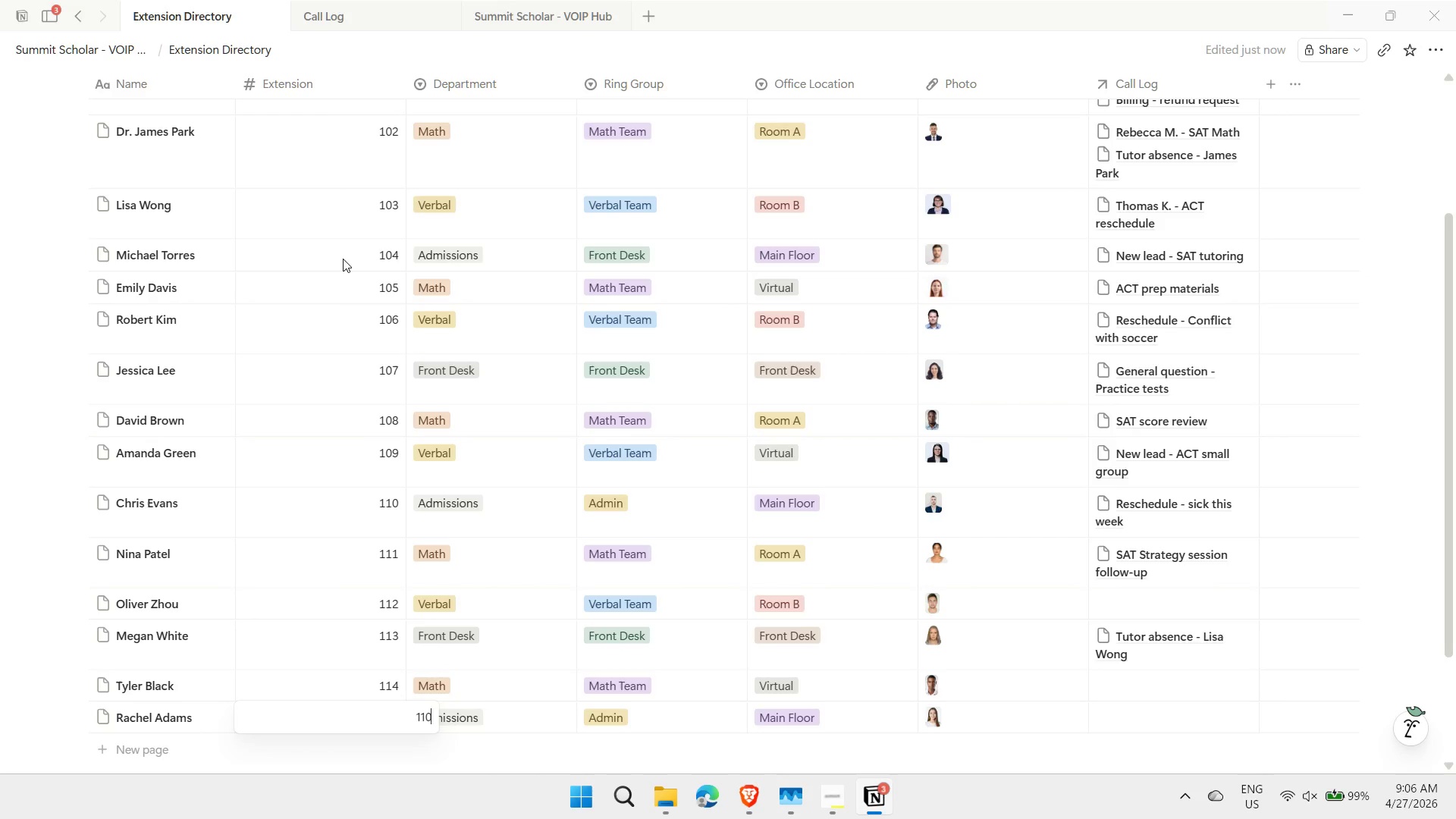 
key(Backspace)
 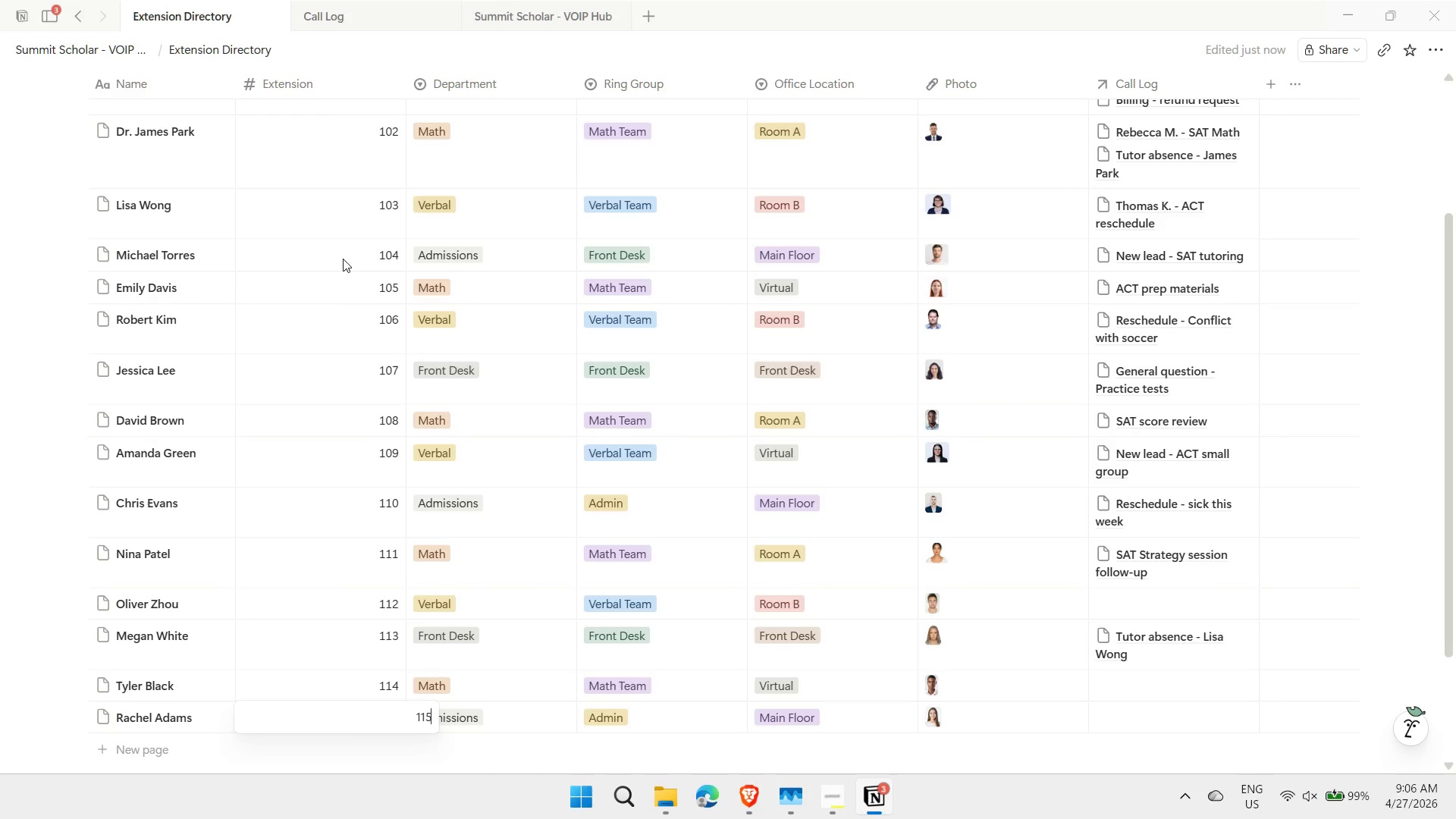 
key(5)
 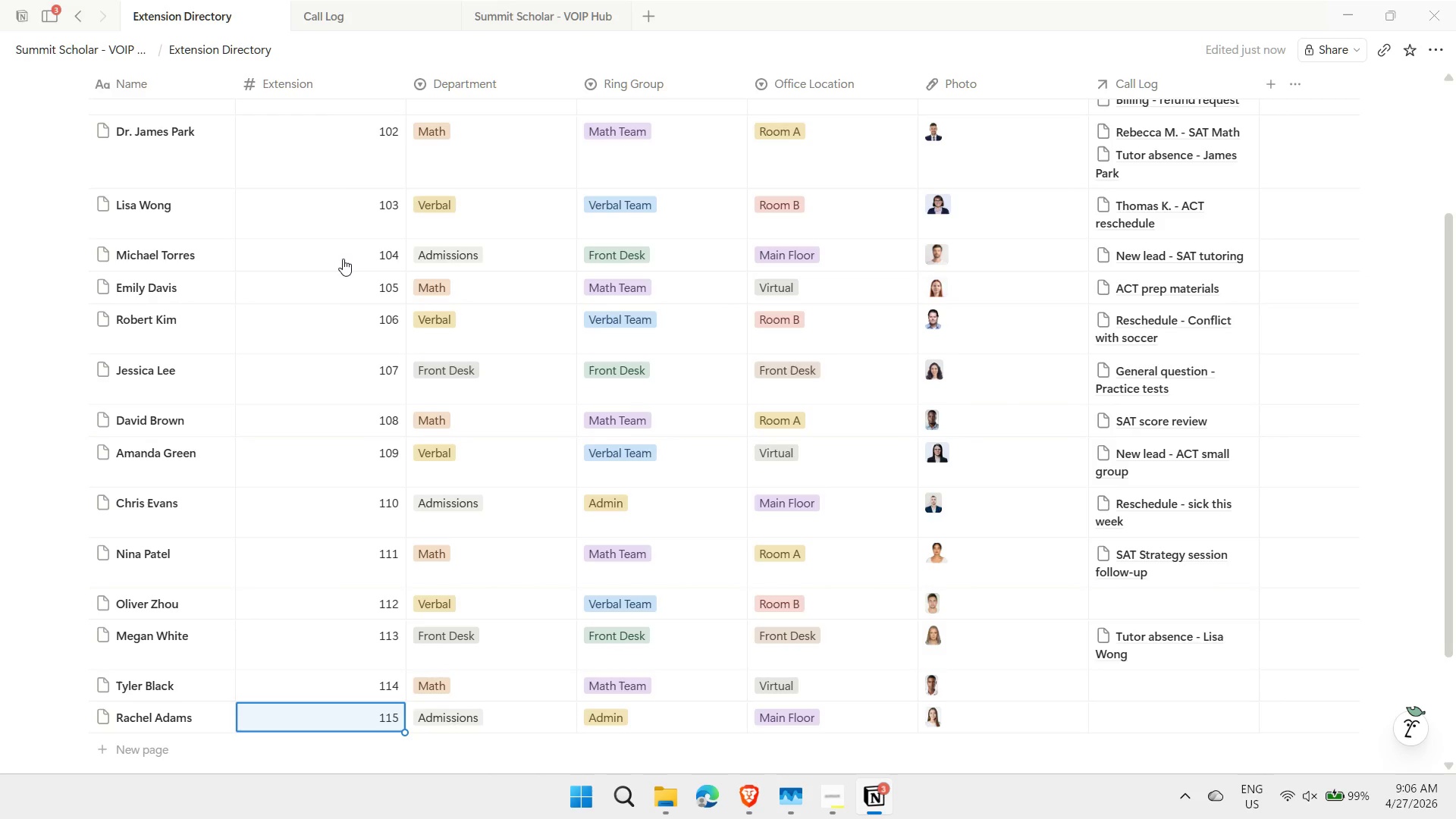 
key(Enter)
 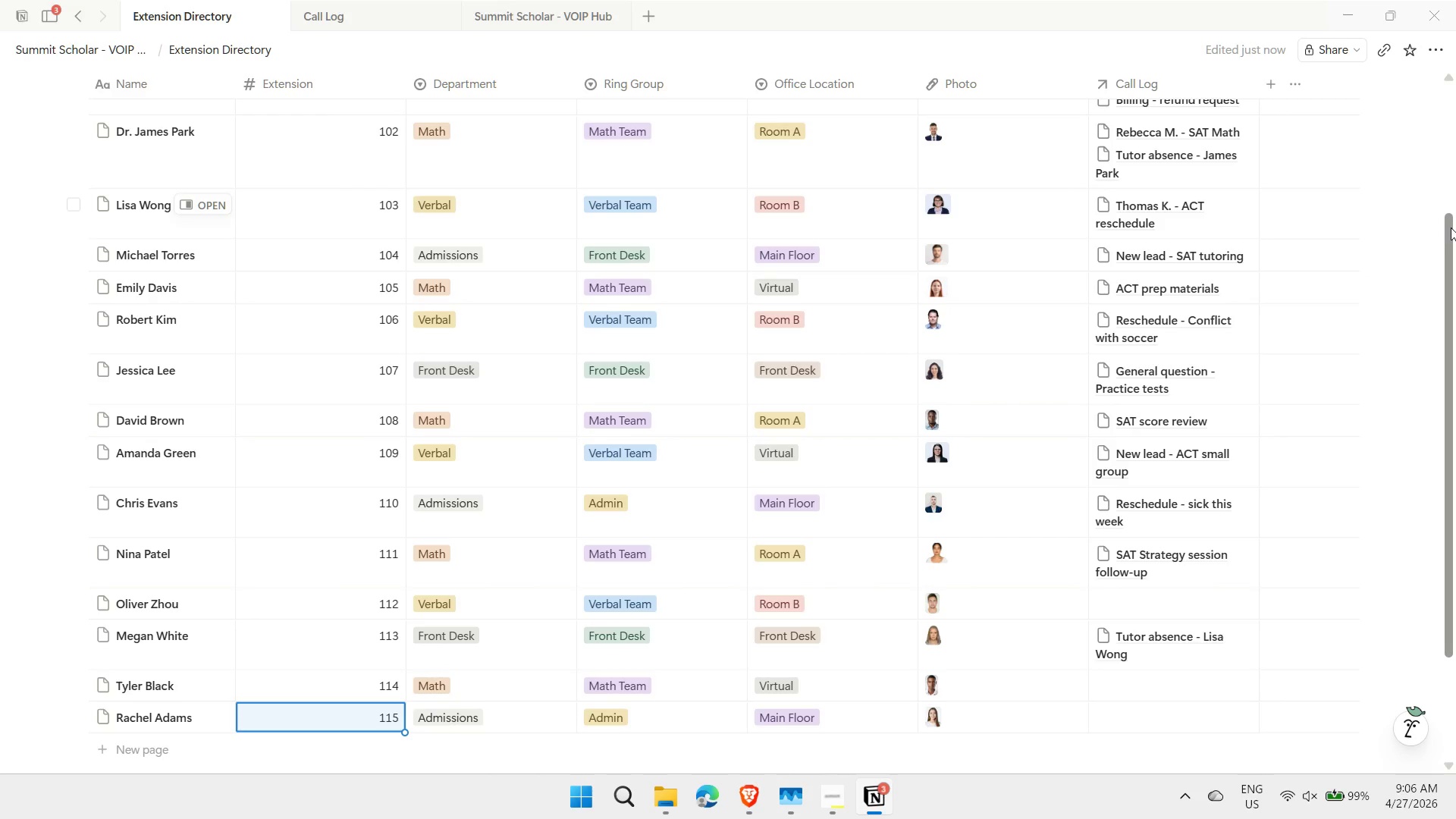 
left_click_drag(start_coordinate=[1448, 272], to_coordinate=[1437, 136])
 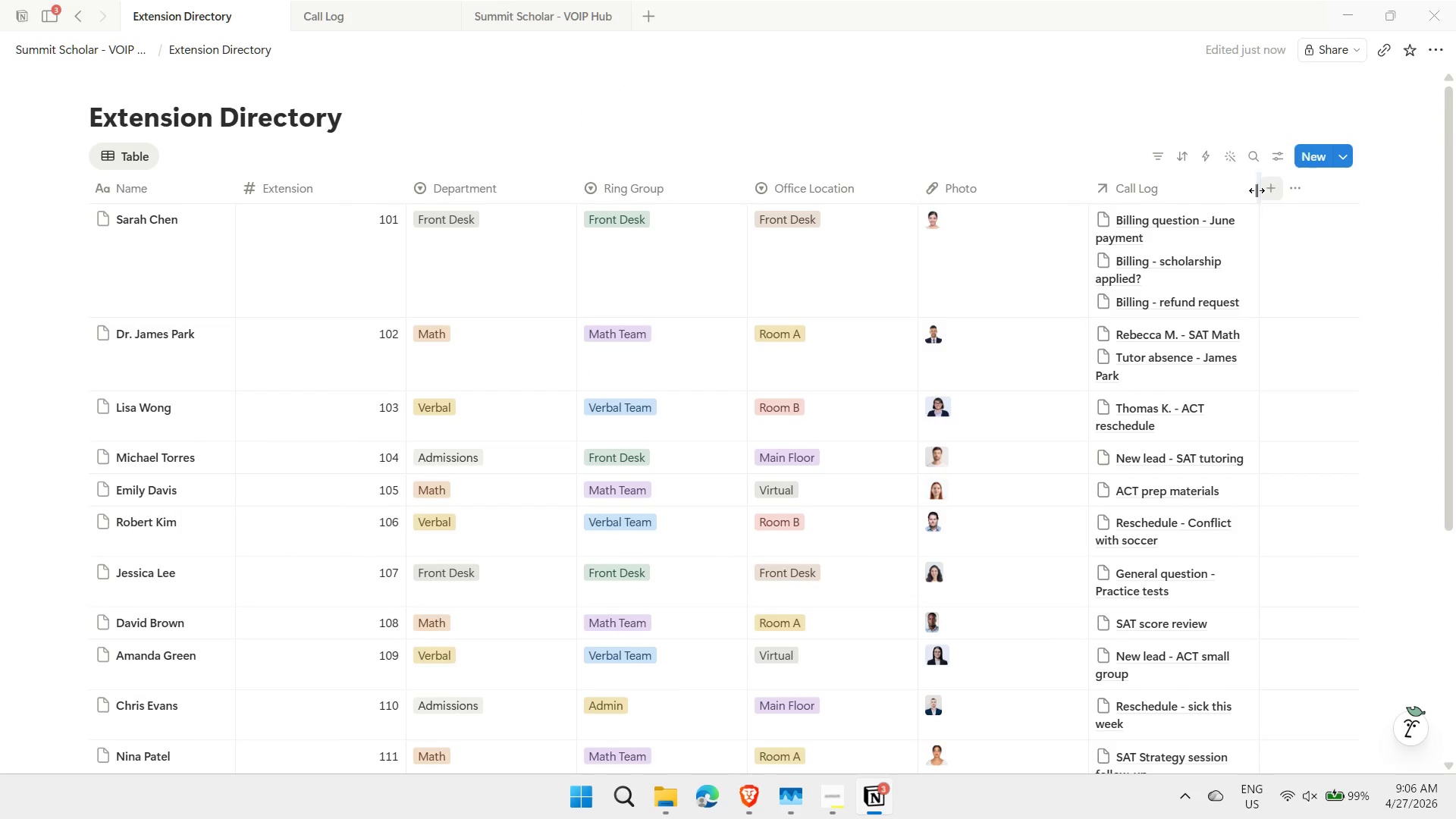 
left_click_drag(start_coordinate=[1257, 190], to_coordinate=[1388, 184])
 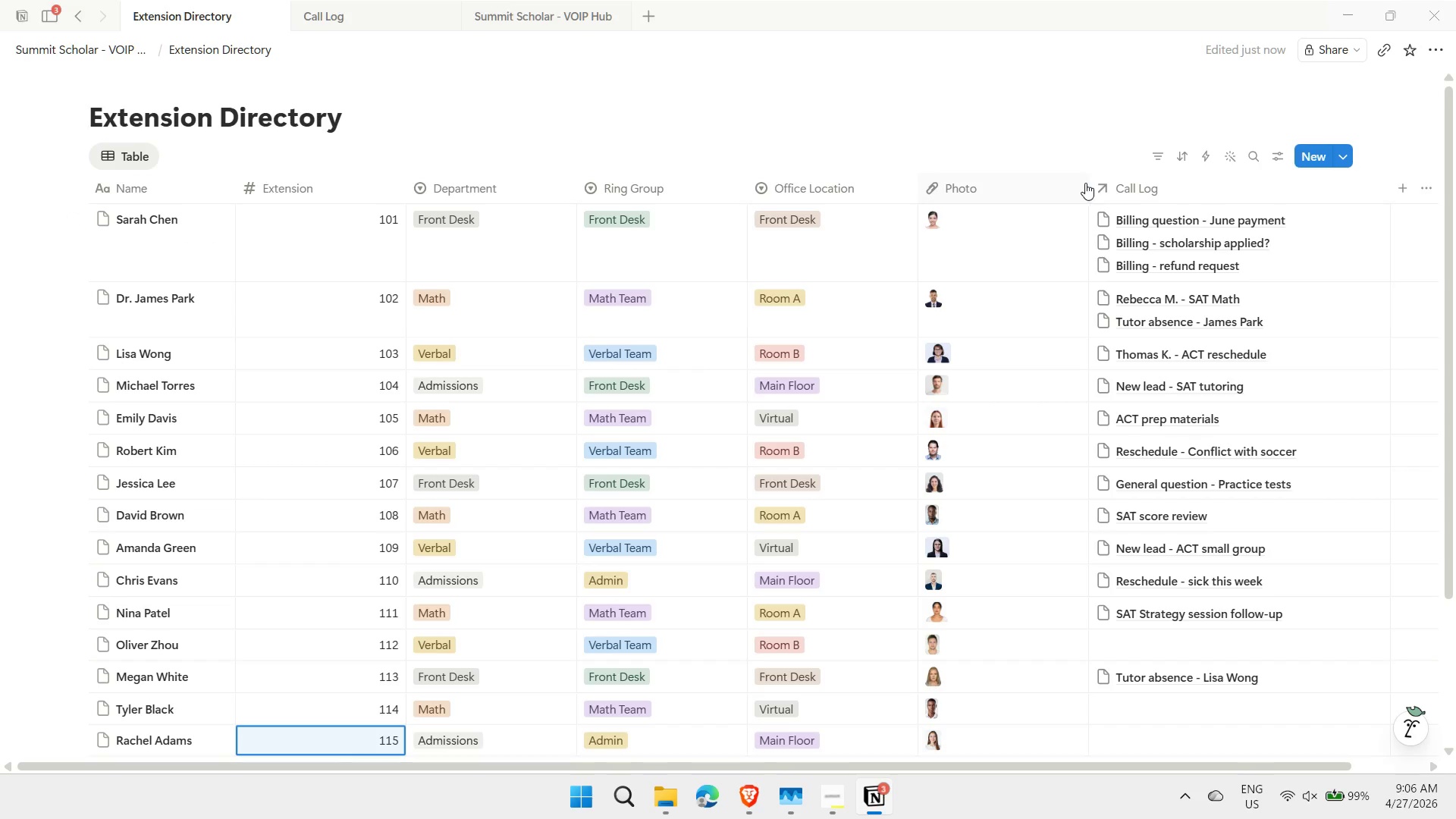 
left_click_drag(start_coordinate=[1087, 182], to_coordinate=[999, 182])
 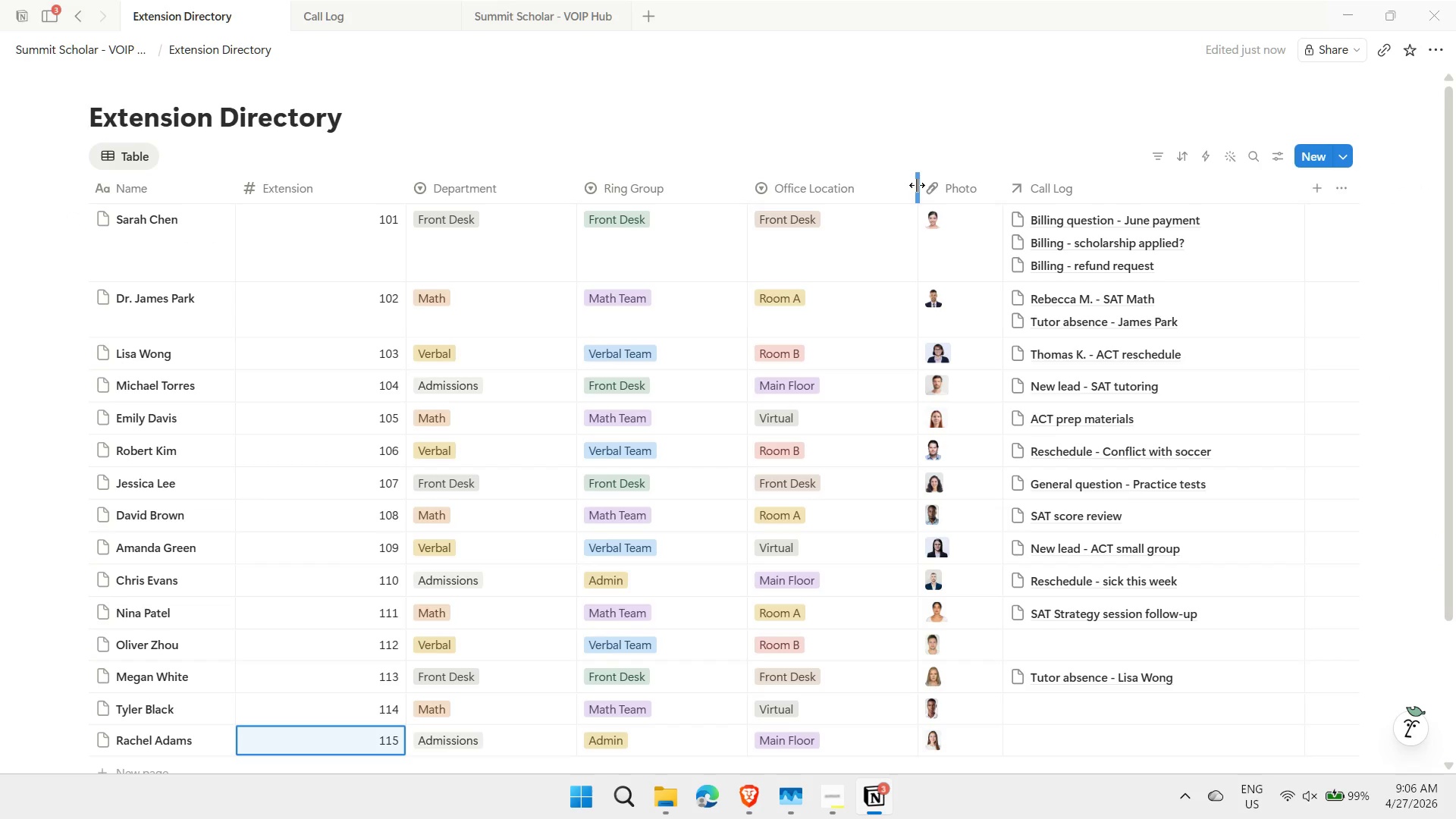 
left_click_drag(start_coordinate=[917, 185], to_coordinate=[889, 188])
 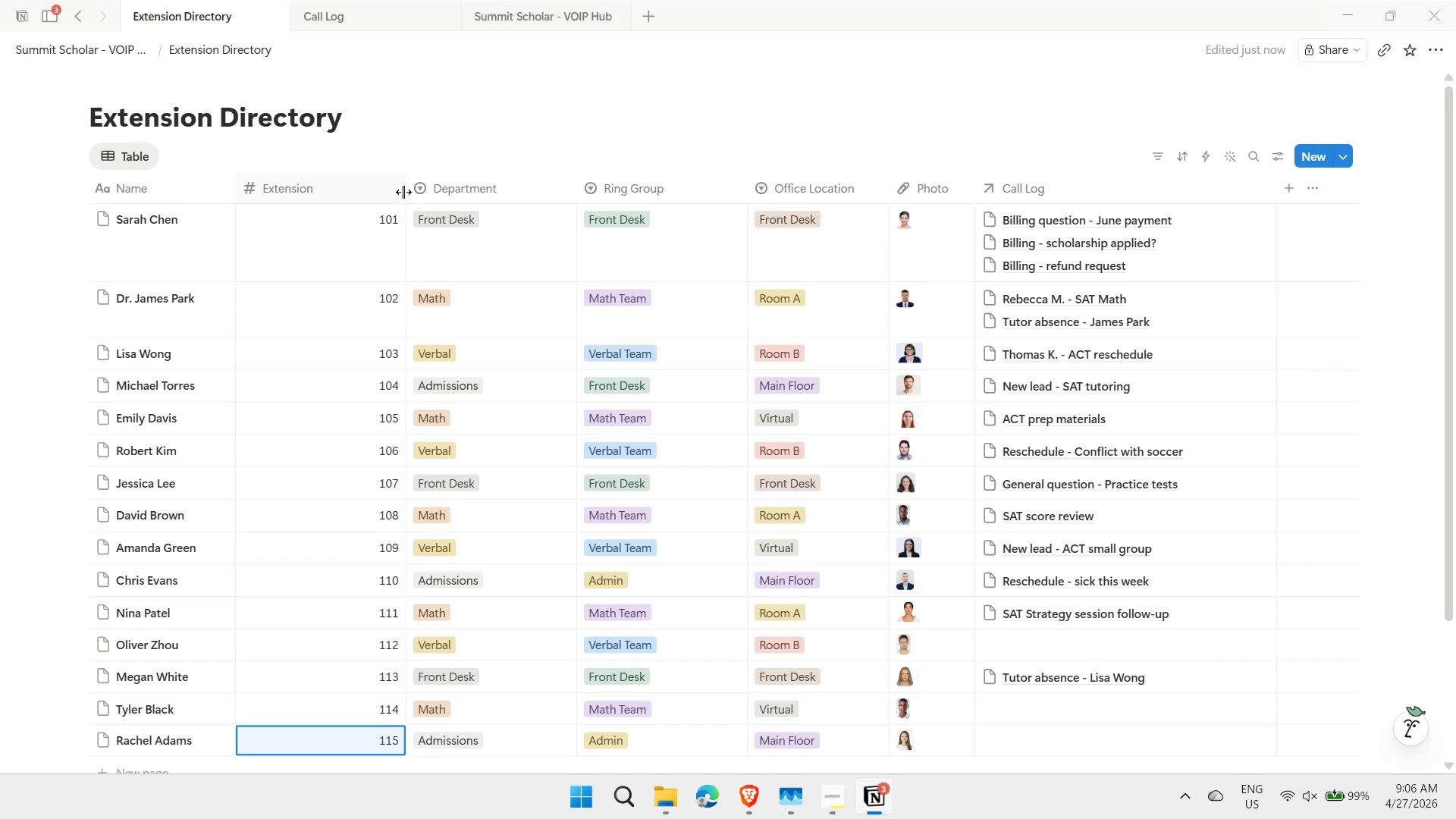 
left_click_drag(start_coordinate=[405, 190], to_coordinate=[327, 193])
 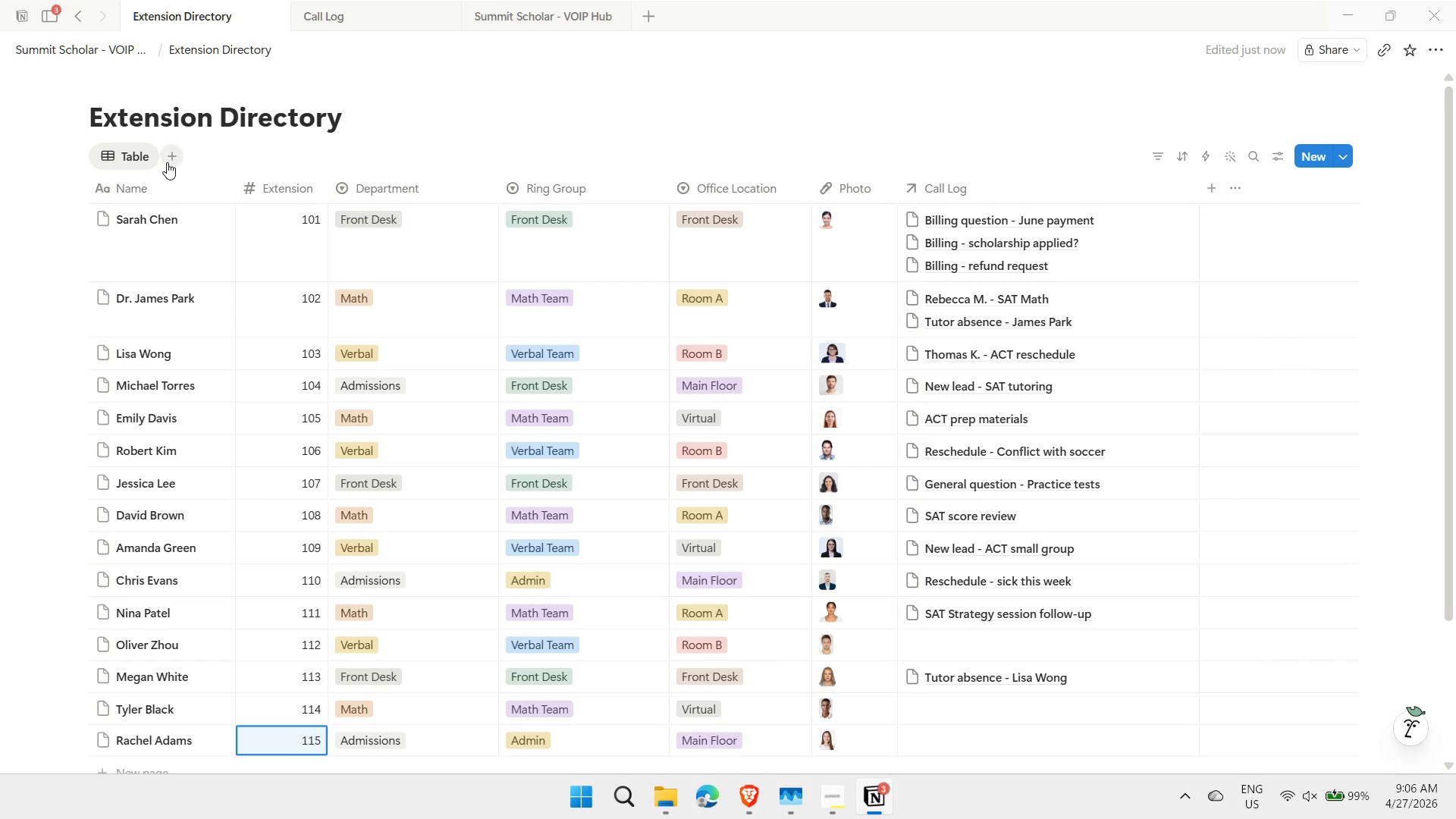 
left_click([173, 156])
 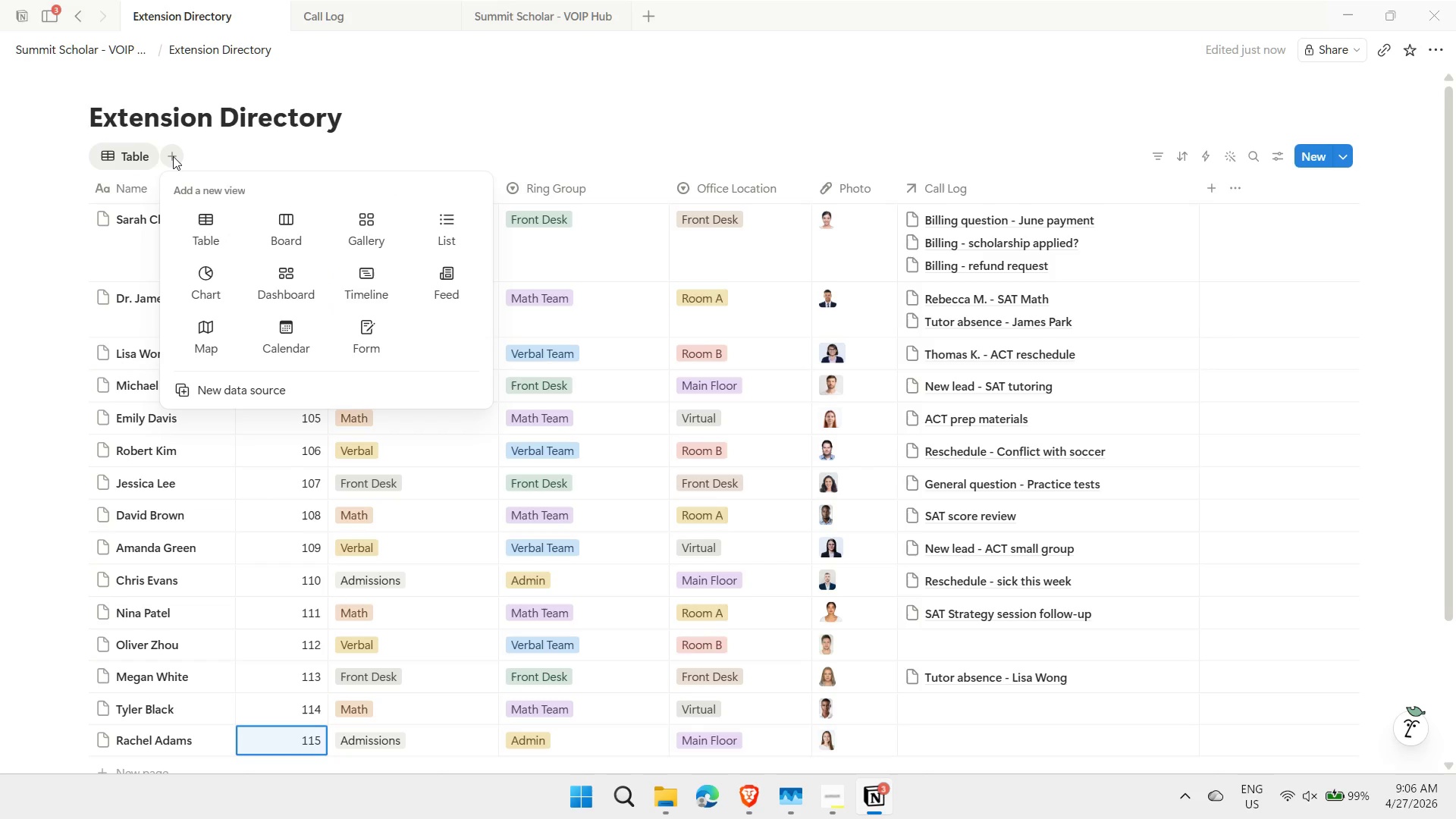 
wait(7.05)
 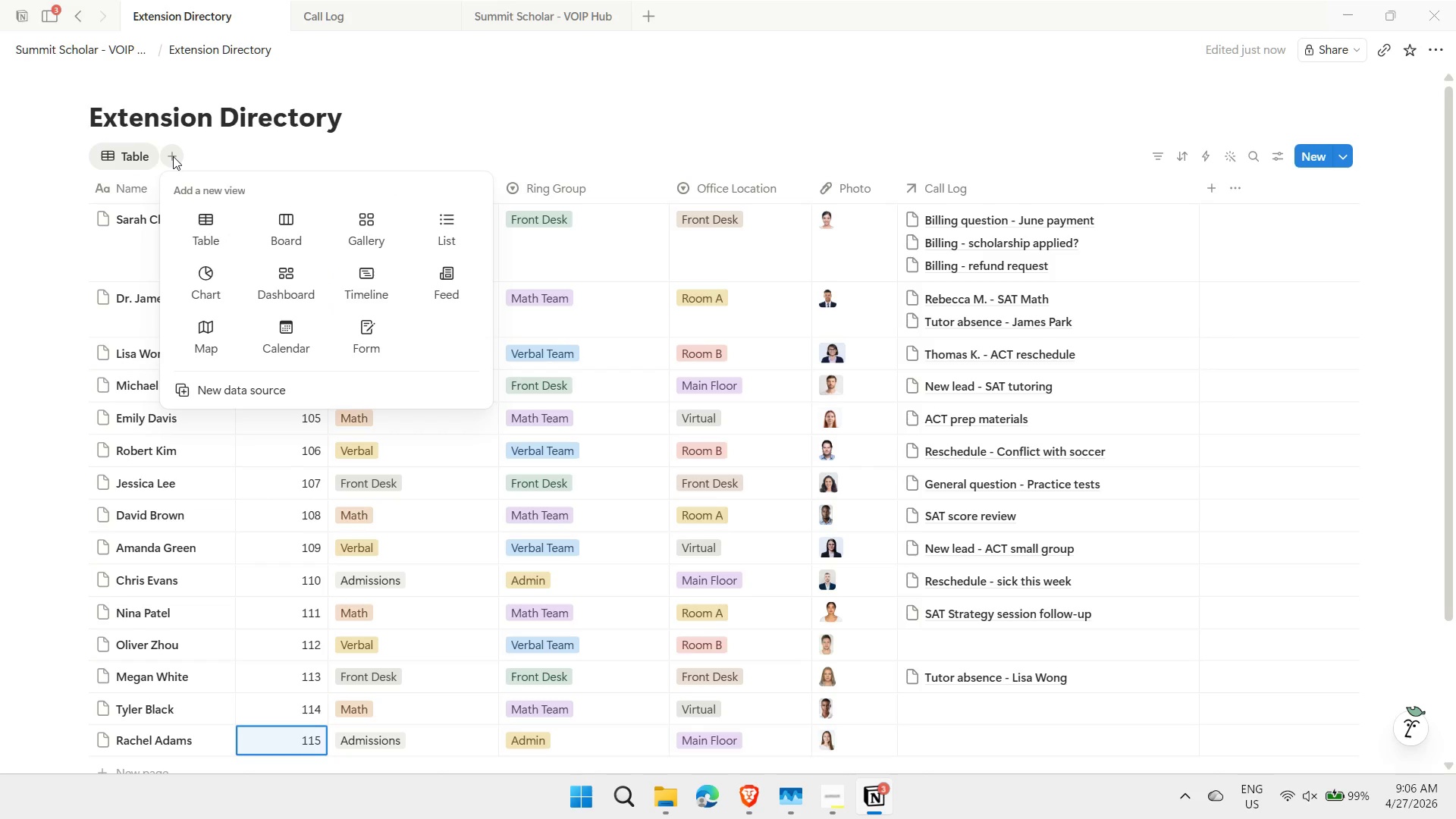 
left_click([371, 236])
 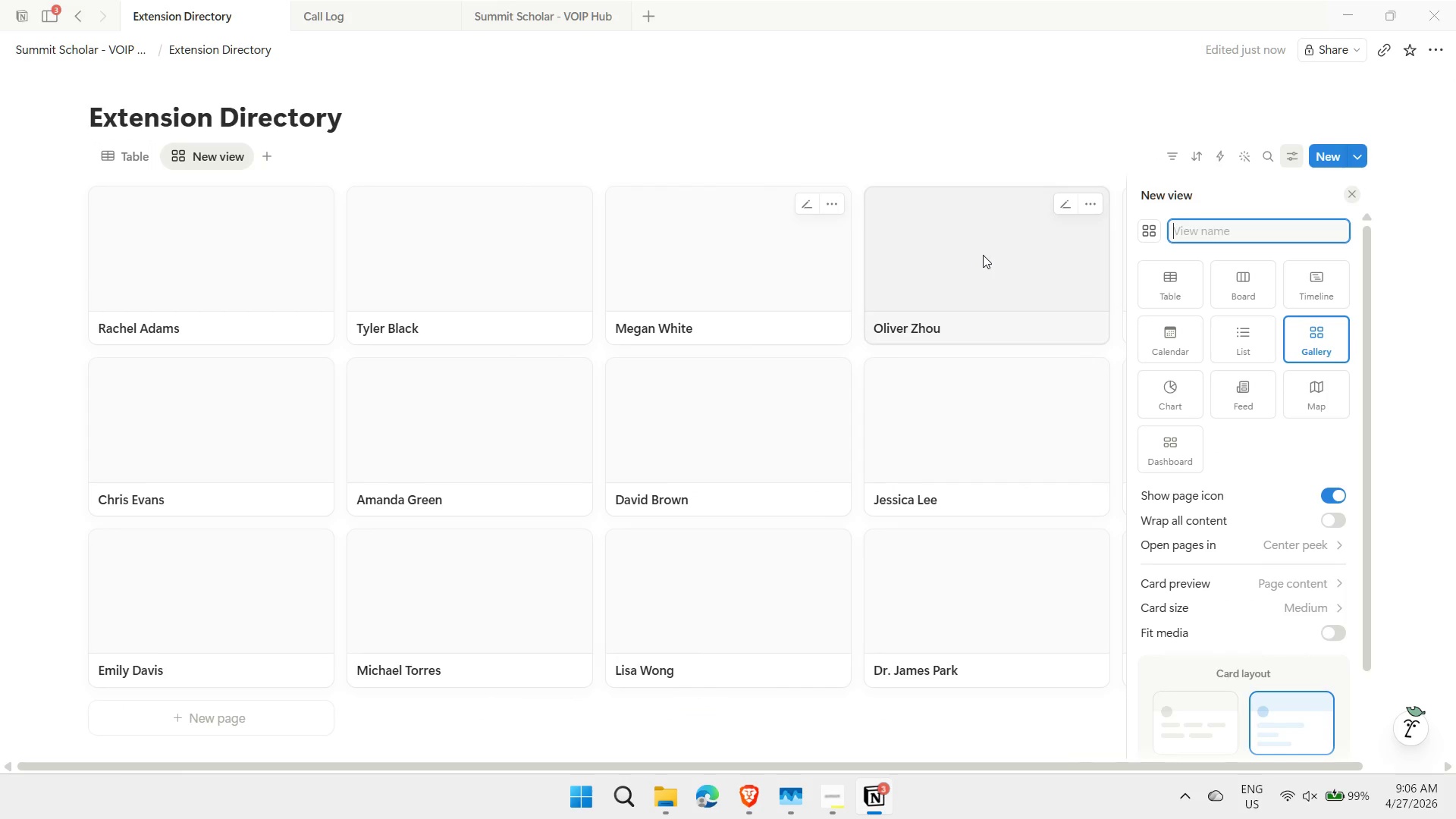 
key(Meta+MetaLeft)
 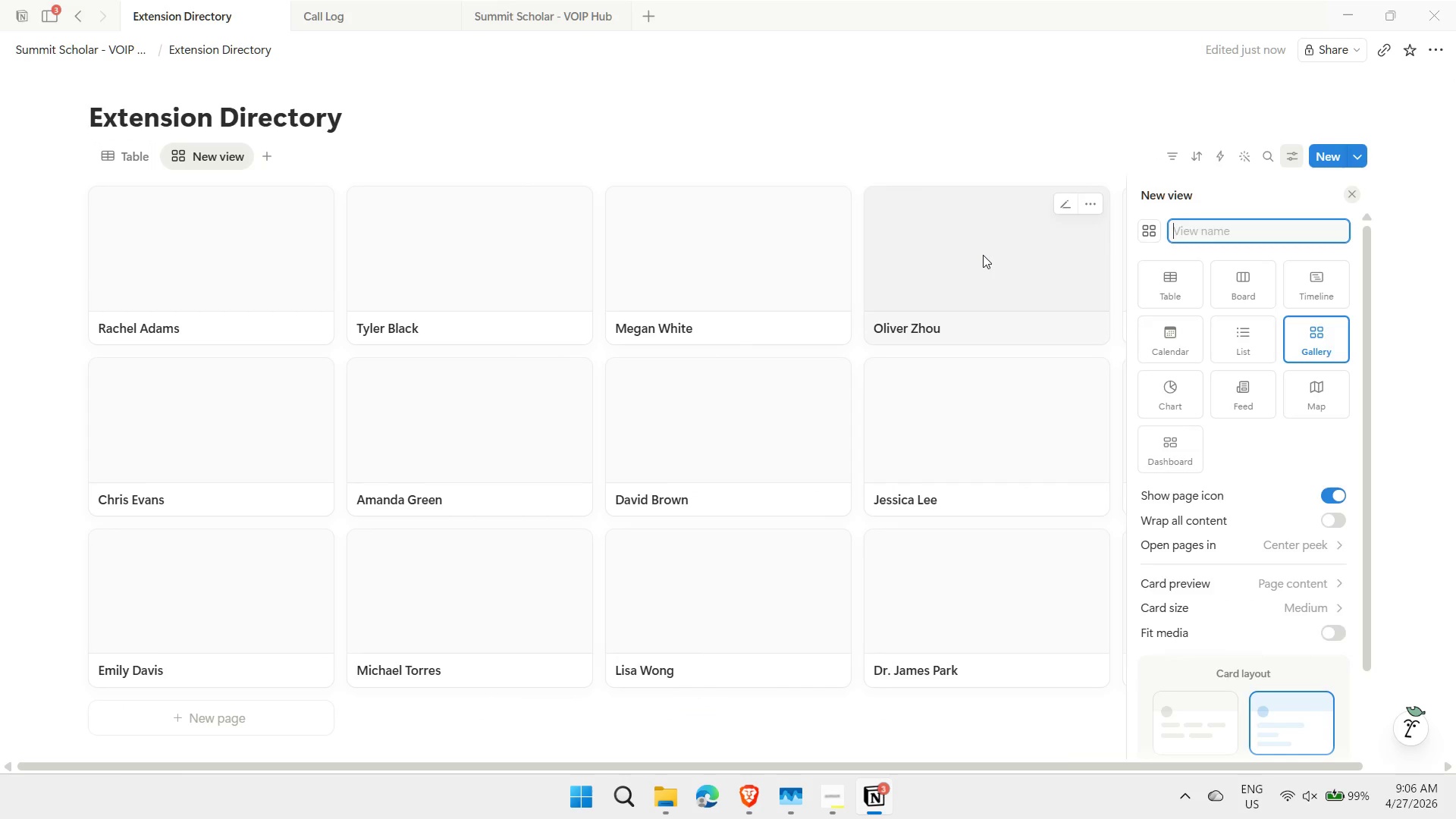 
key(Meta+Period)
 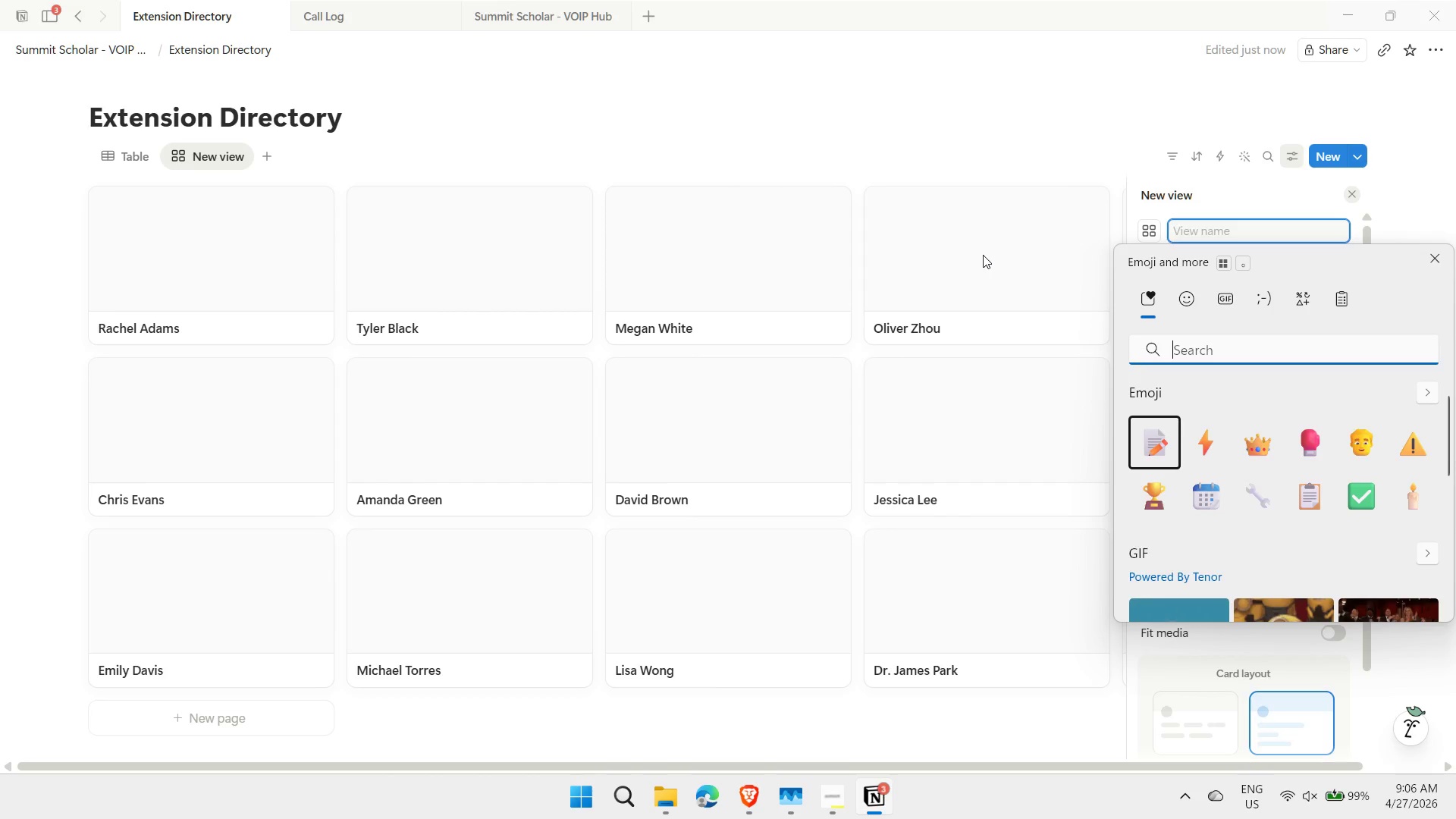 
type(camera)
 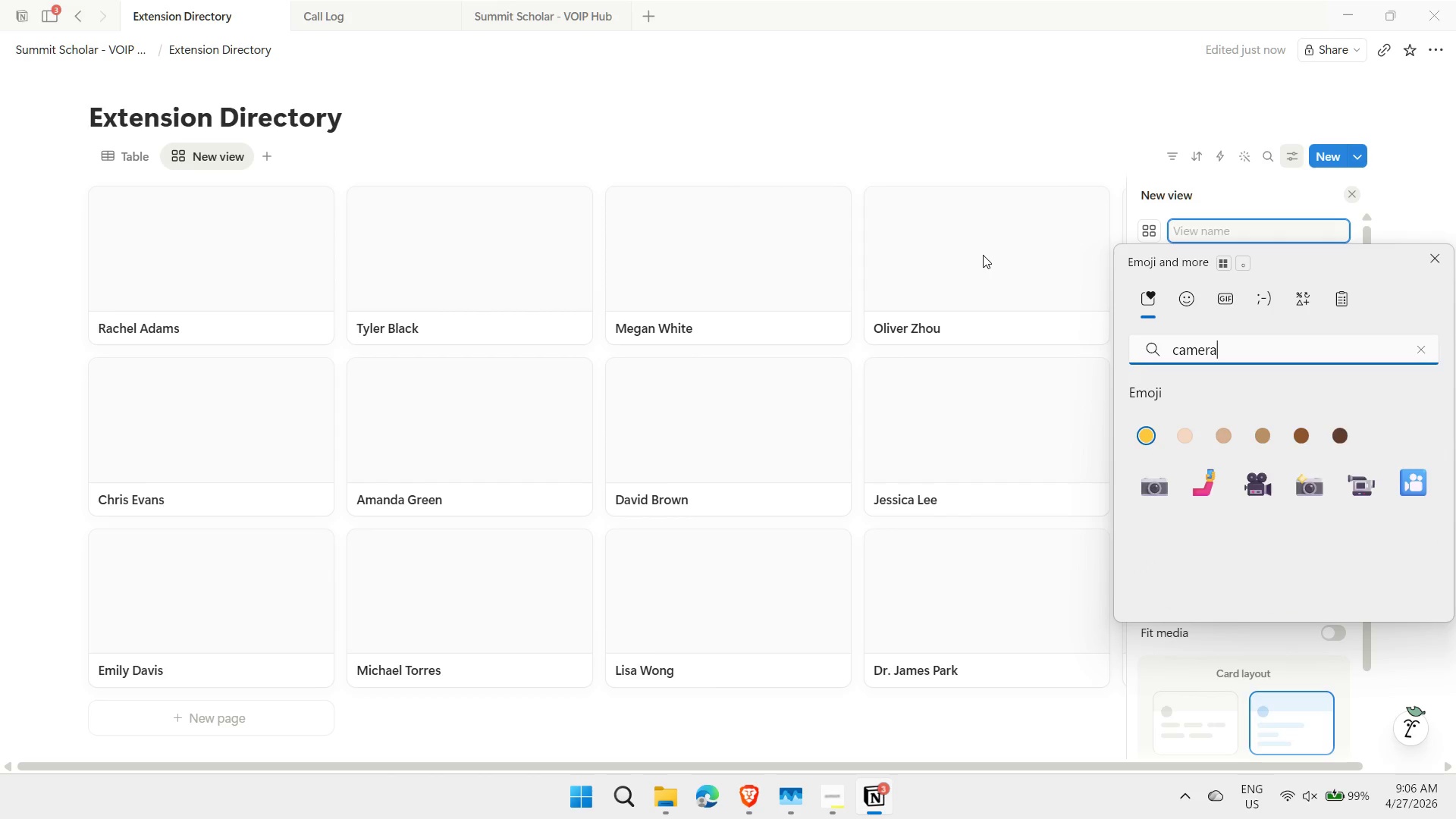 
key(ArrowDown)
 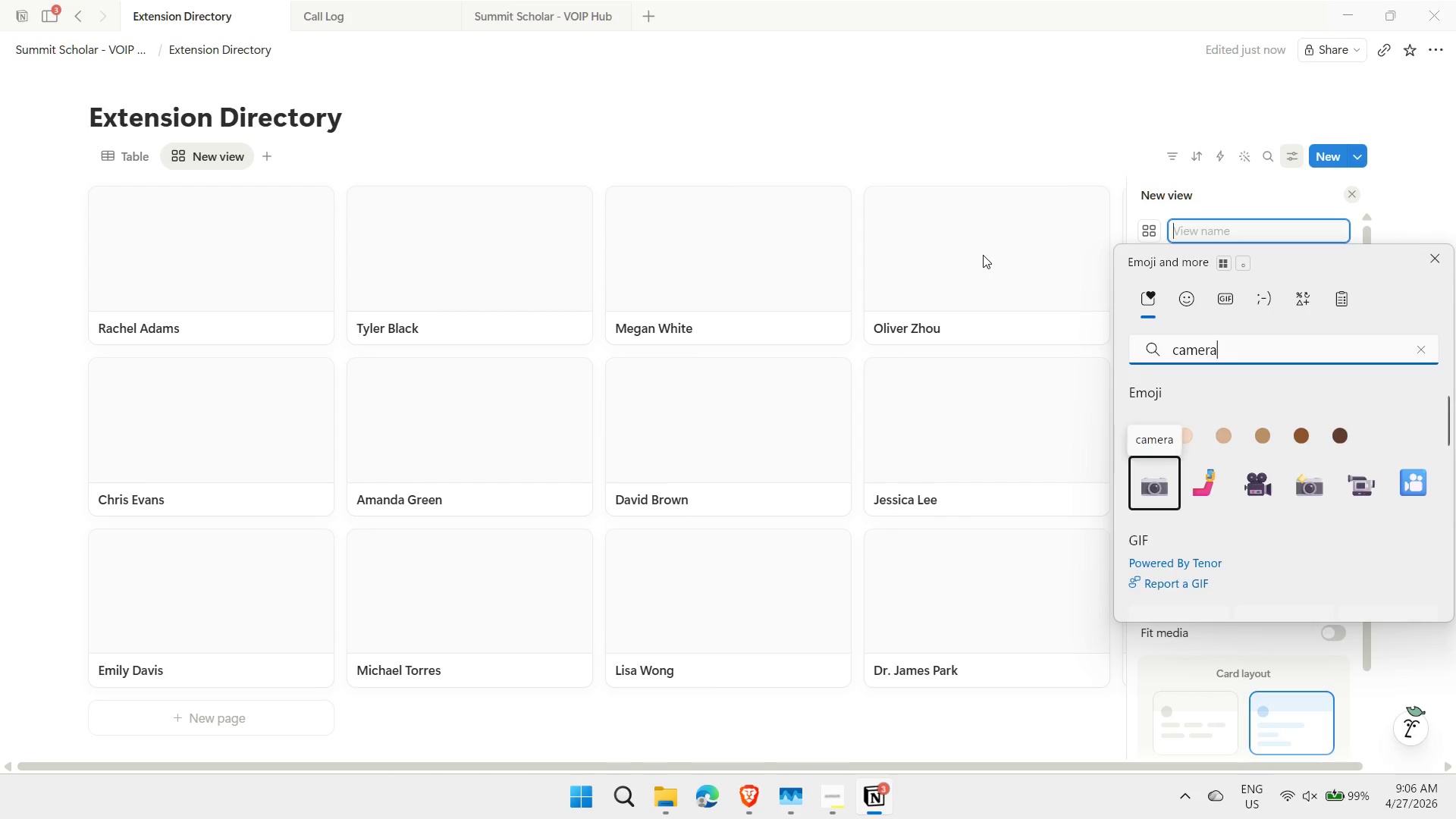 
key(ArrowUp)
 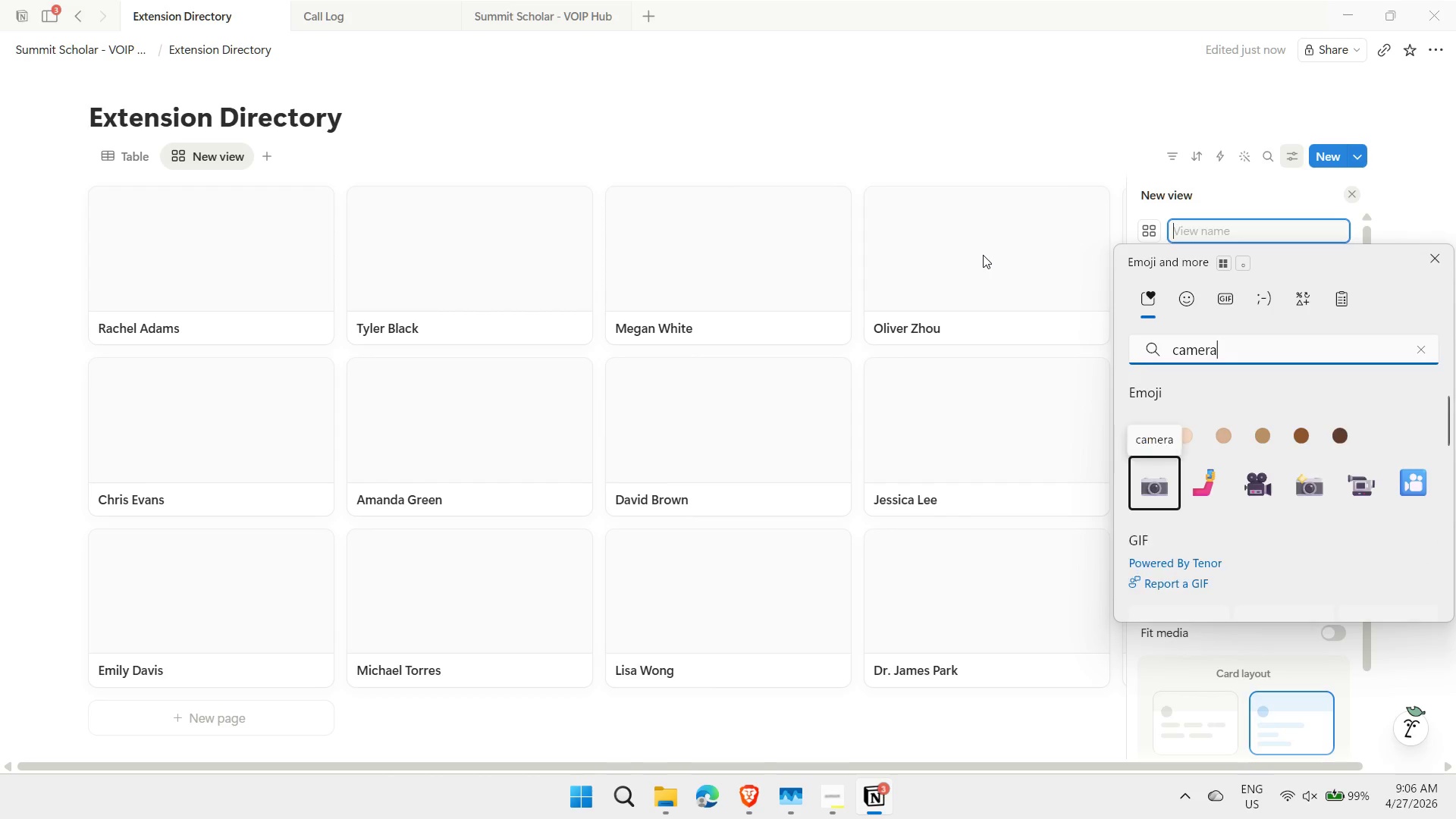 
key(ArrowRight)
 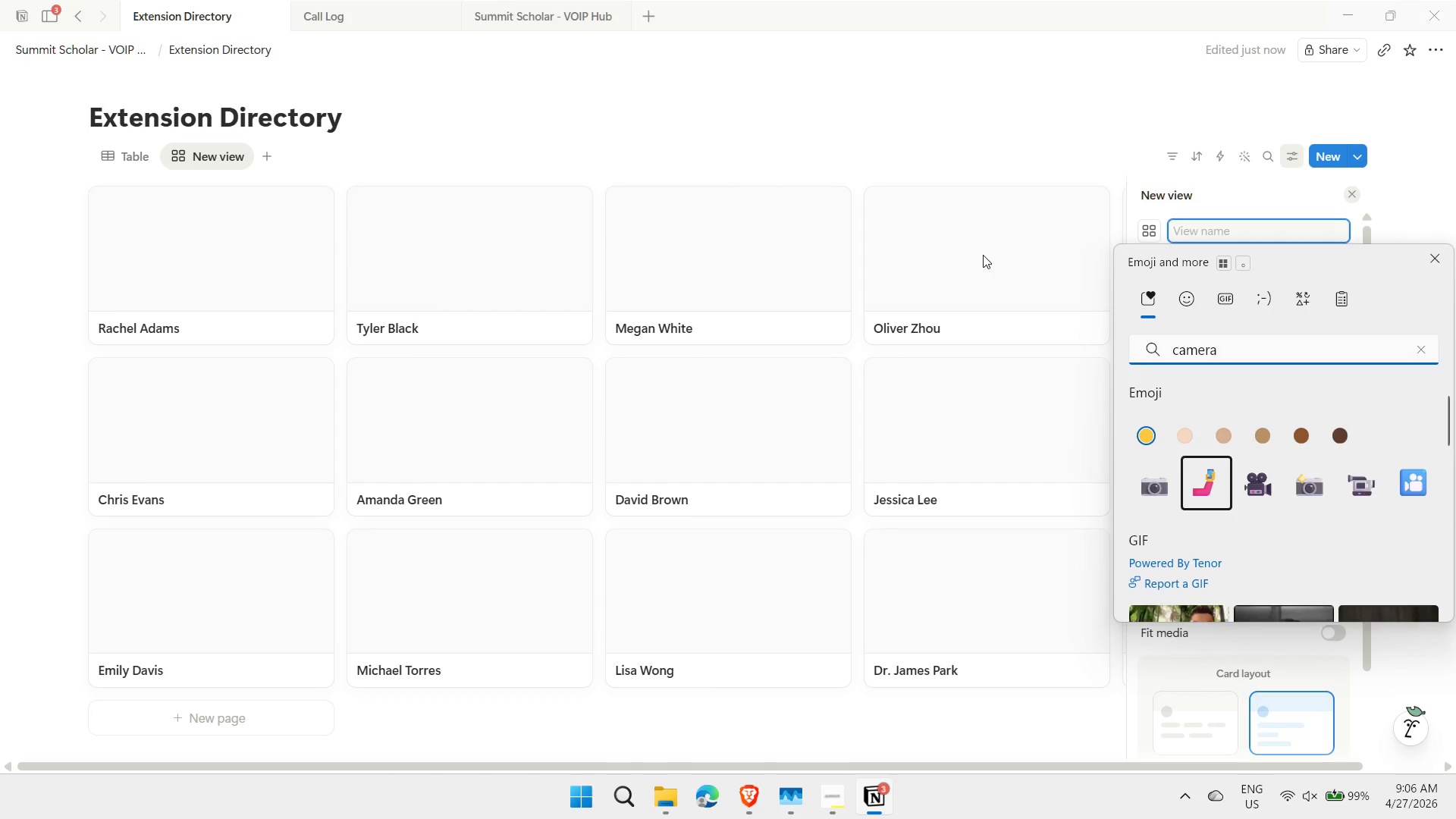 
key(ArrowRight)
 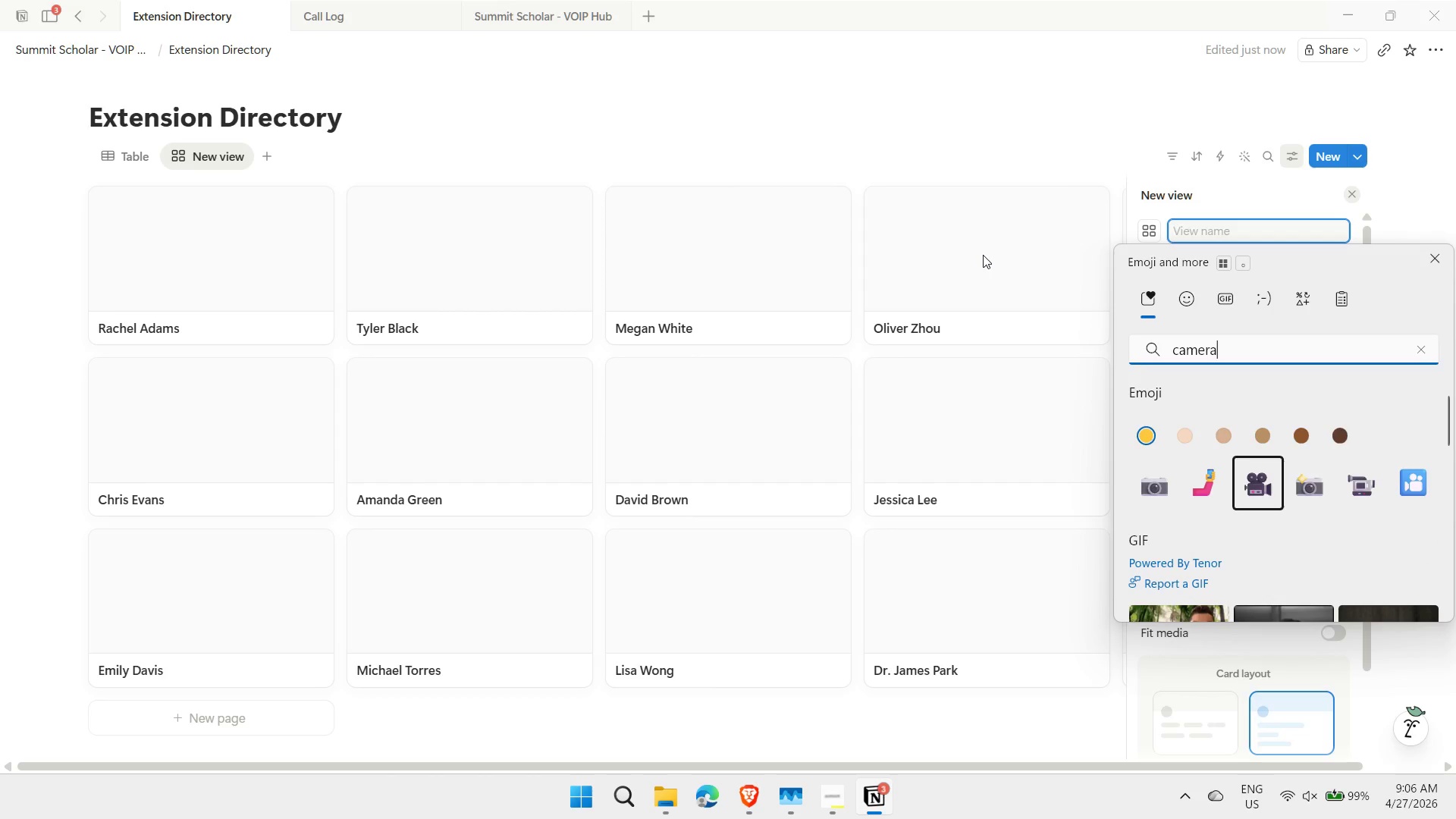 
key(ArrowRight)
 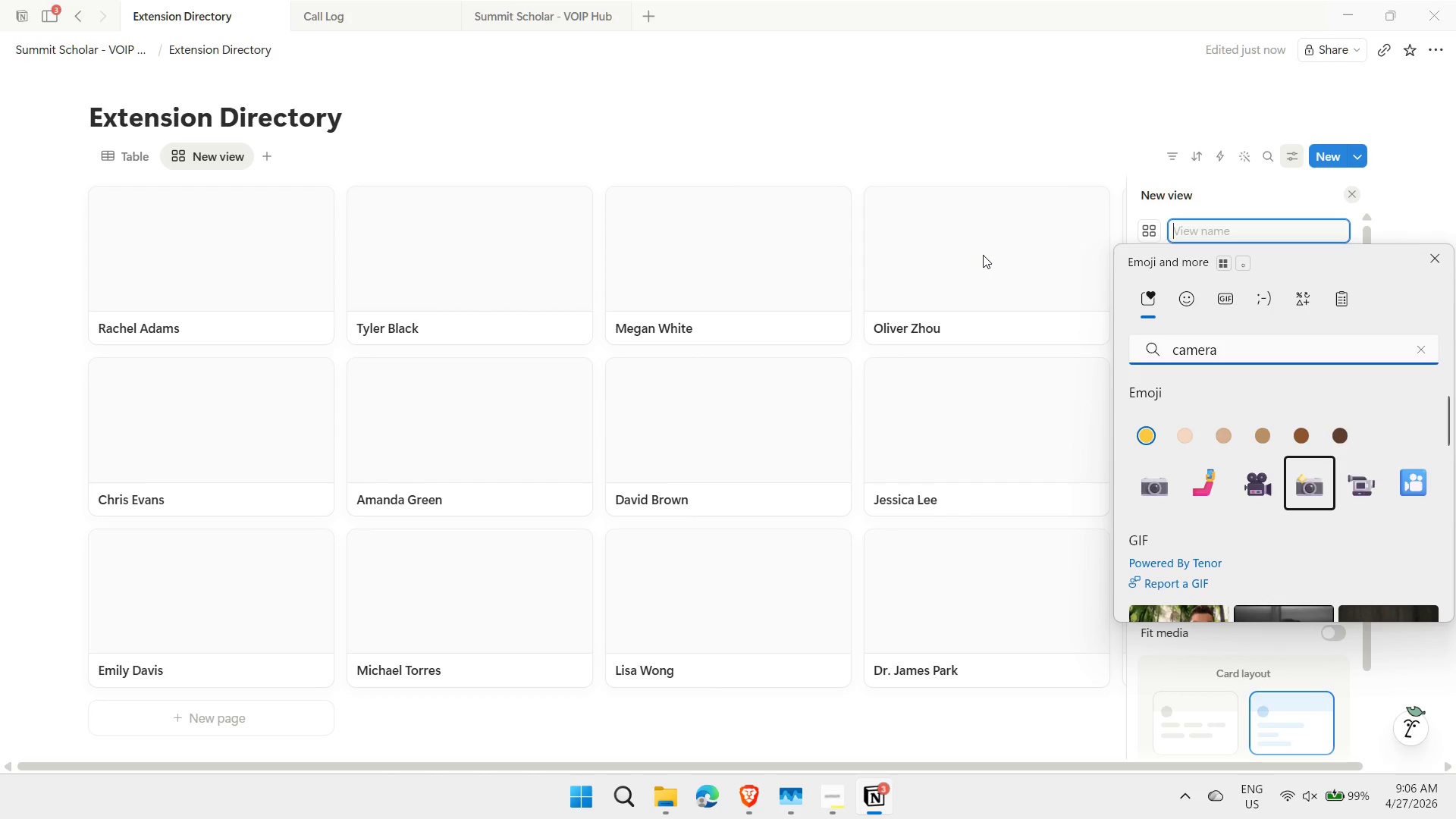 
key(Enter)
 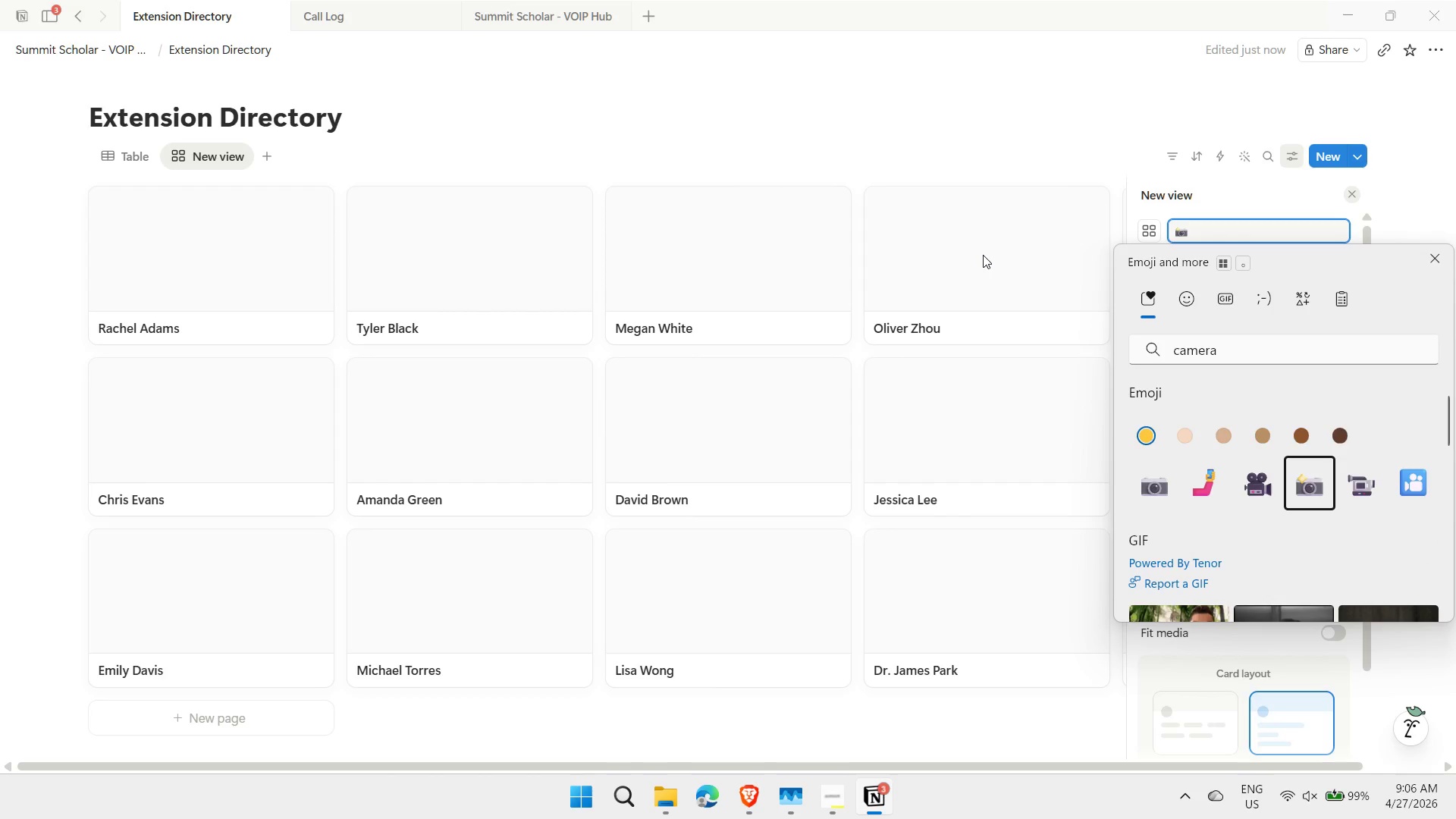 
type( Staff Directory)
 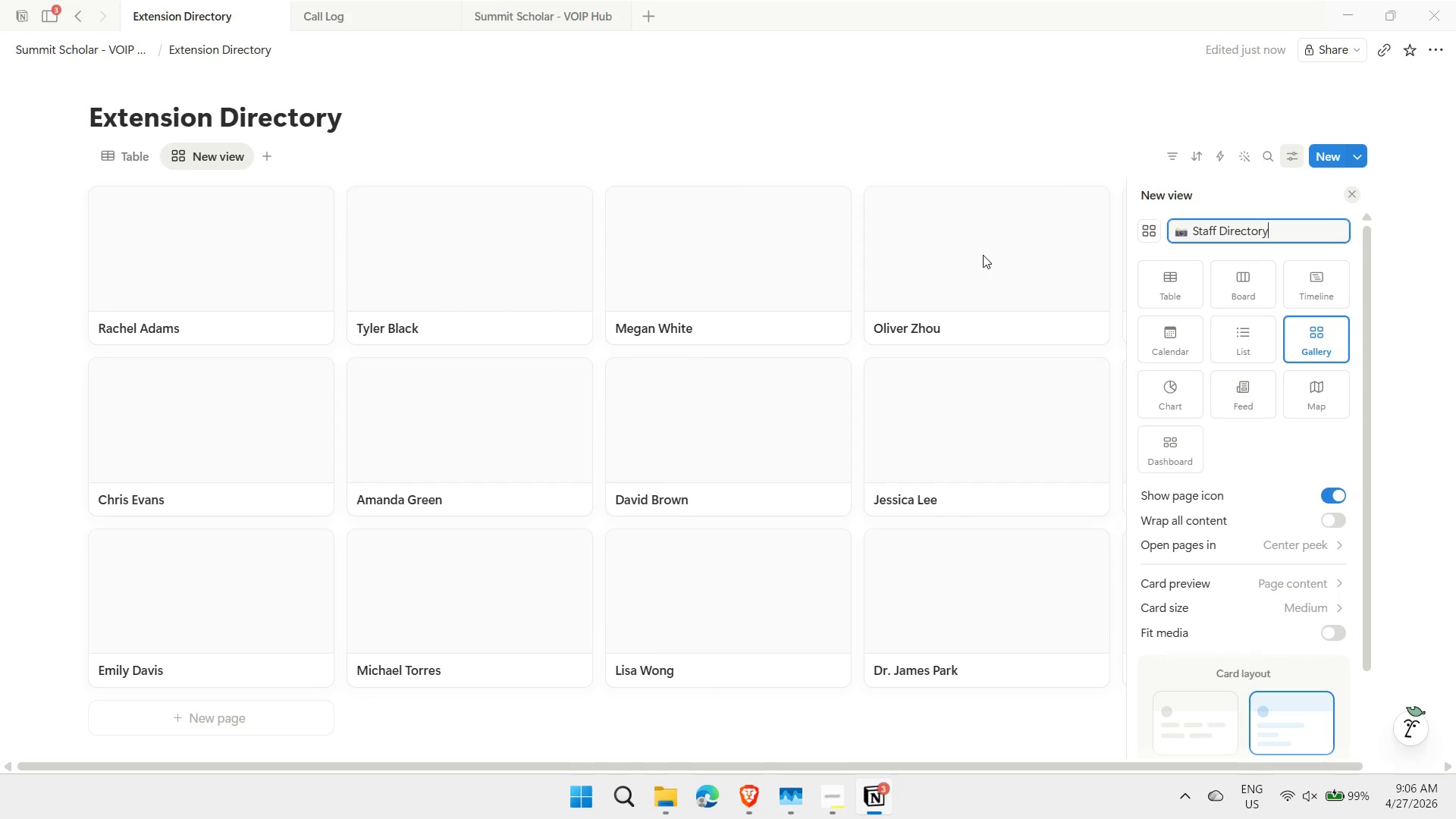 
key(Enter)
 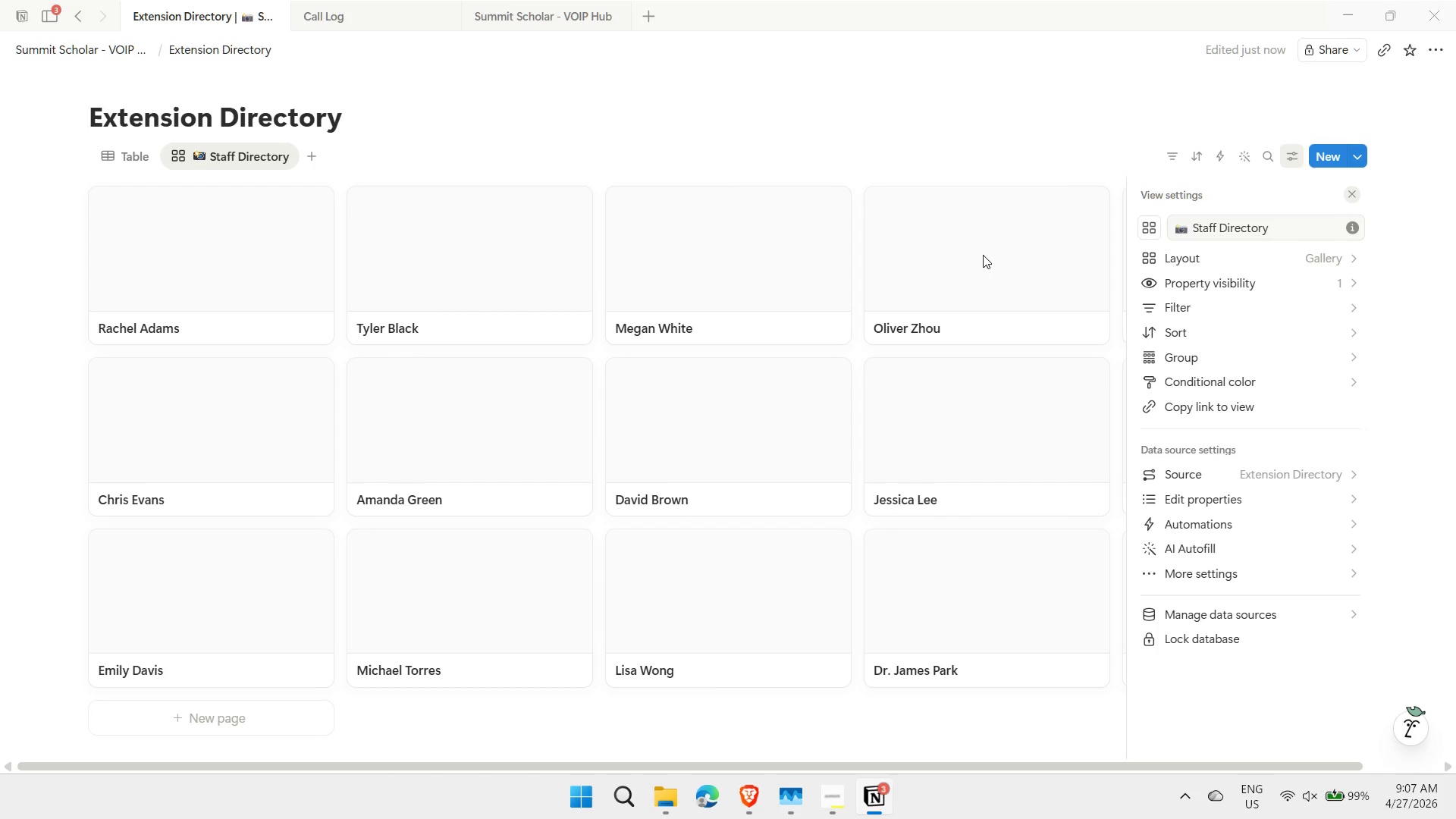 
wait(5.91)
 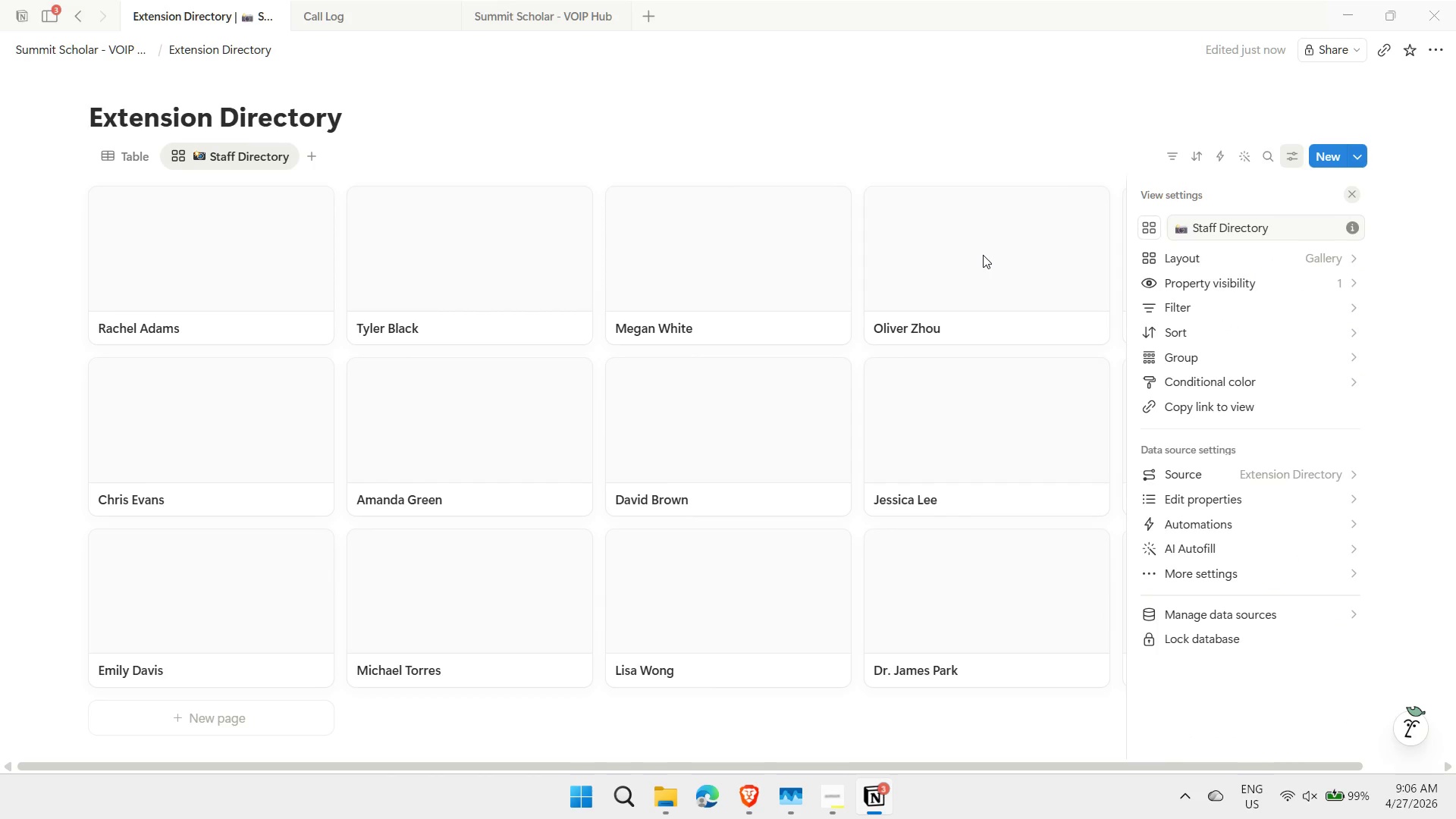 
left_click([1356, 261])
 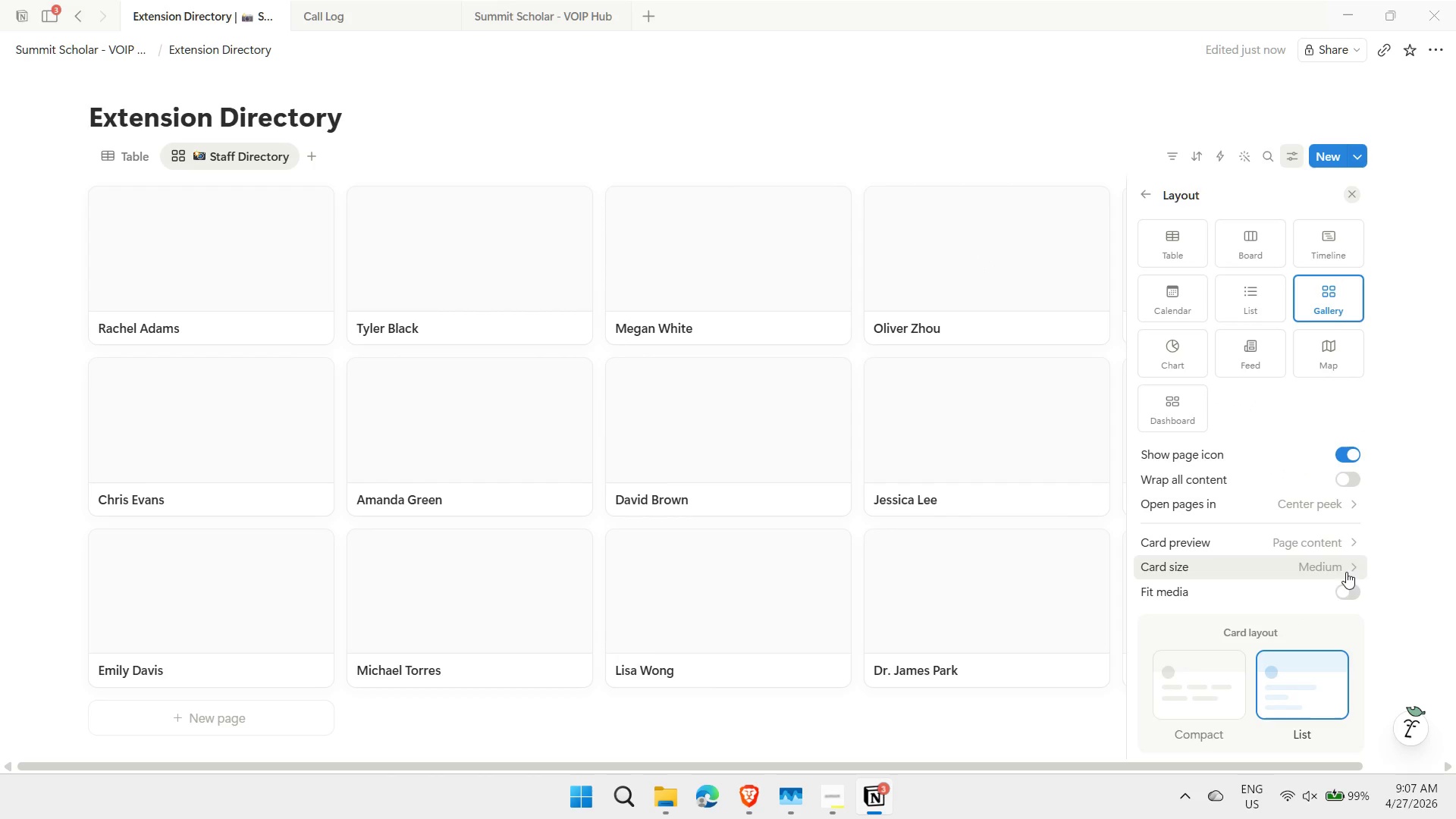 
left_click([1348, 541])
 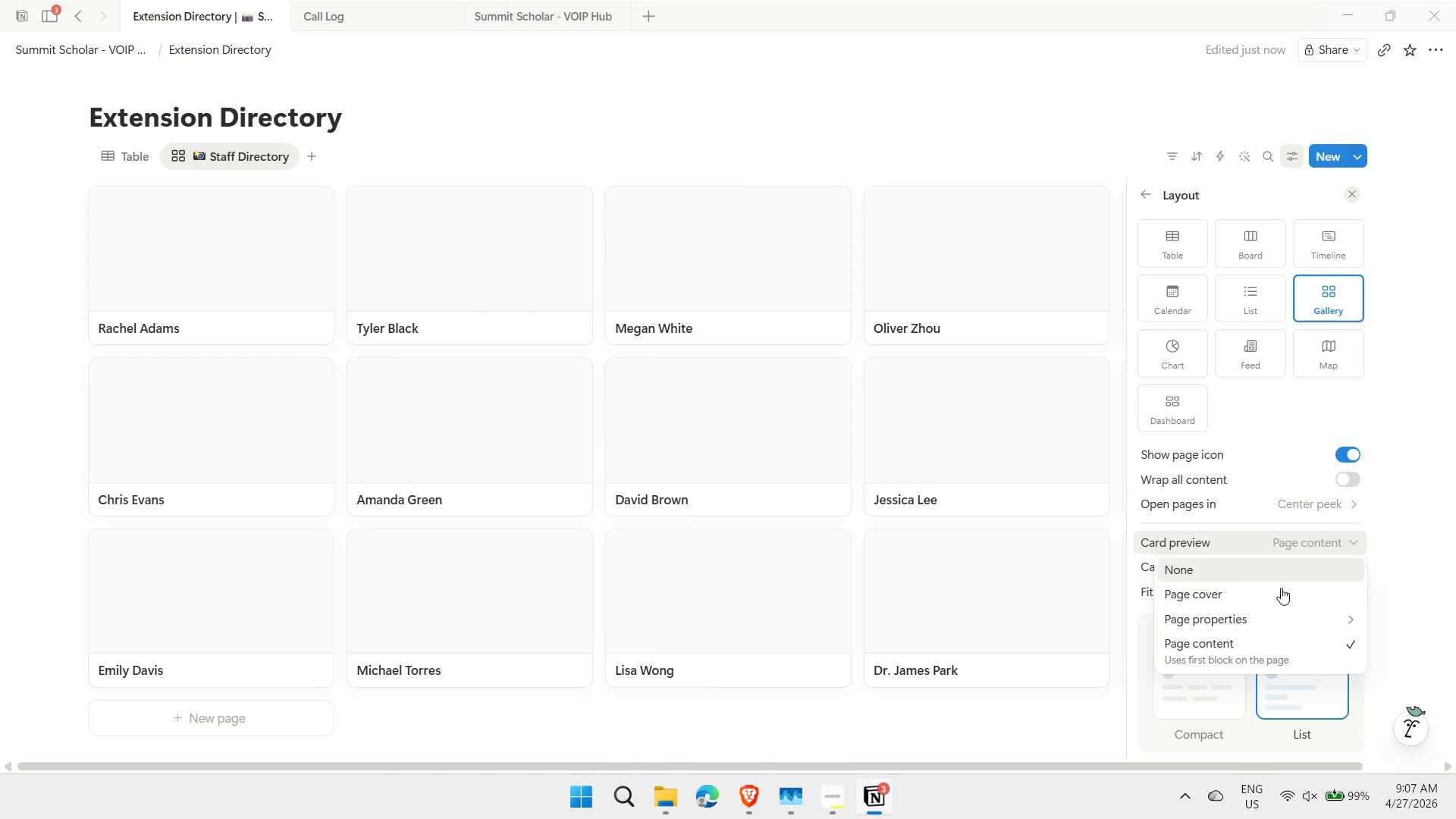 
left_click([1262, 597])
 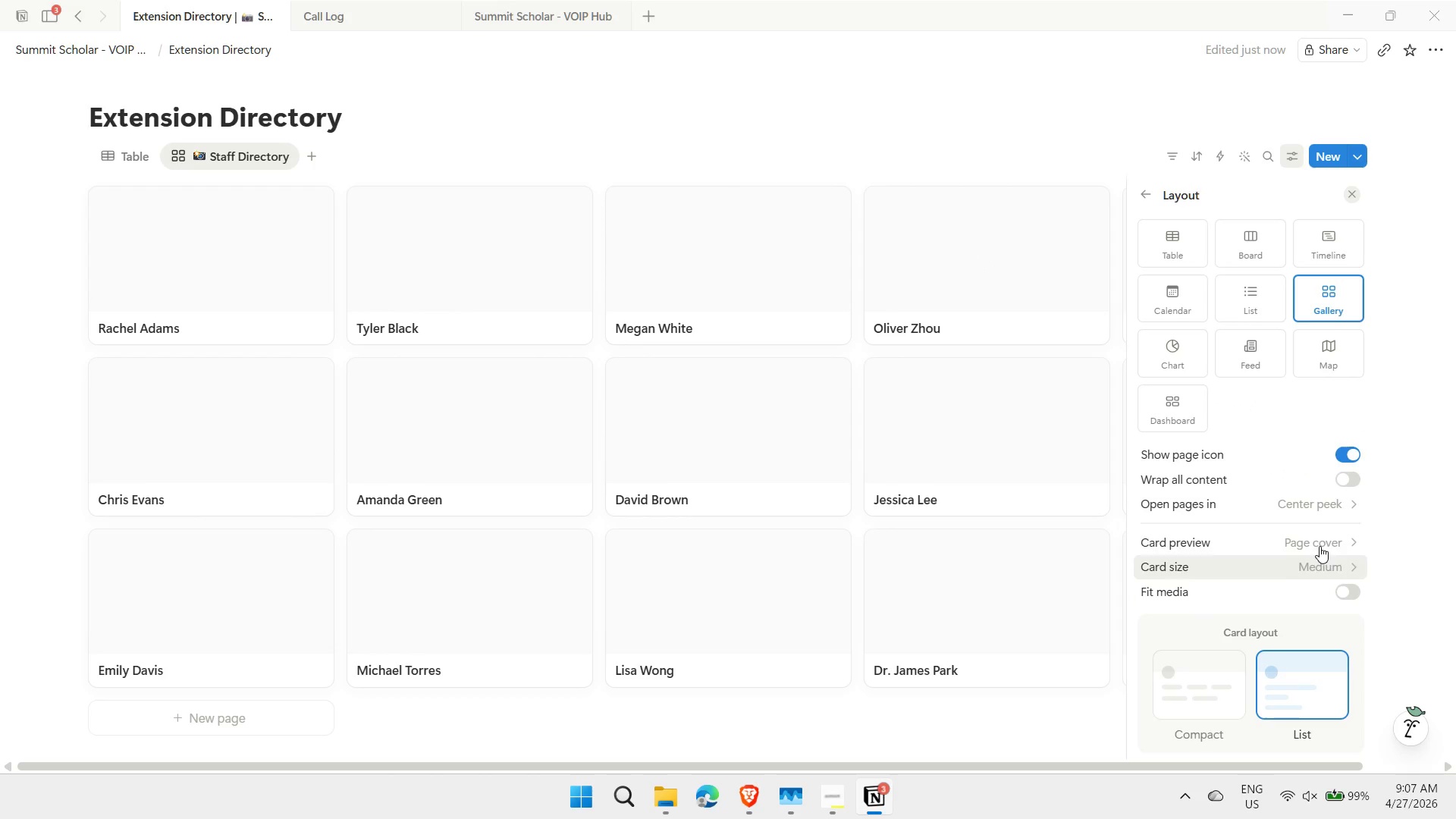 
left_click([1318, 543])
 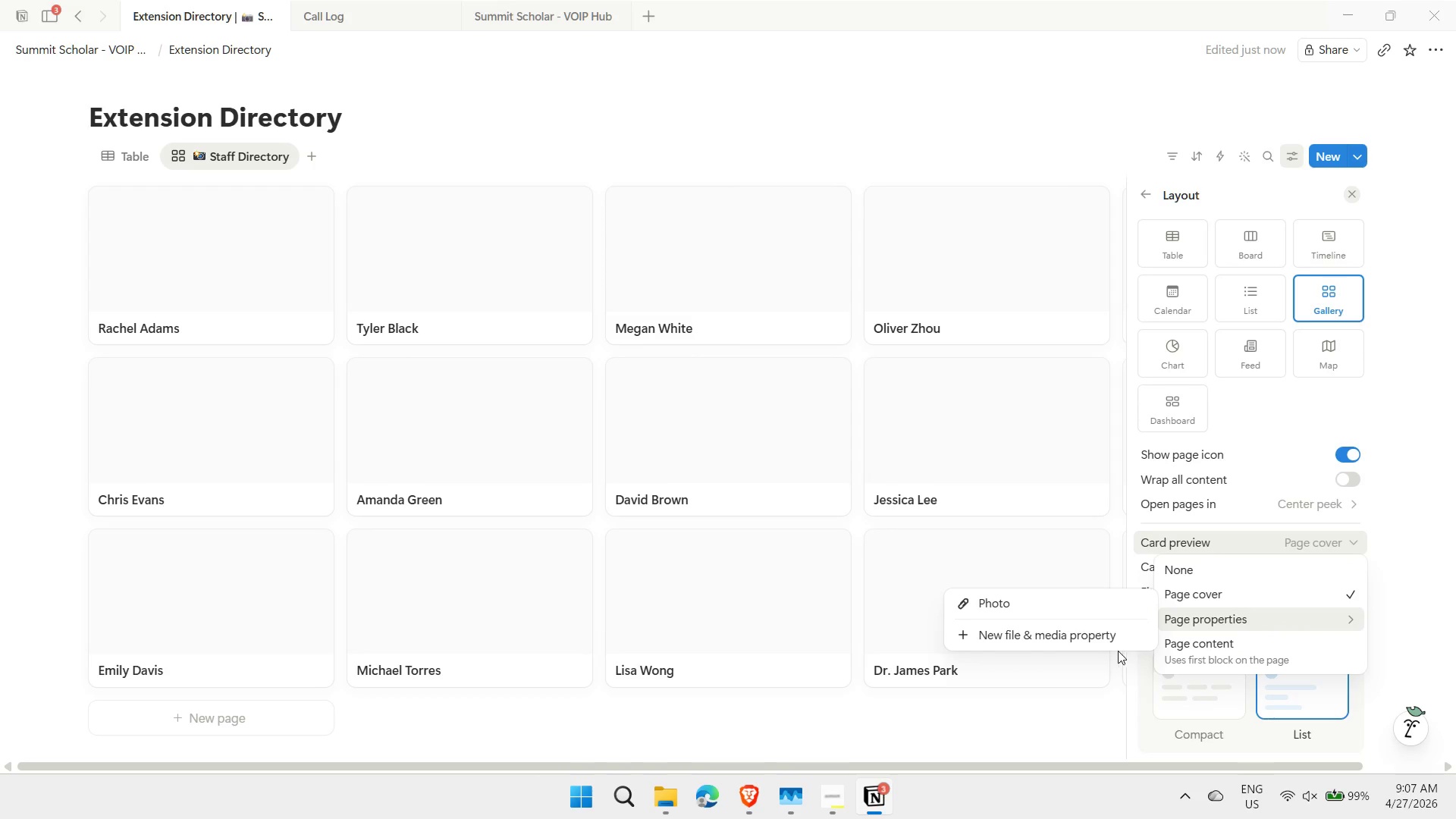 
left_click([1064, 608])
 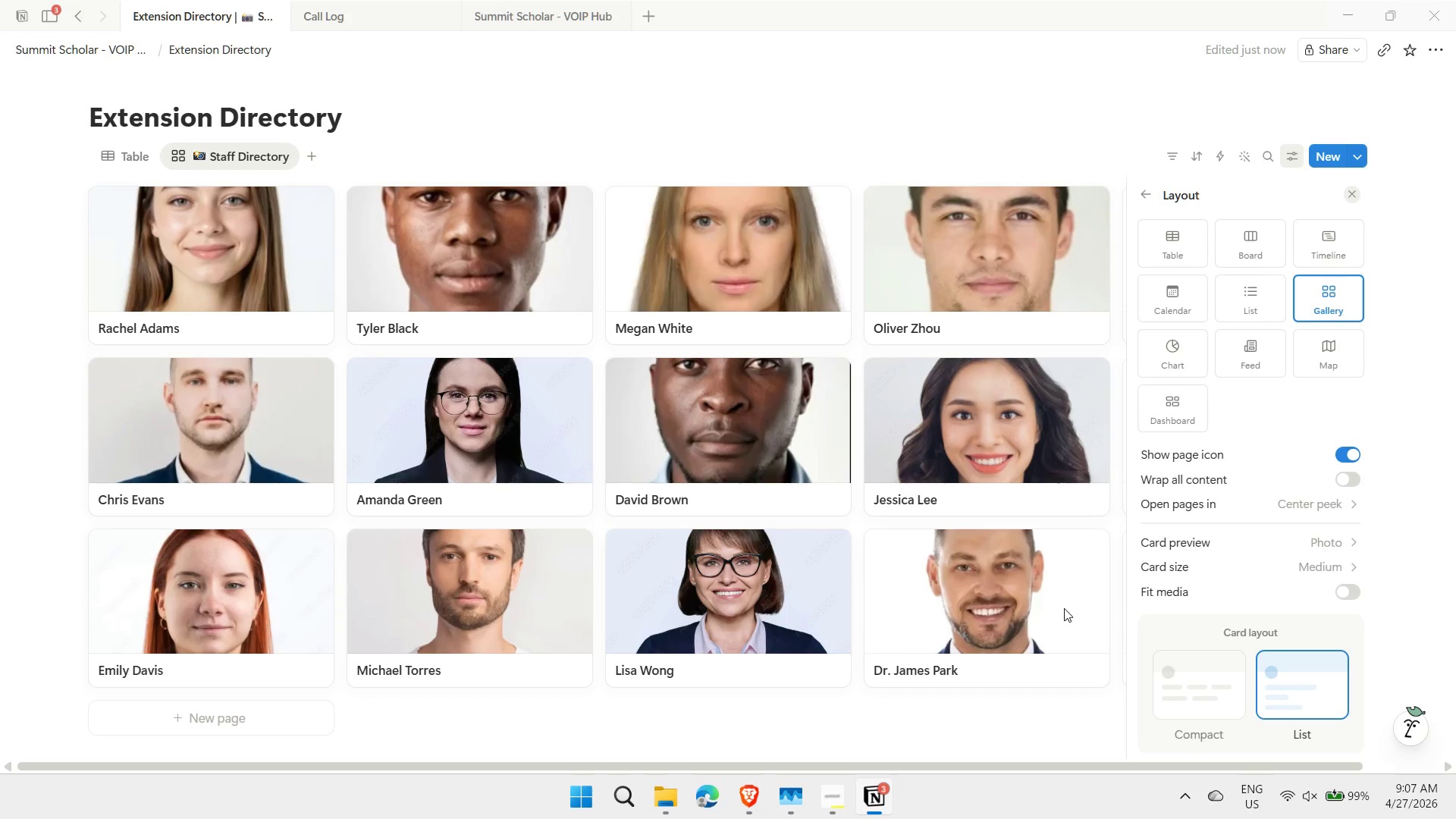 
wait(13.72)
 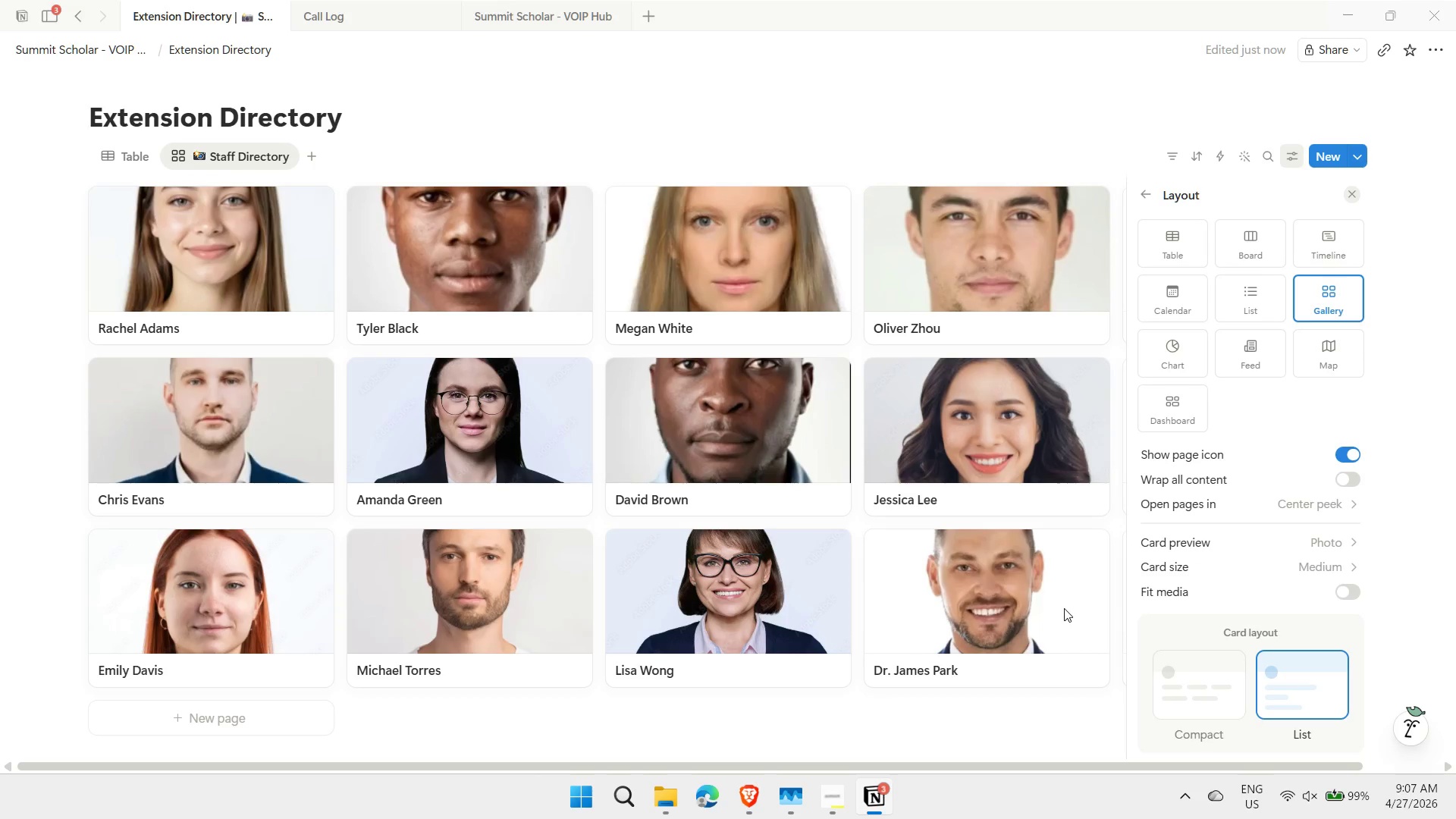 
left_click([1210, 686])
 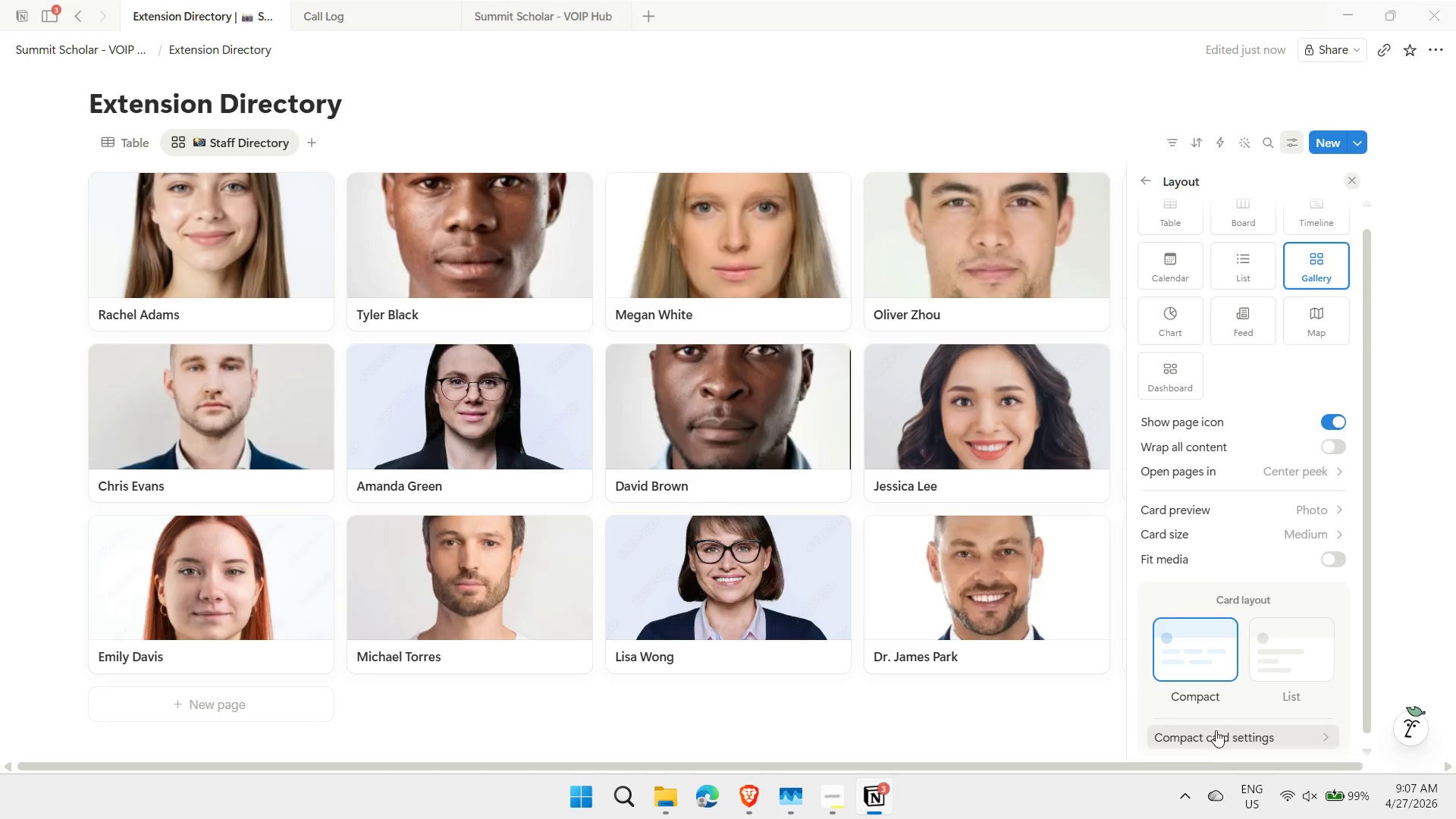 
left_click([1210, 736])
 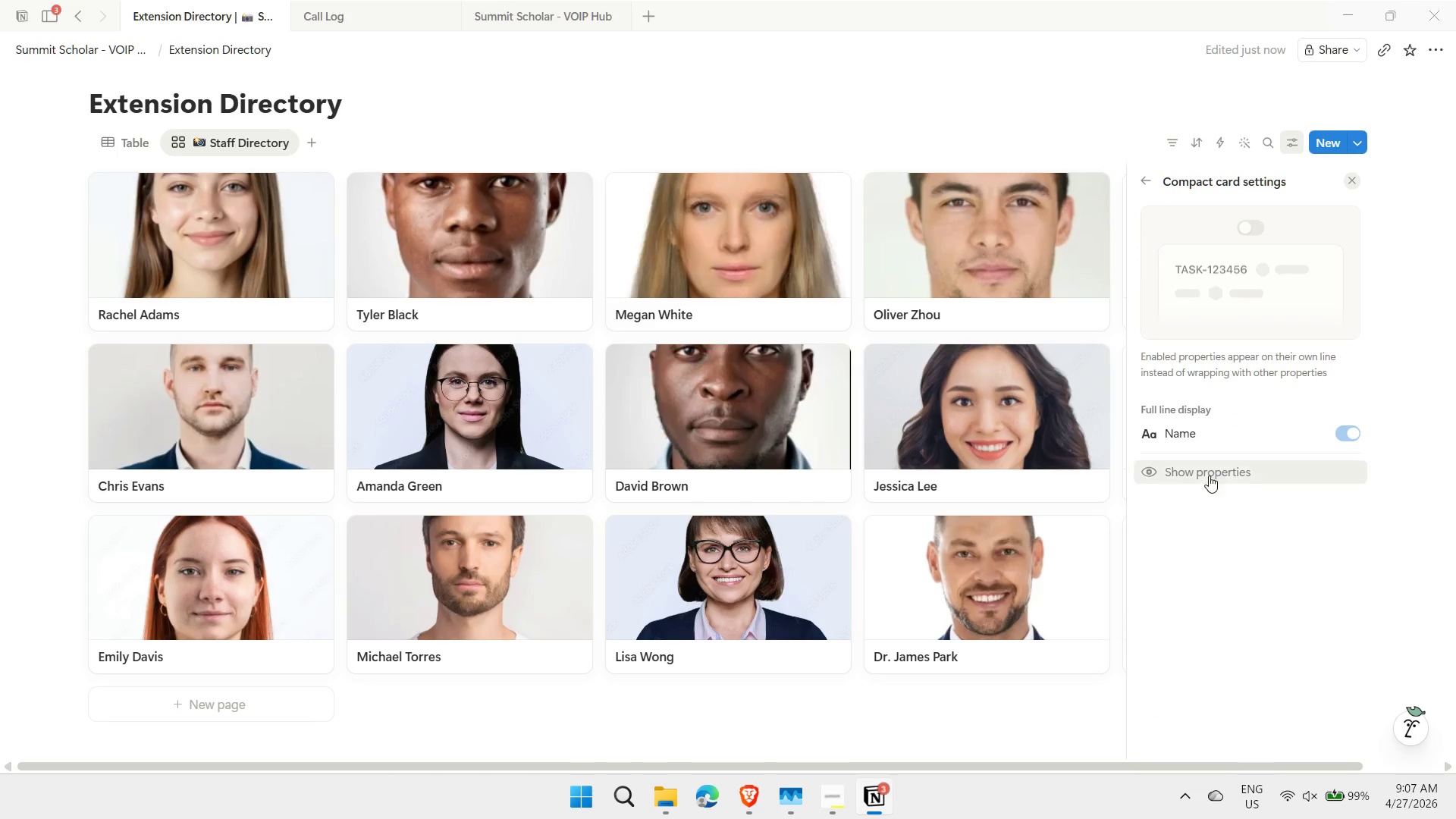 
left_click([1207, 475])
 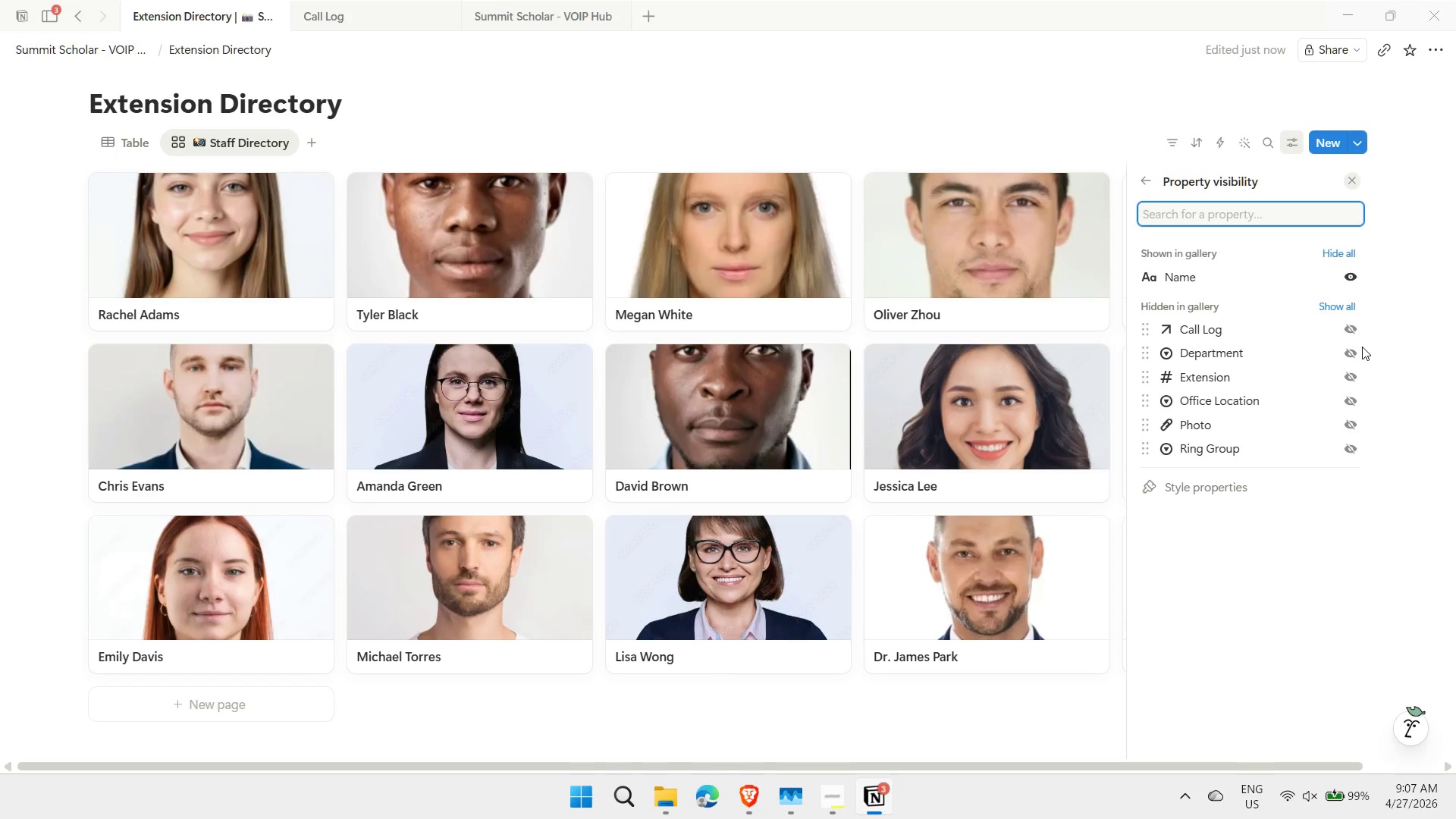 
left_click([1347, 375])
 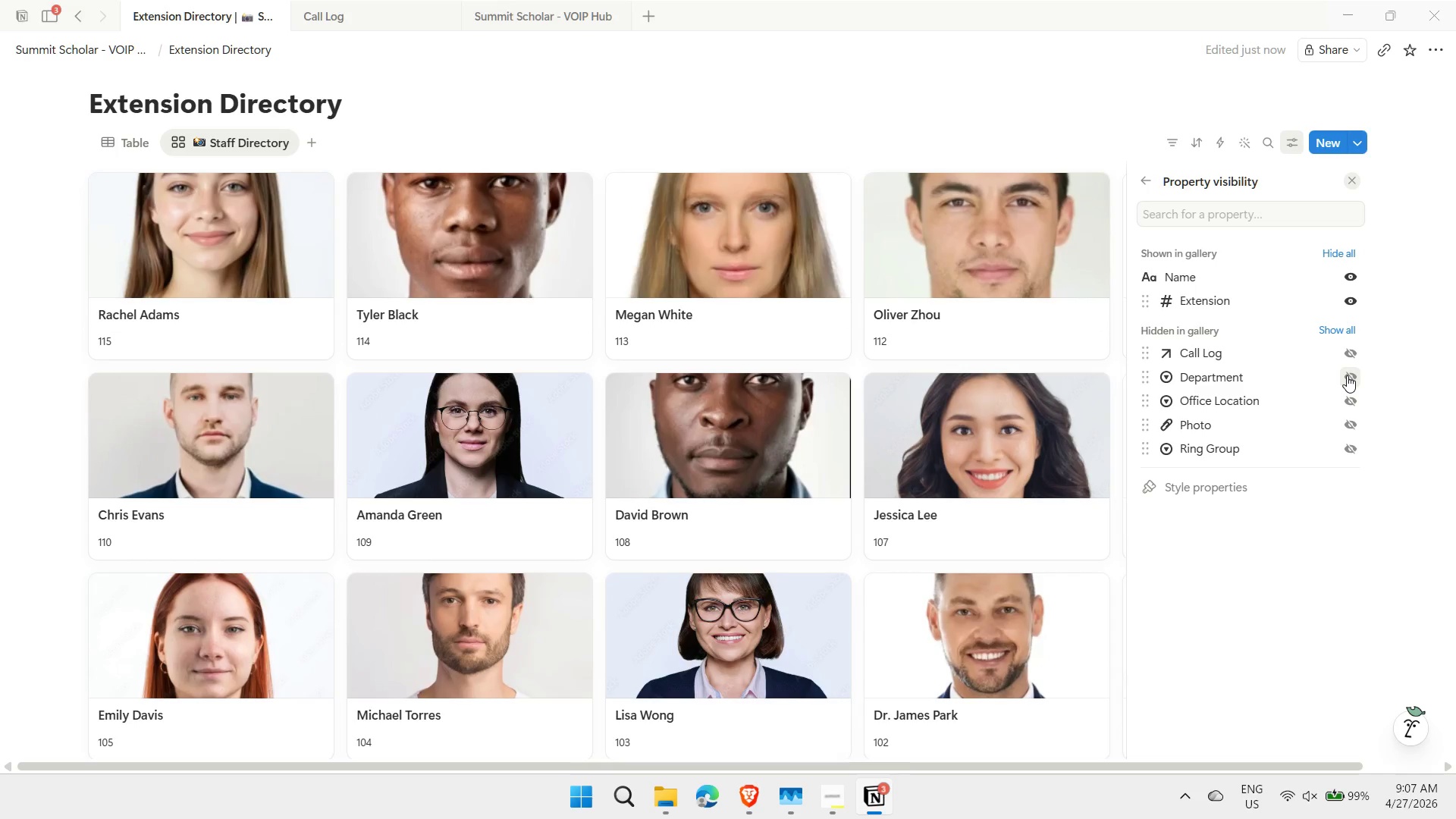 
left_click([1358, 376])
 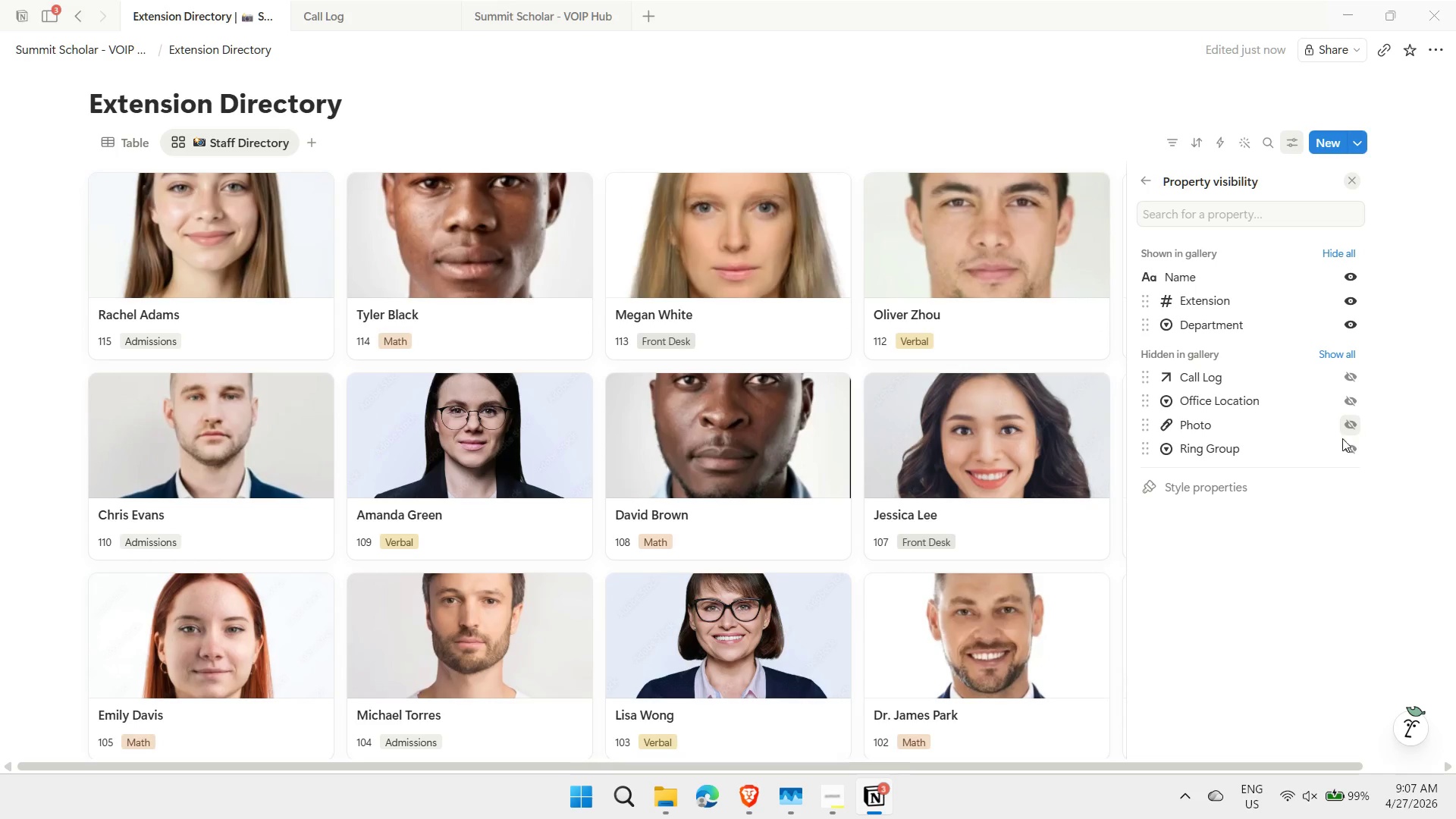 
left_click([1353, 449])
 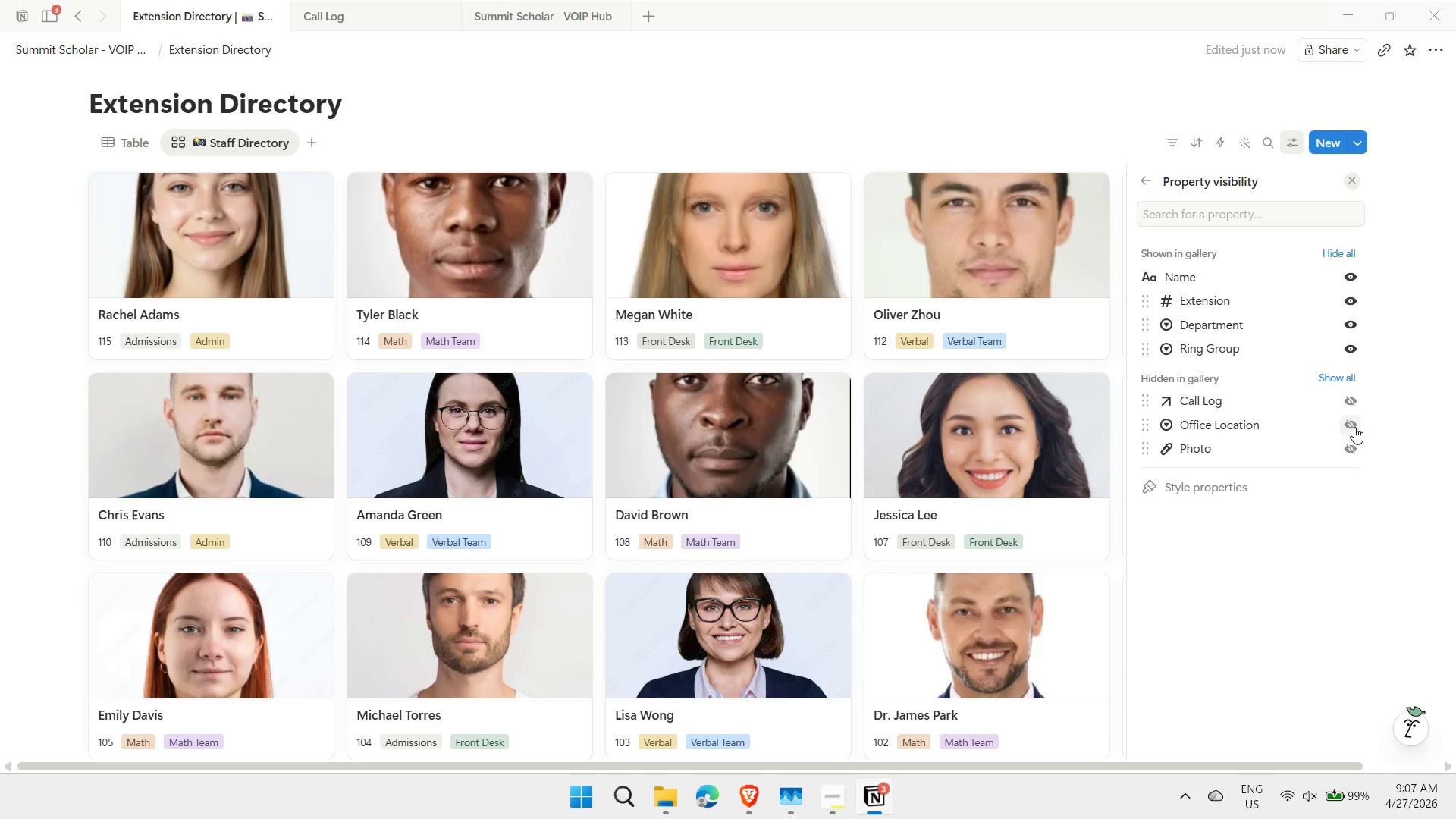 
left_click([1351, 422])
 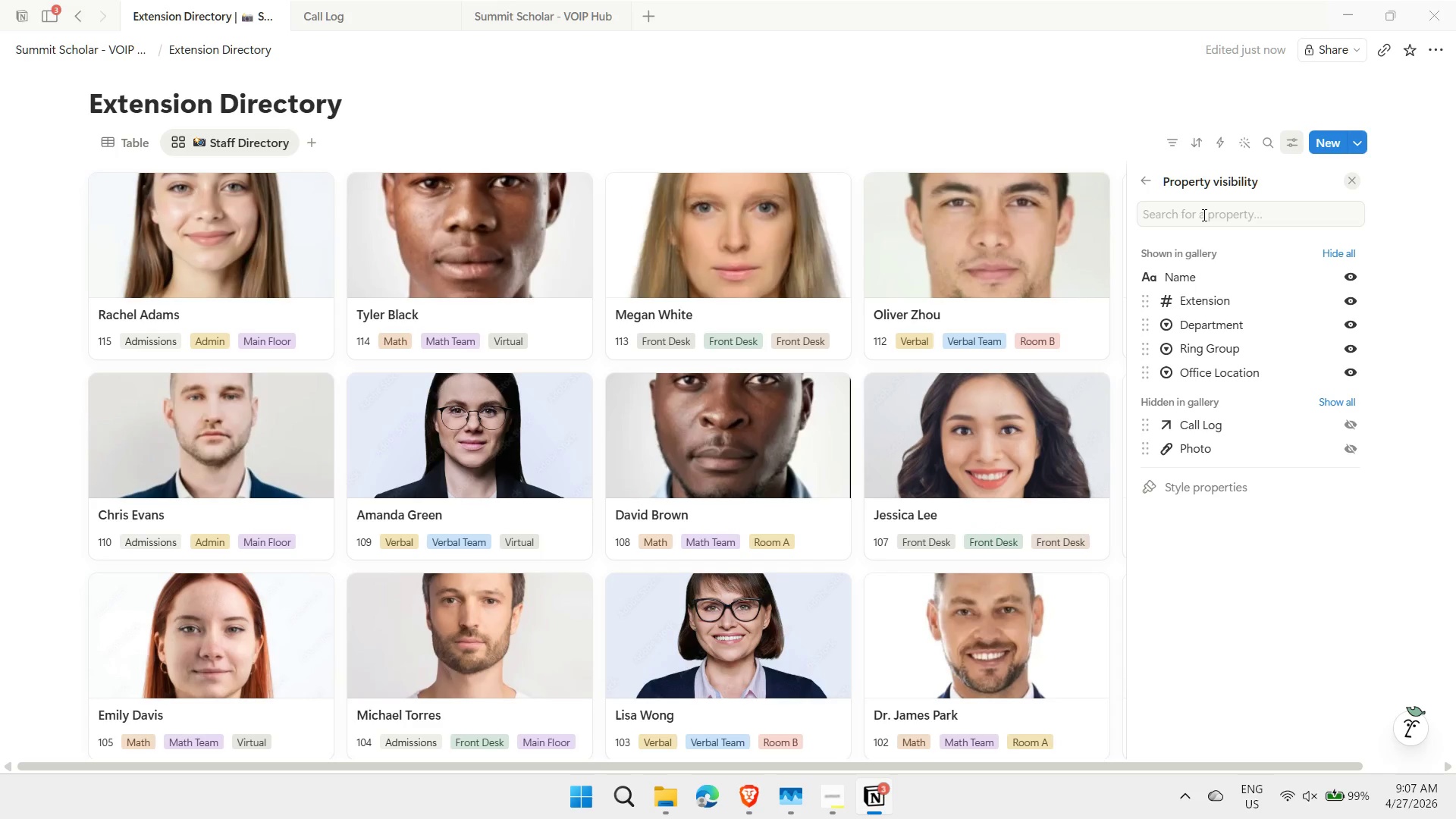 
left_click([1142, 177])
 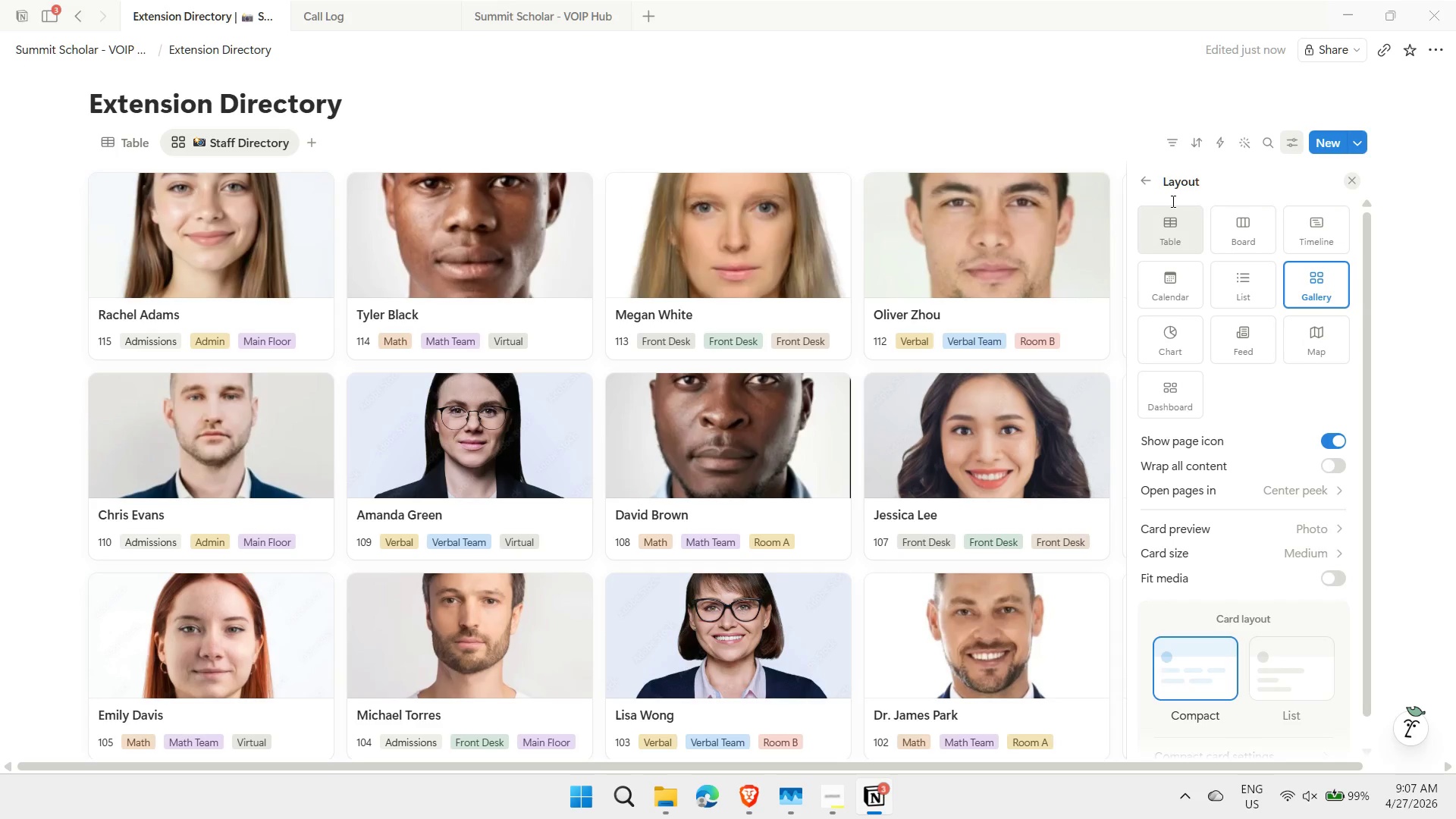 
left_click([1148, 180])
 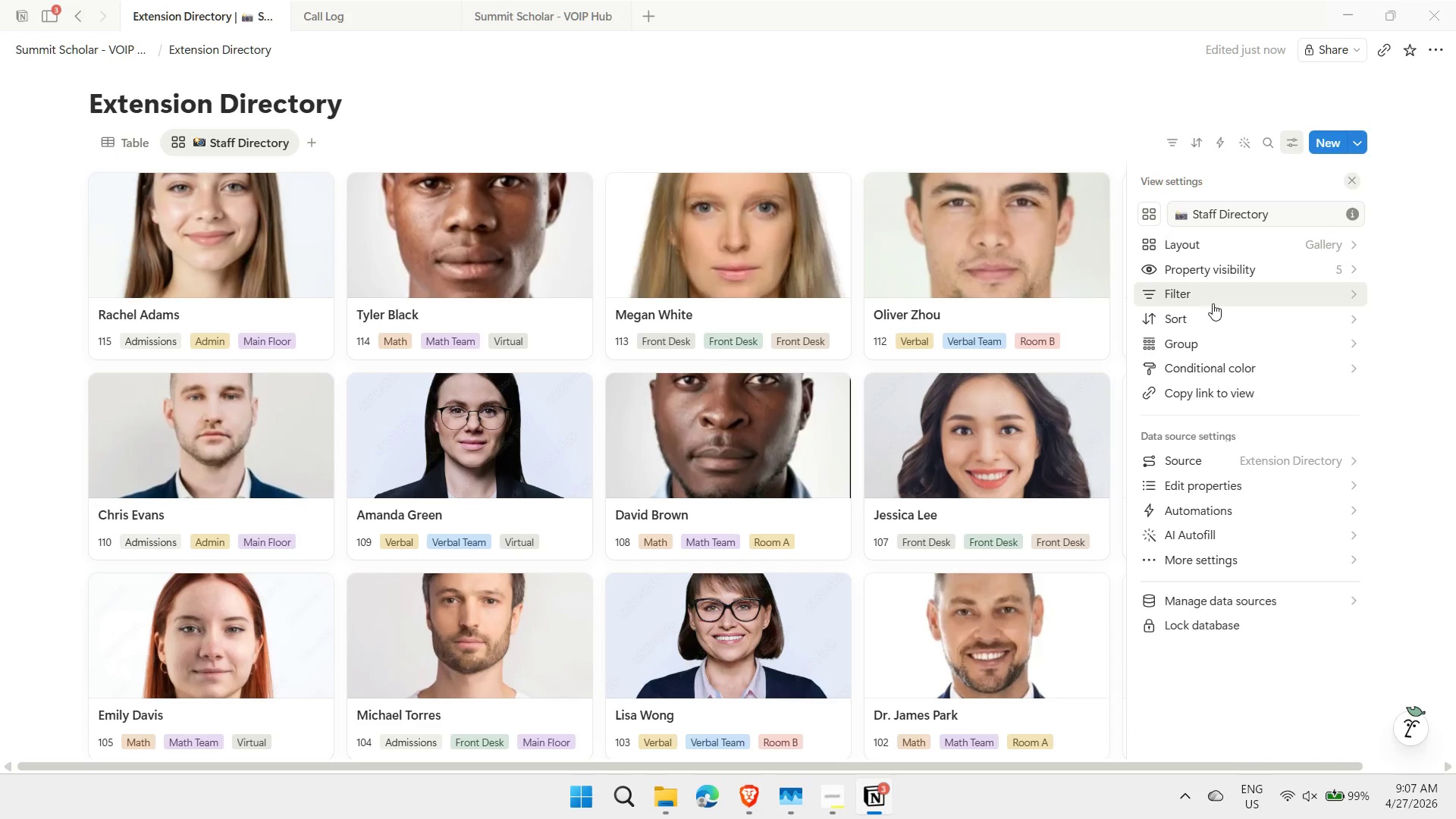 
left_click([1203, 313])
 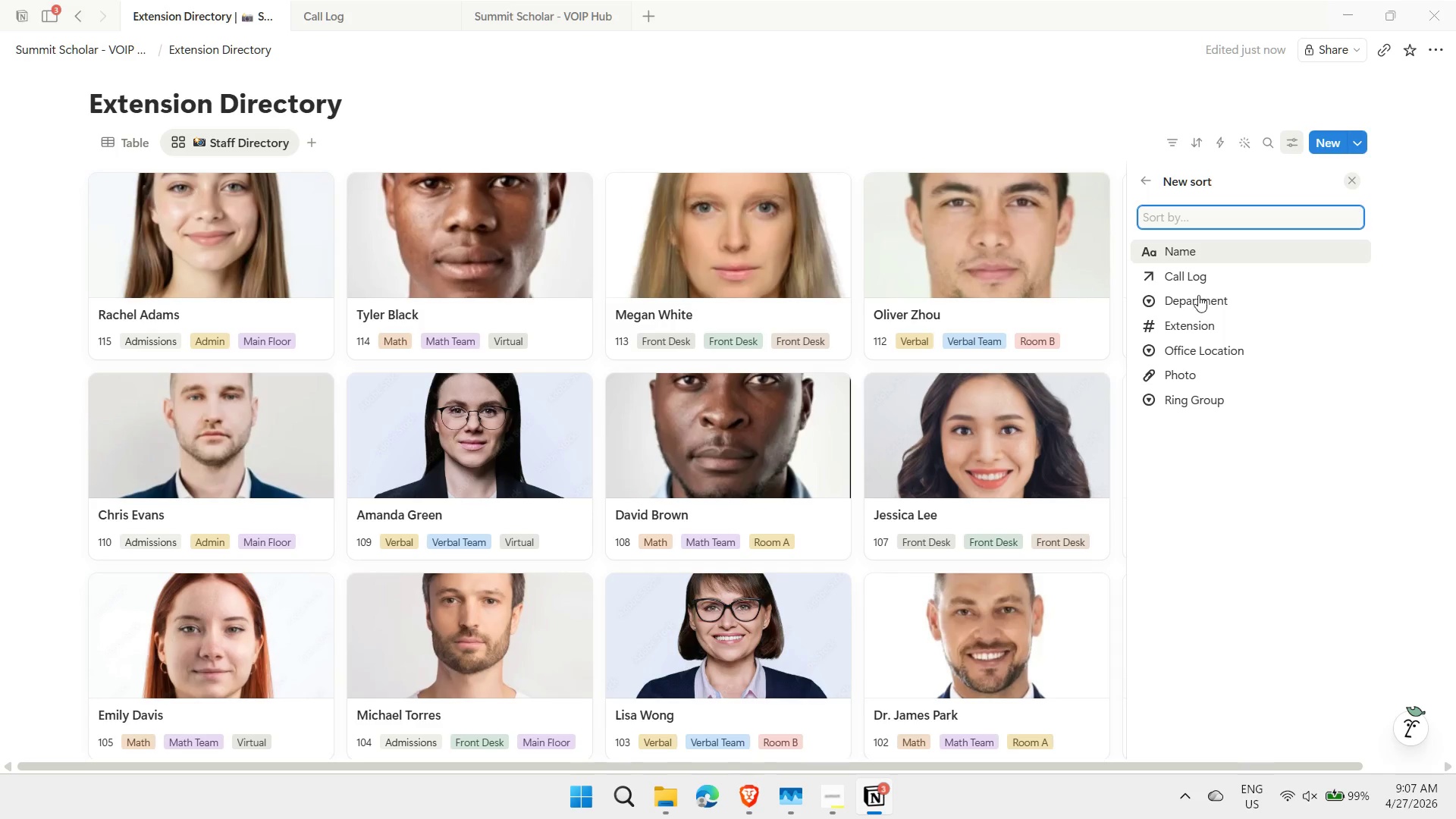 
left_click([1188, 251])
 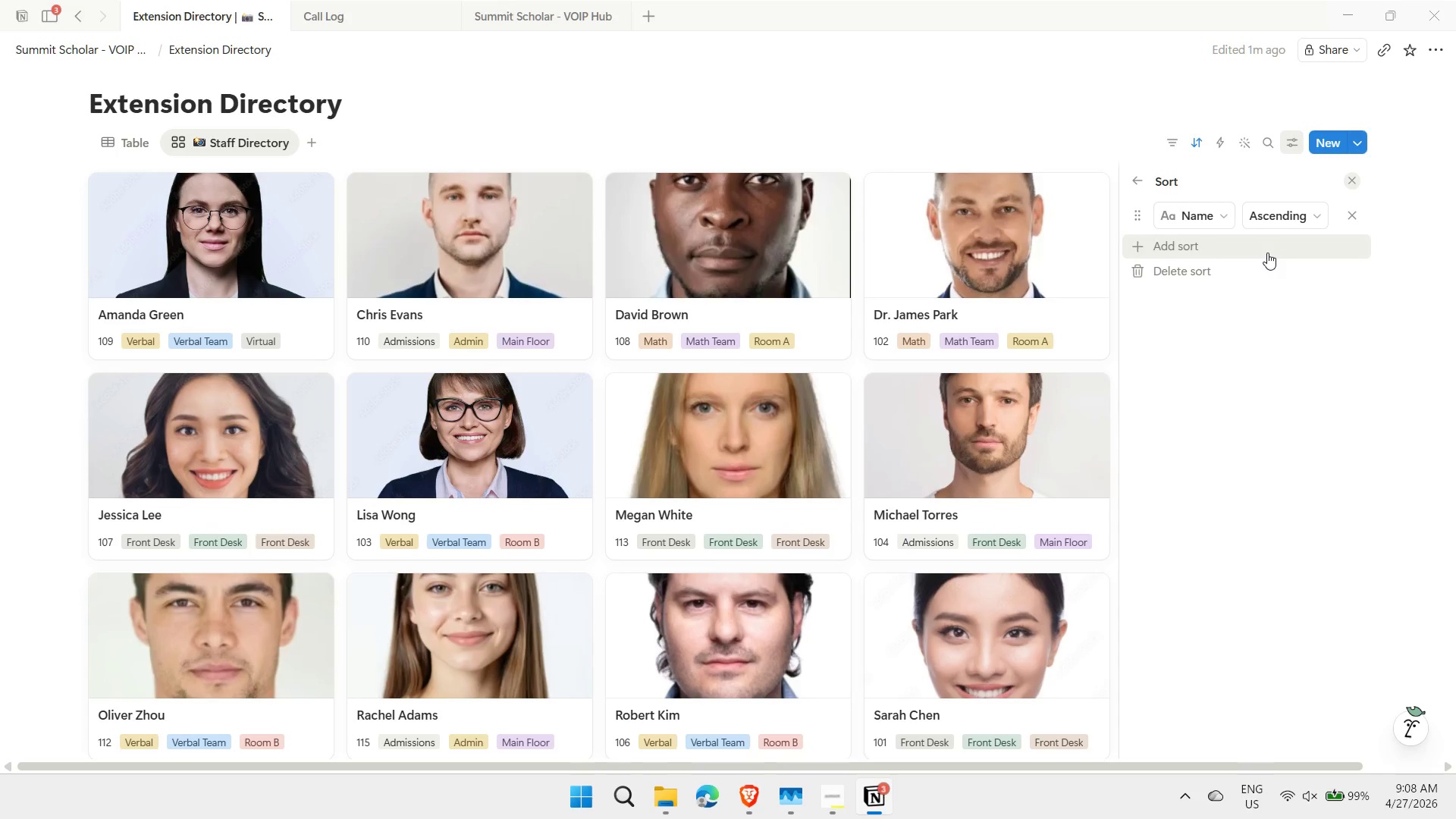 
wait(49.55)
 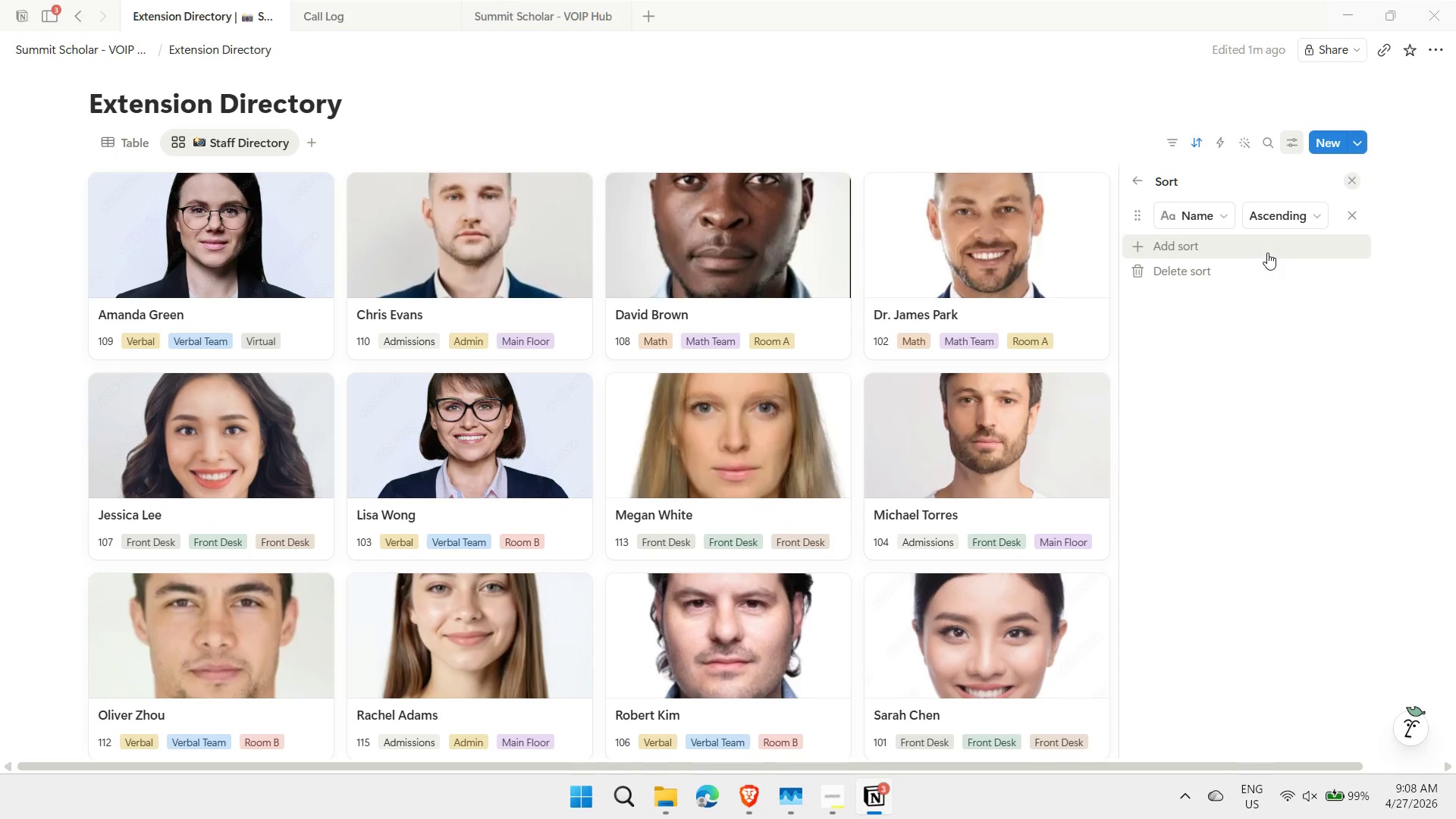 
left_click([360, 9])
 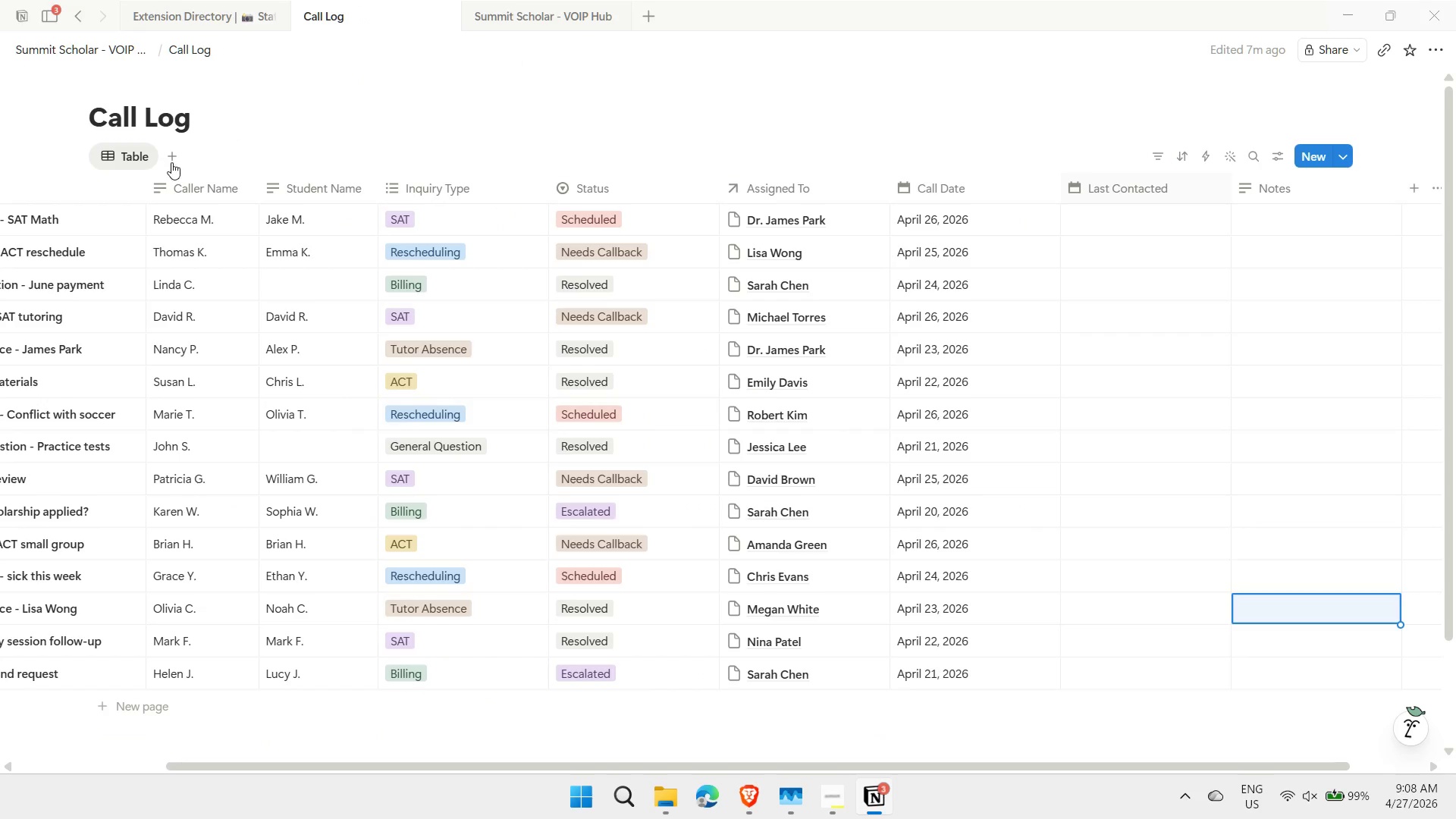 
left_click([173, 158])
 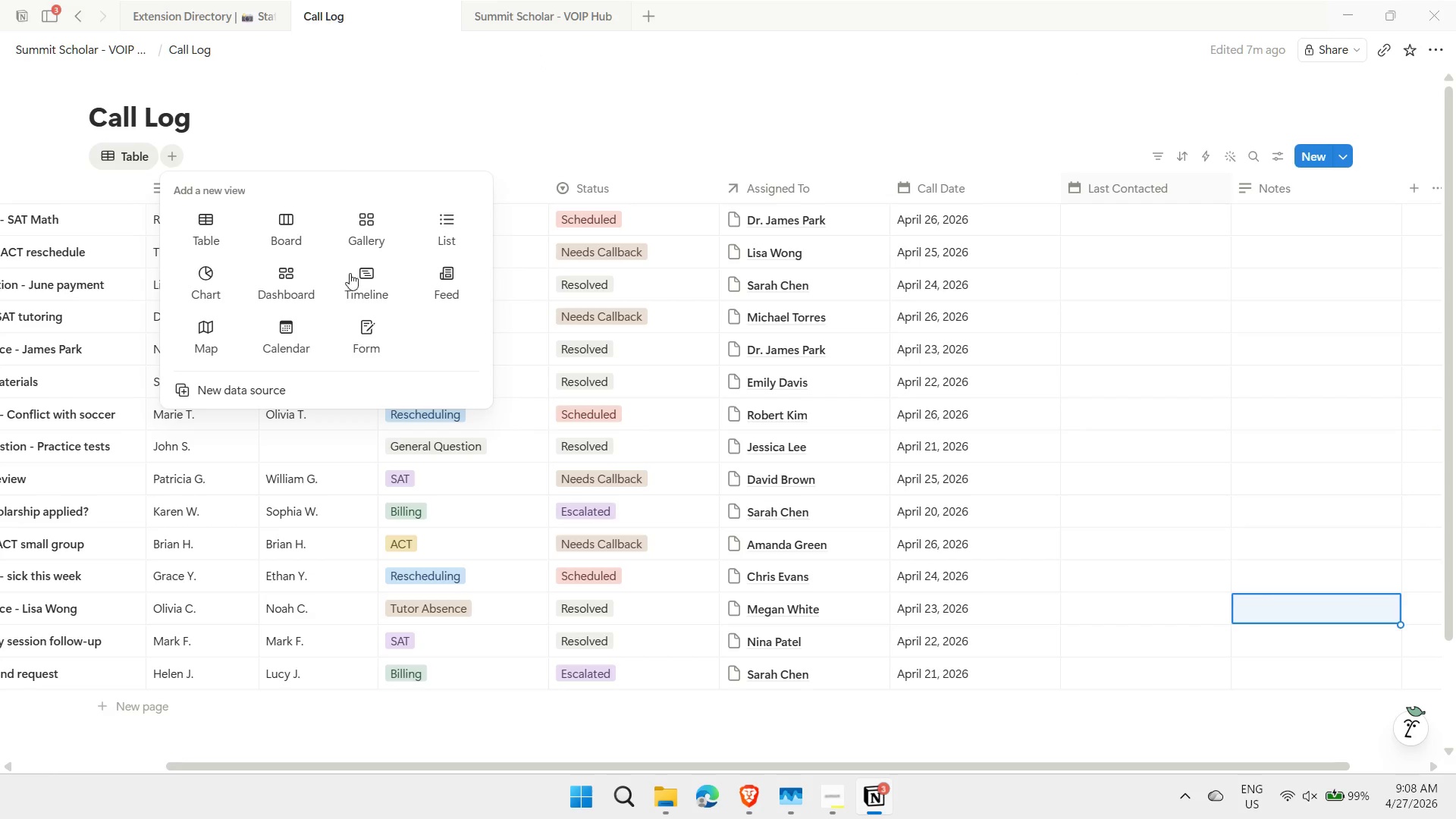 
left_click([209, 224])
 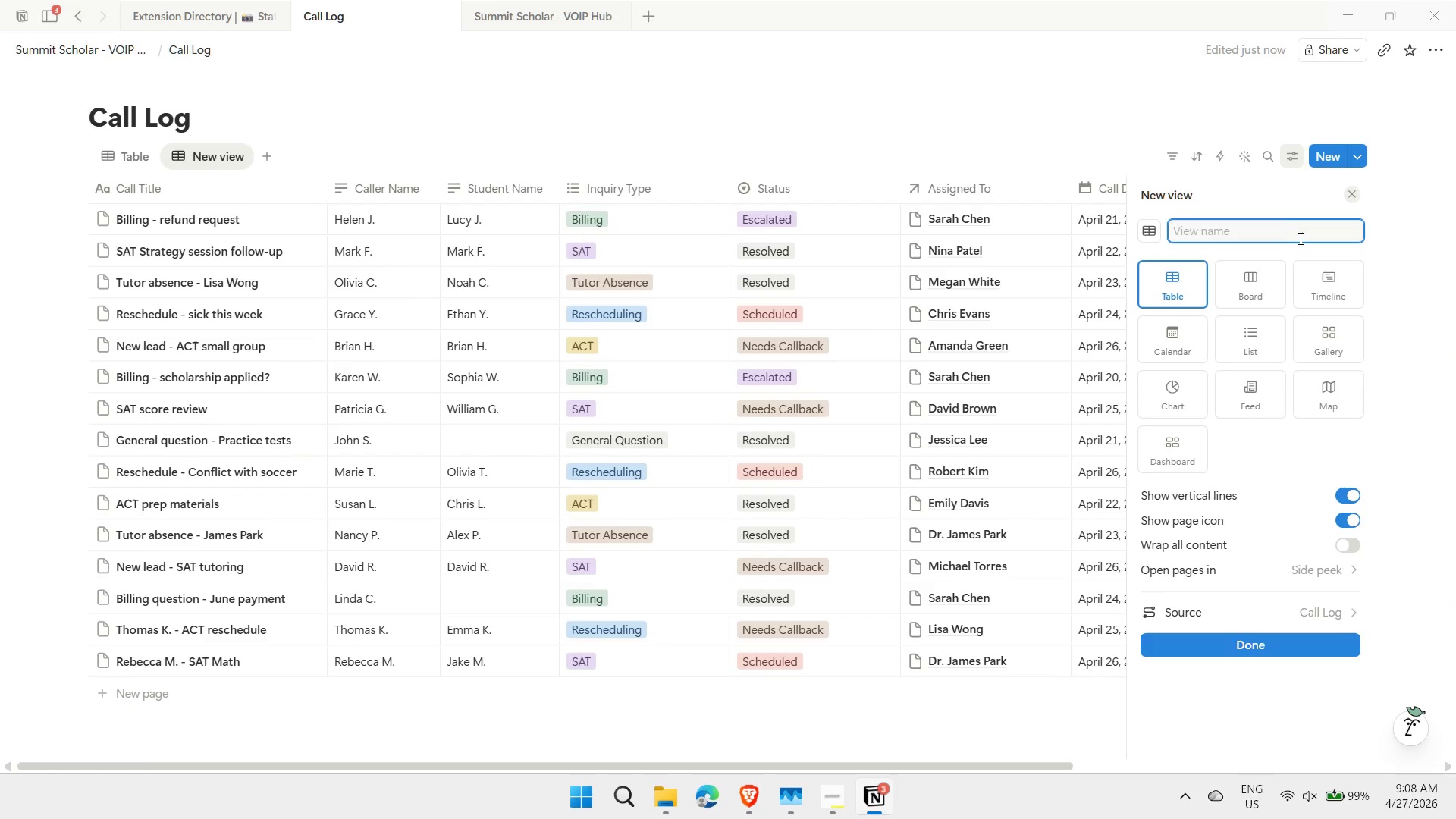 
key(Meta+MetaLeft)
 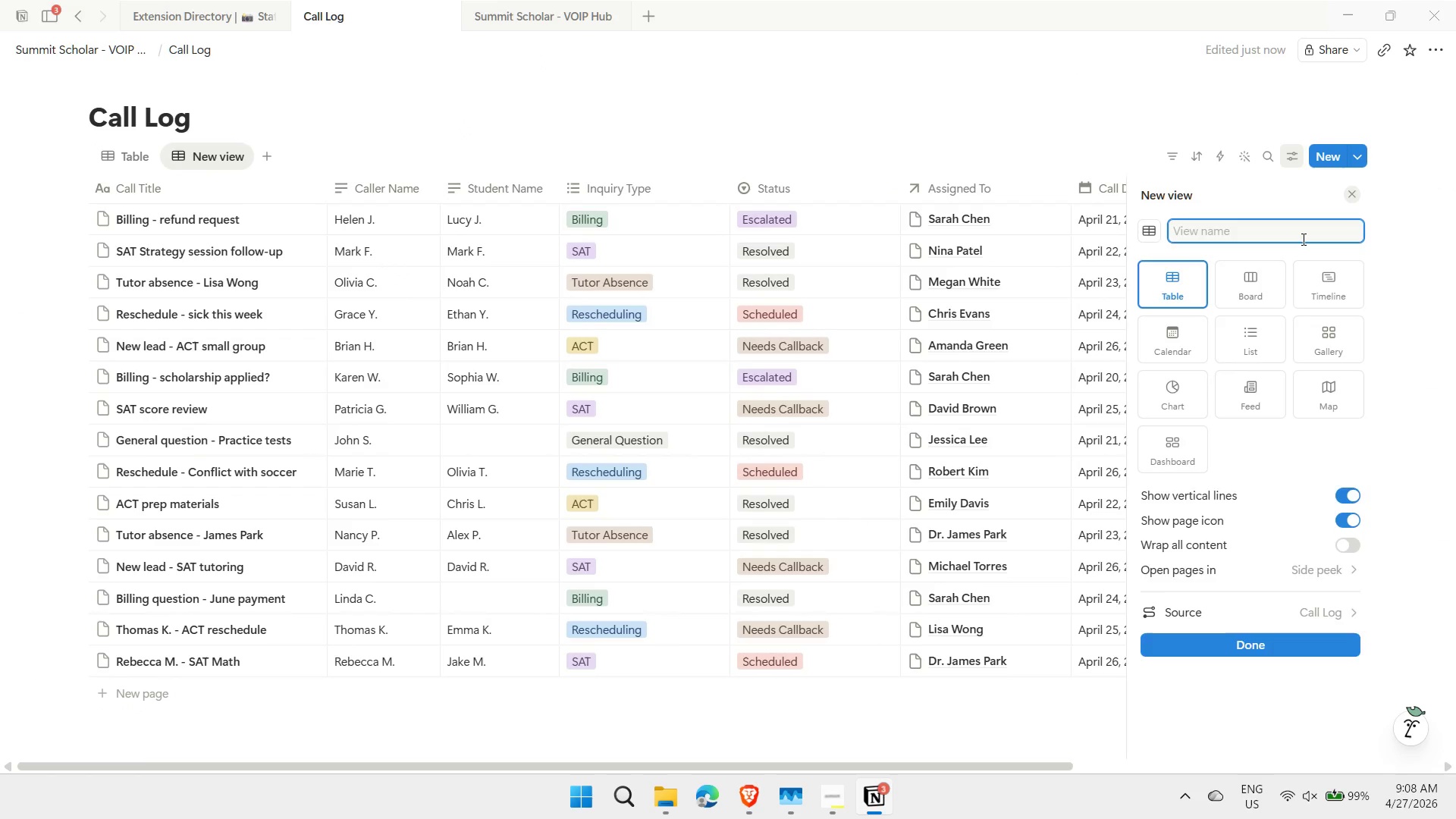 
key(Meta+Period)
 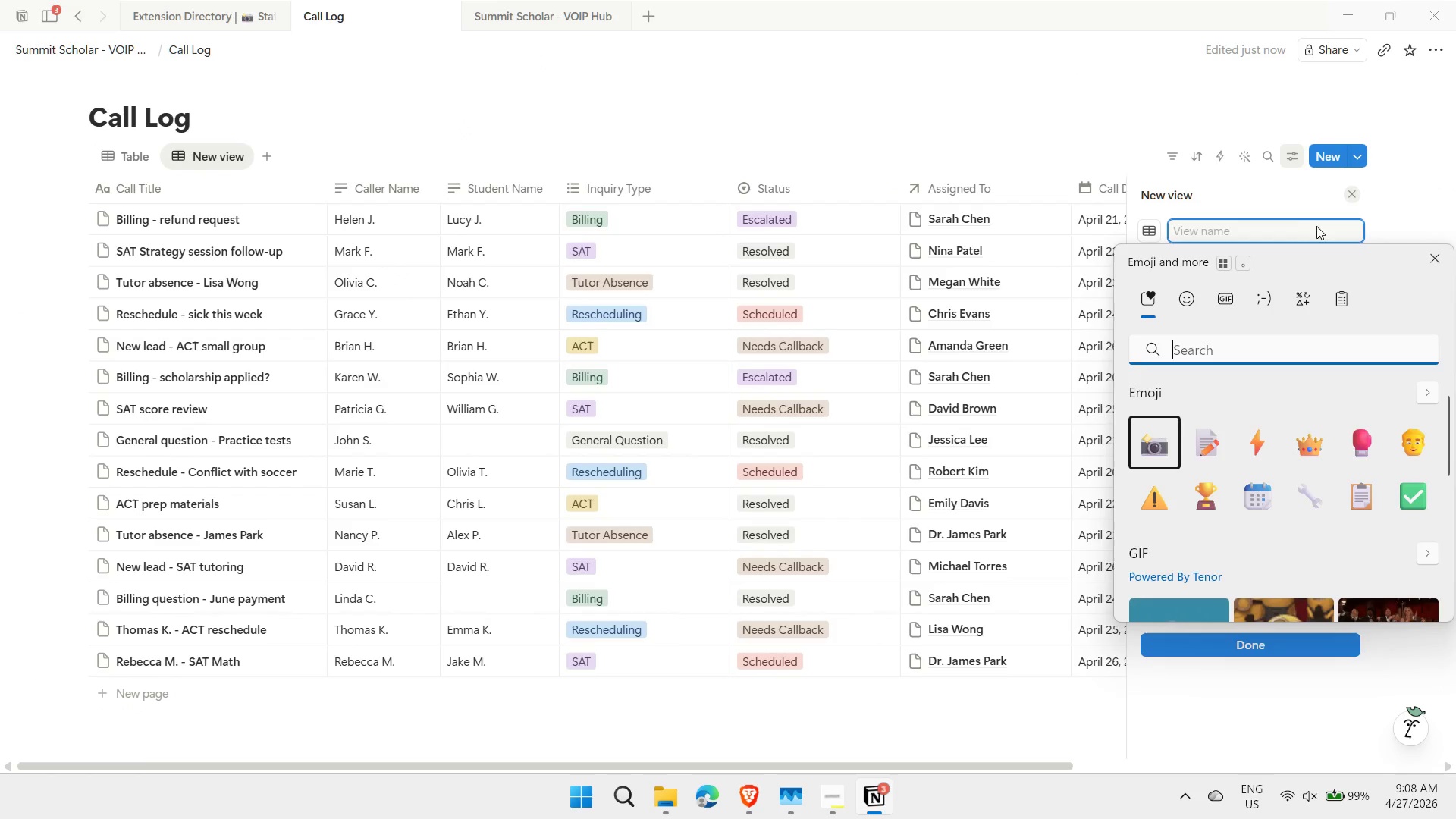 
type(phone)
 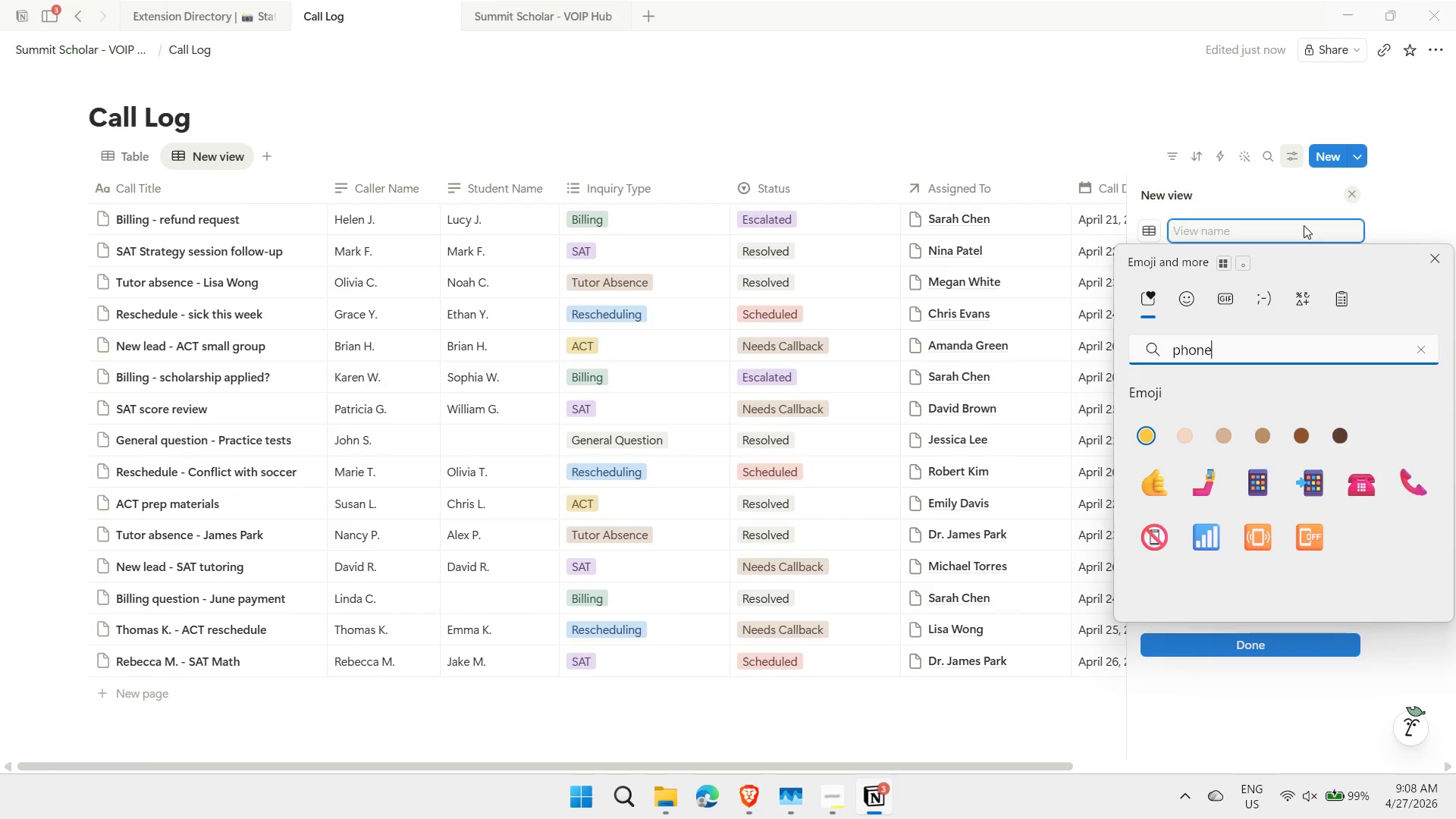 
key(ArrowDown)
 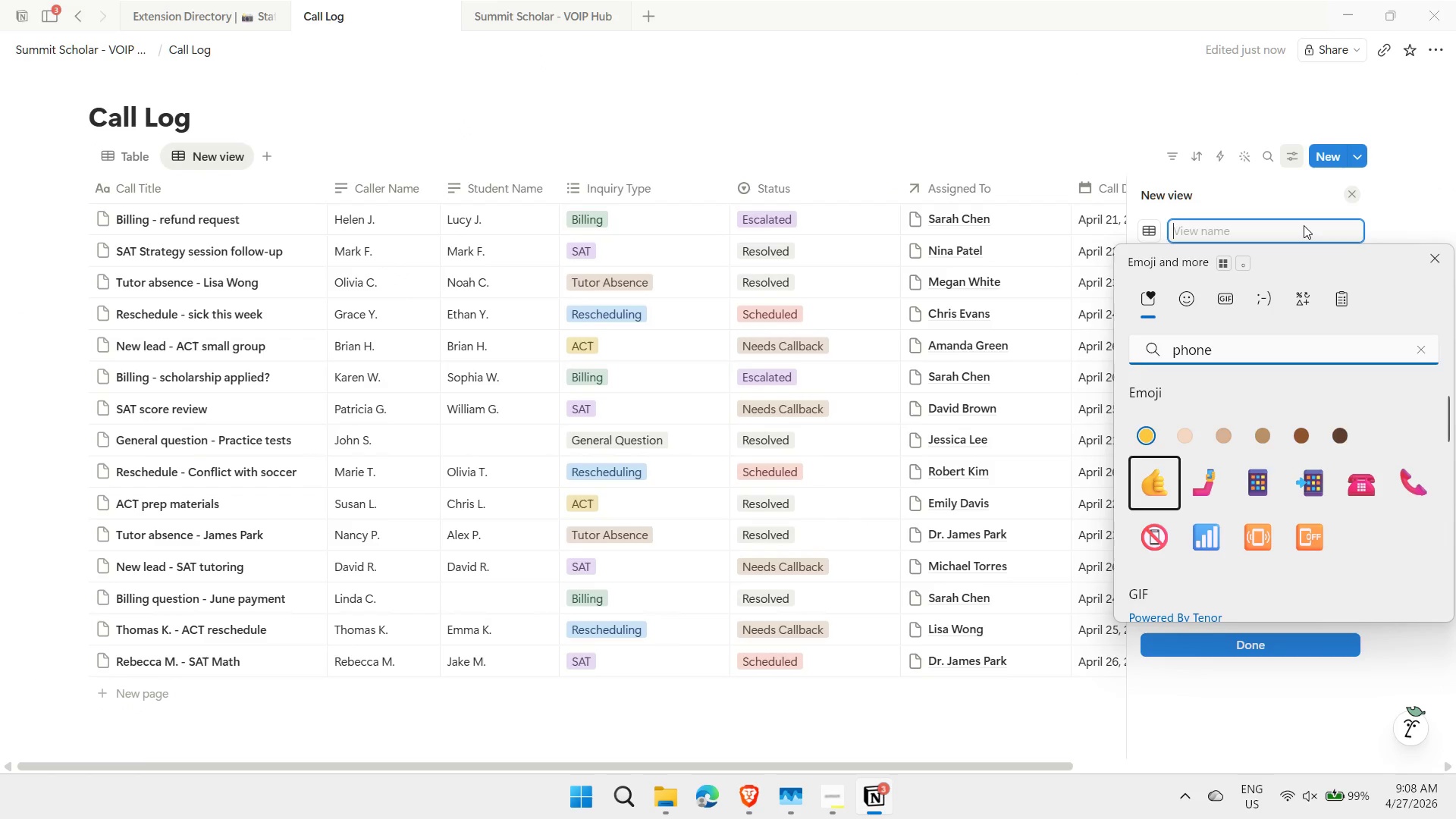 
key(ArrowRight)
 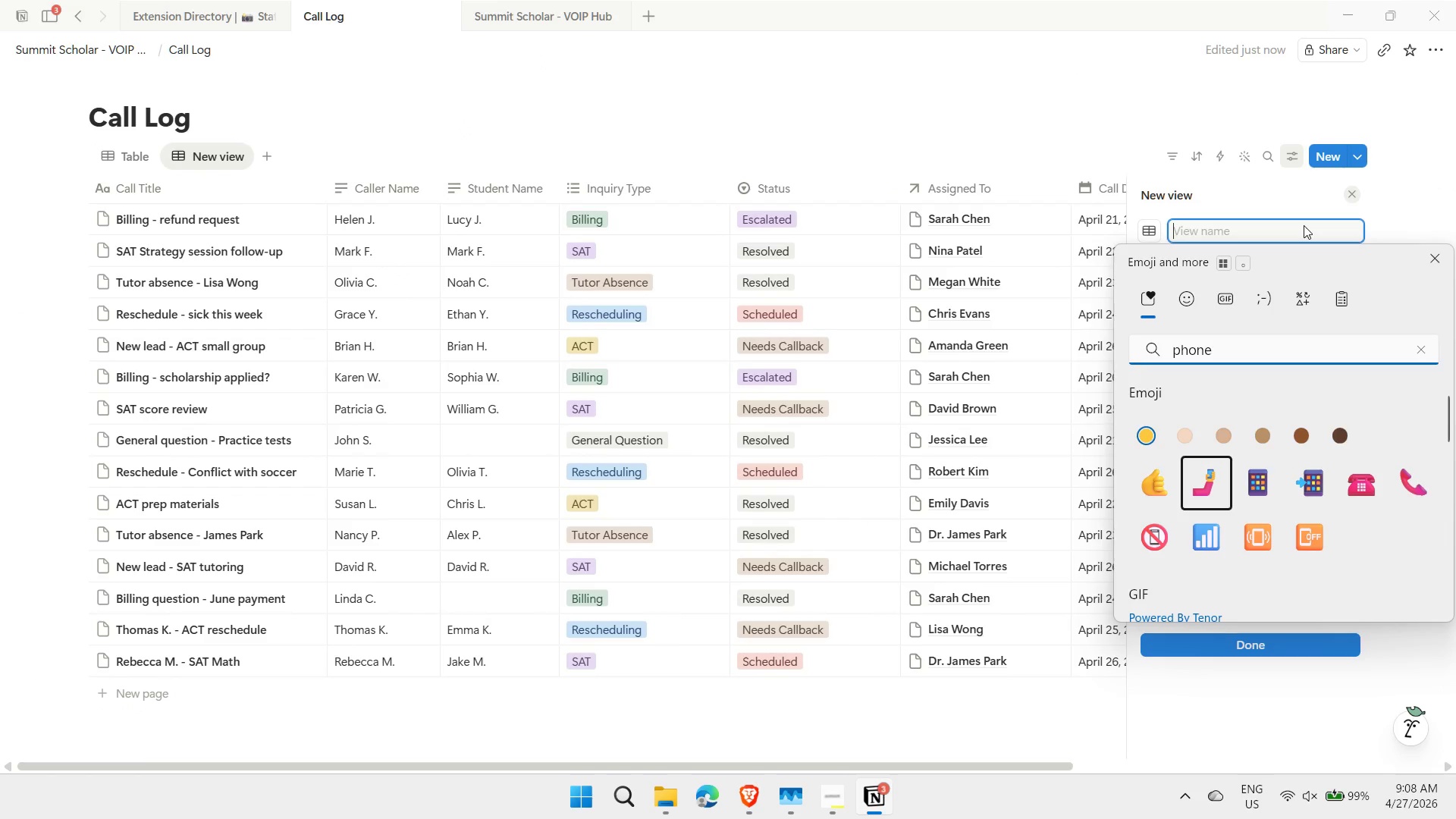 
key(ArrowRight)
 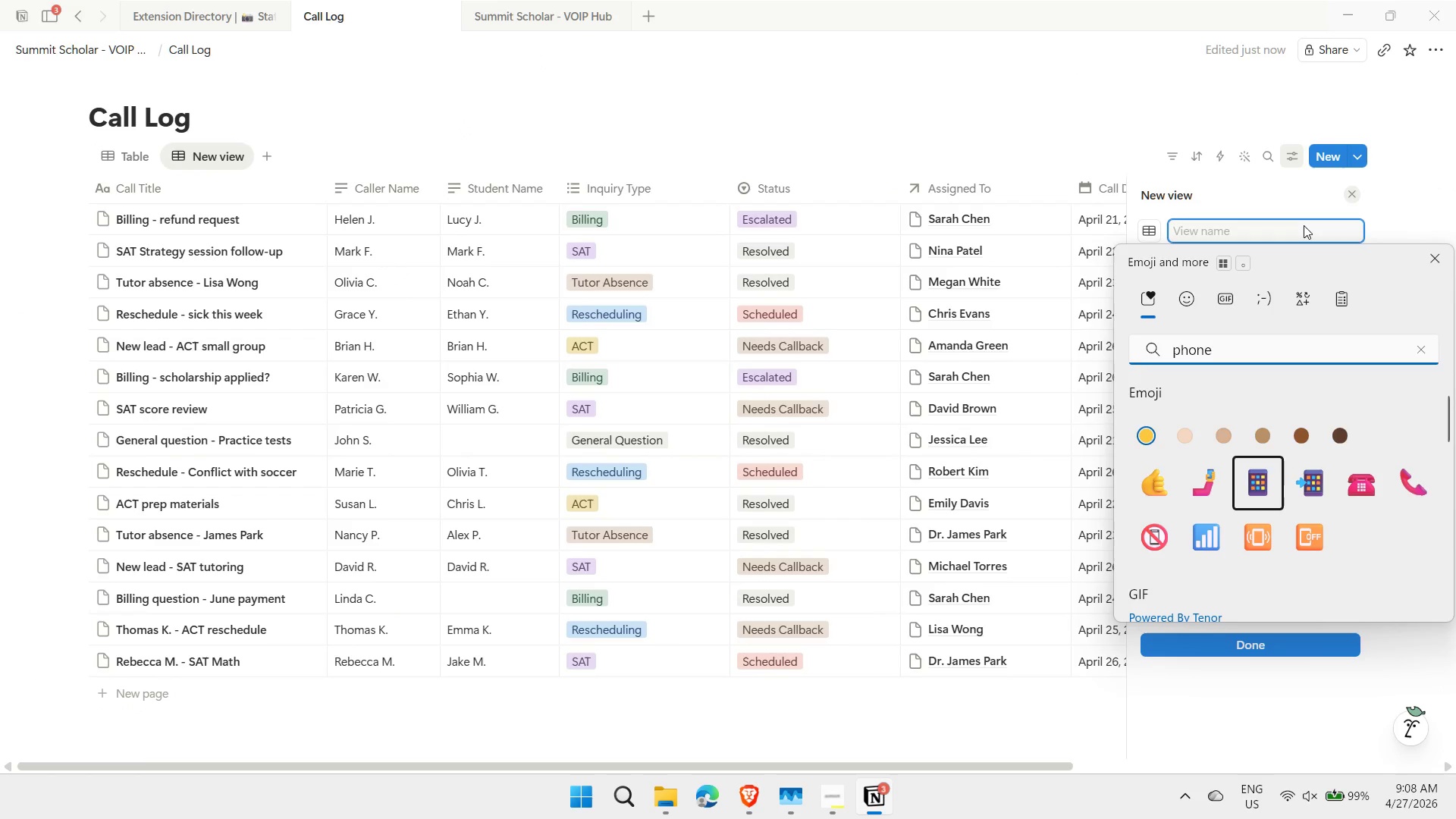 
key(ArrowRight)
 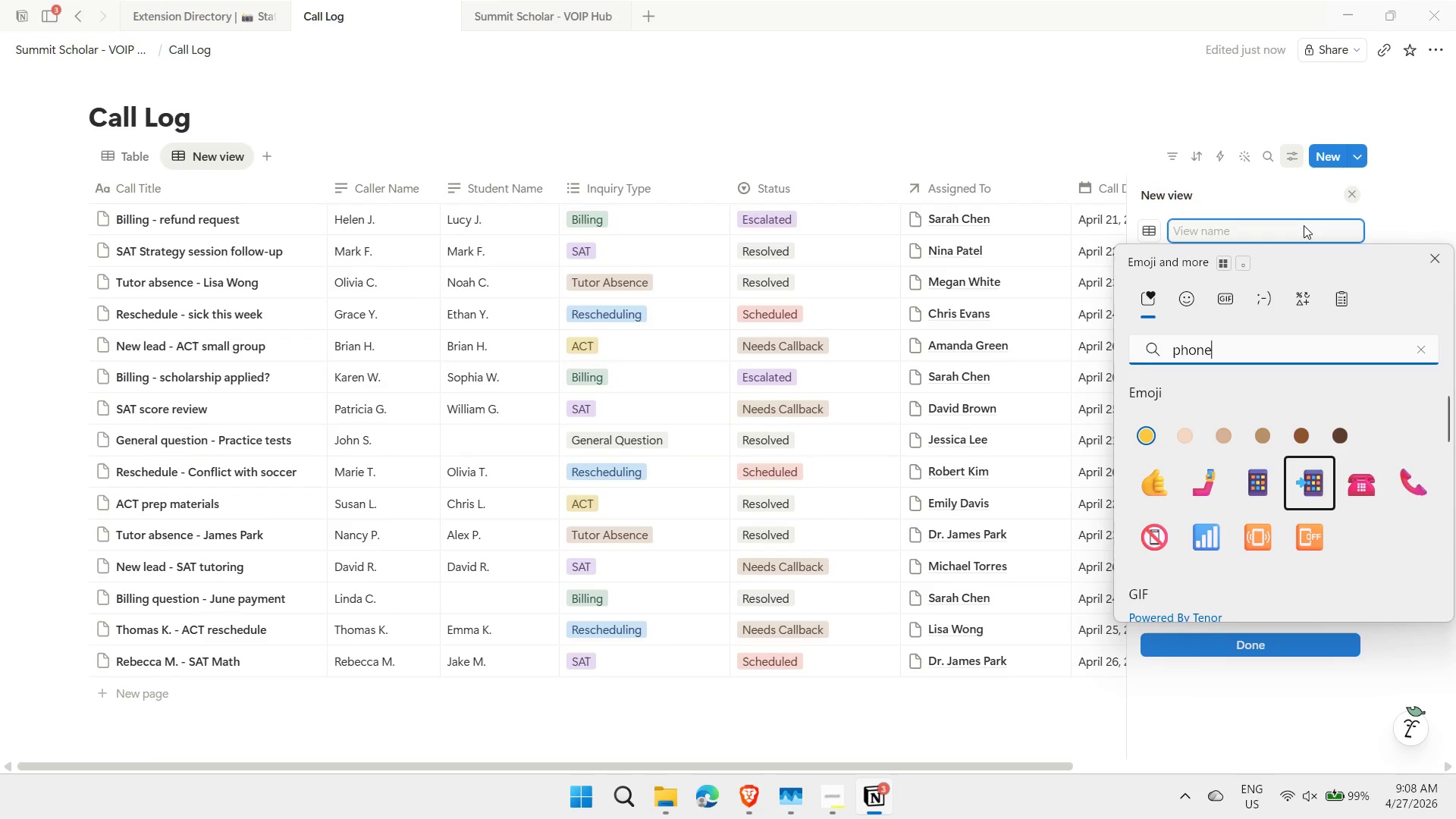 
key(ArrowRight)
 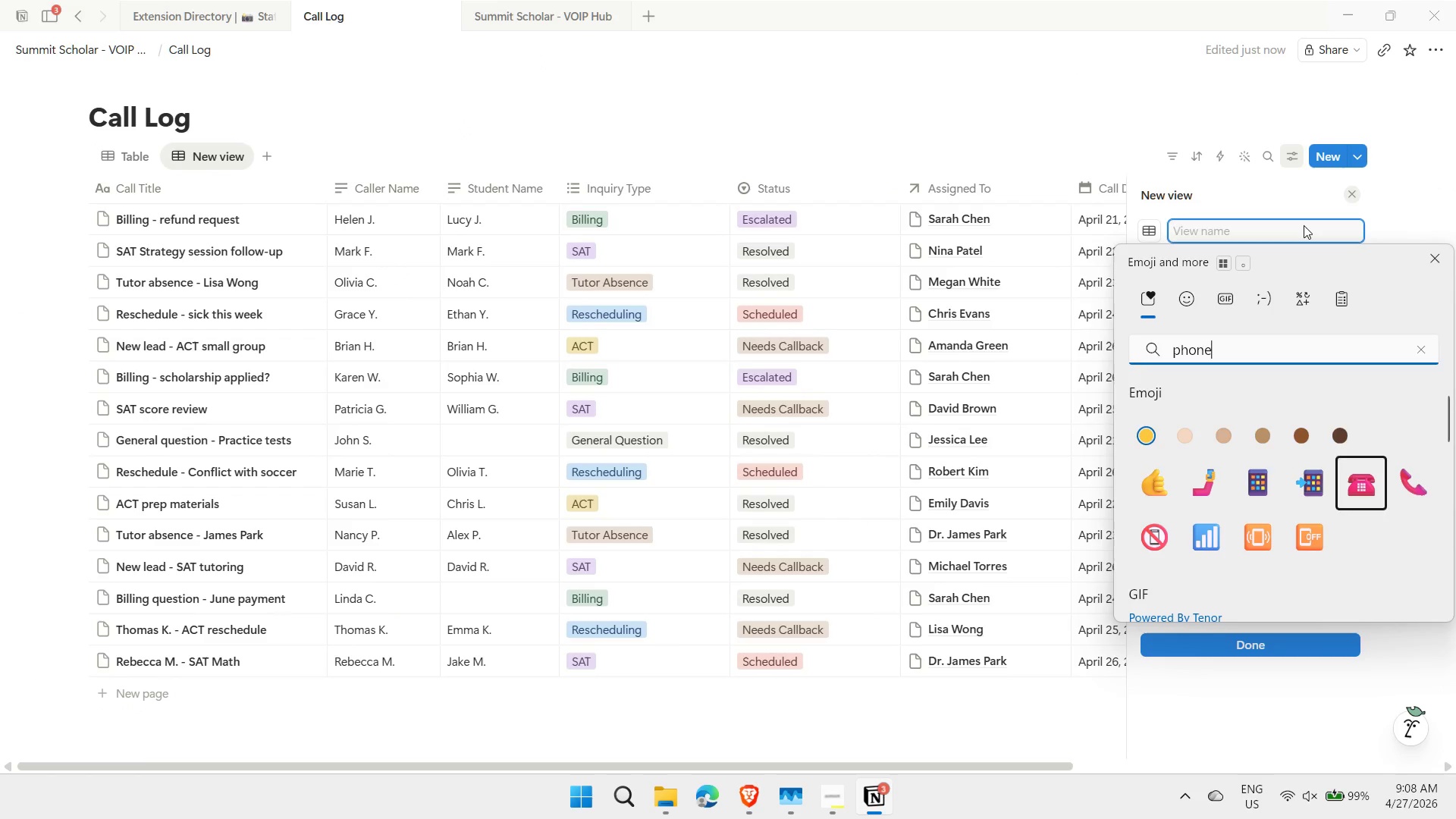 
key(ArrowRight)
 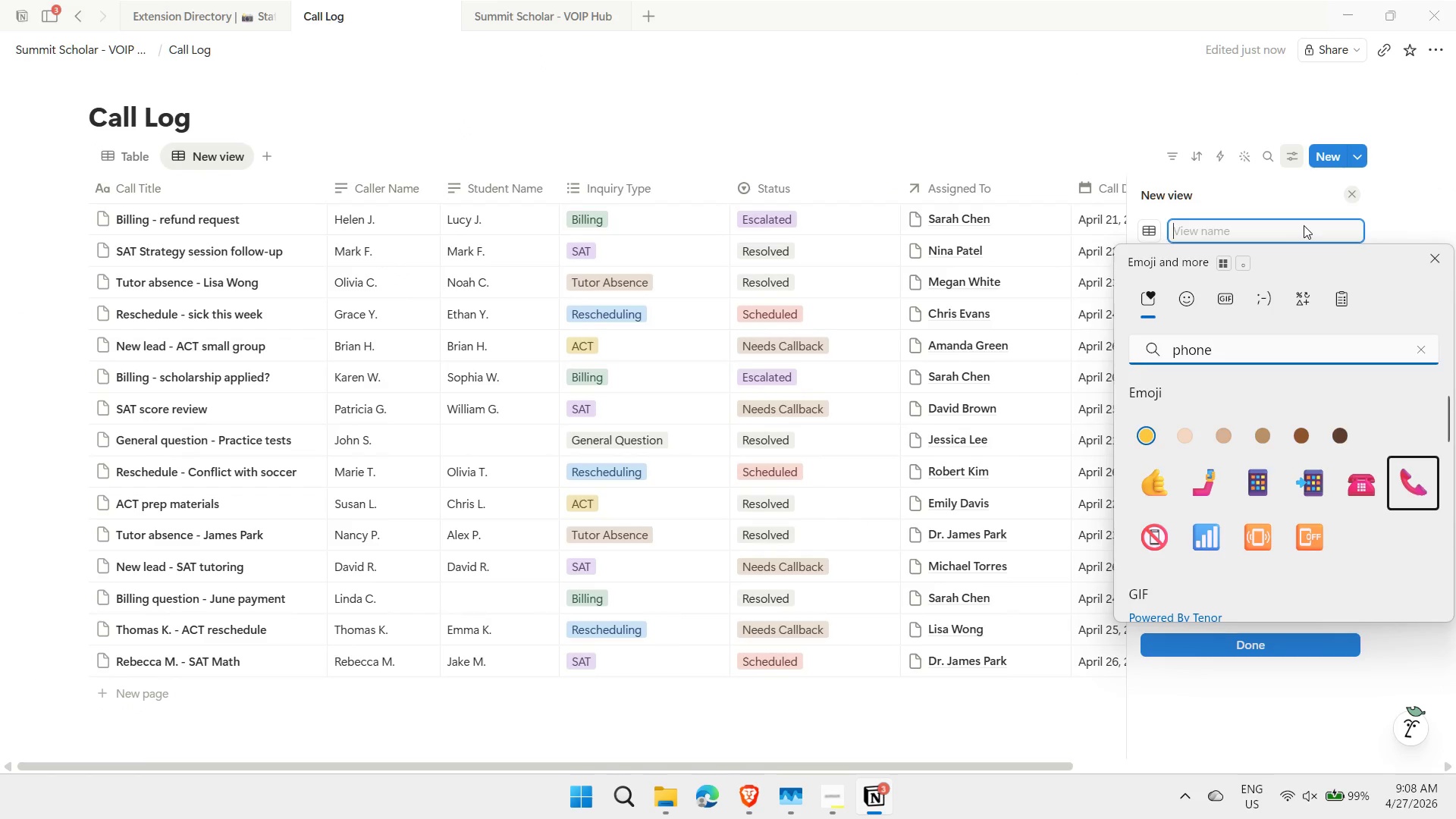 
key(Enter)
 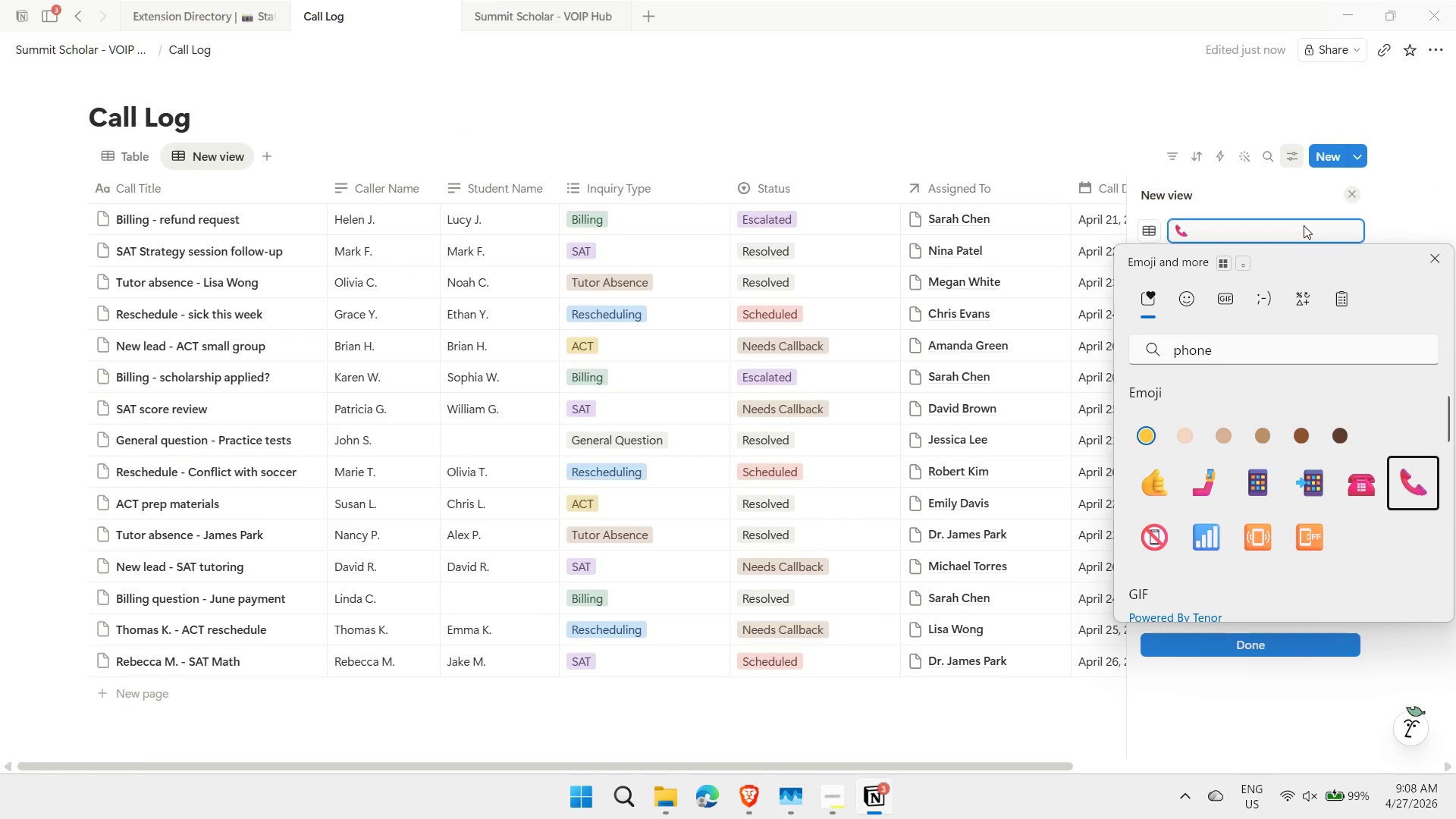 
type( needs)
key(Backspace)
key(Backspace)
key(Backspace)
key(Backspace)
key(Backspace)
type(Needs Callback)
 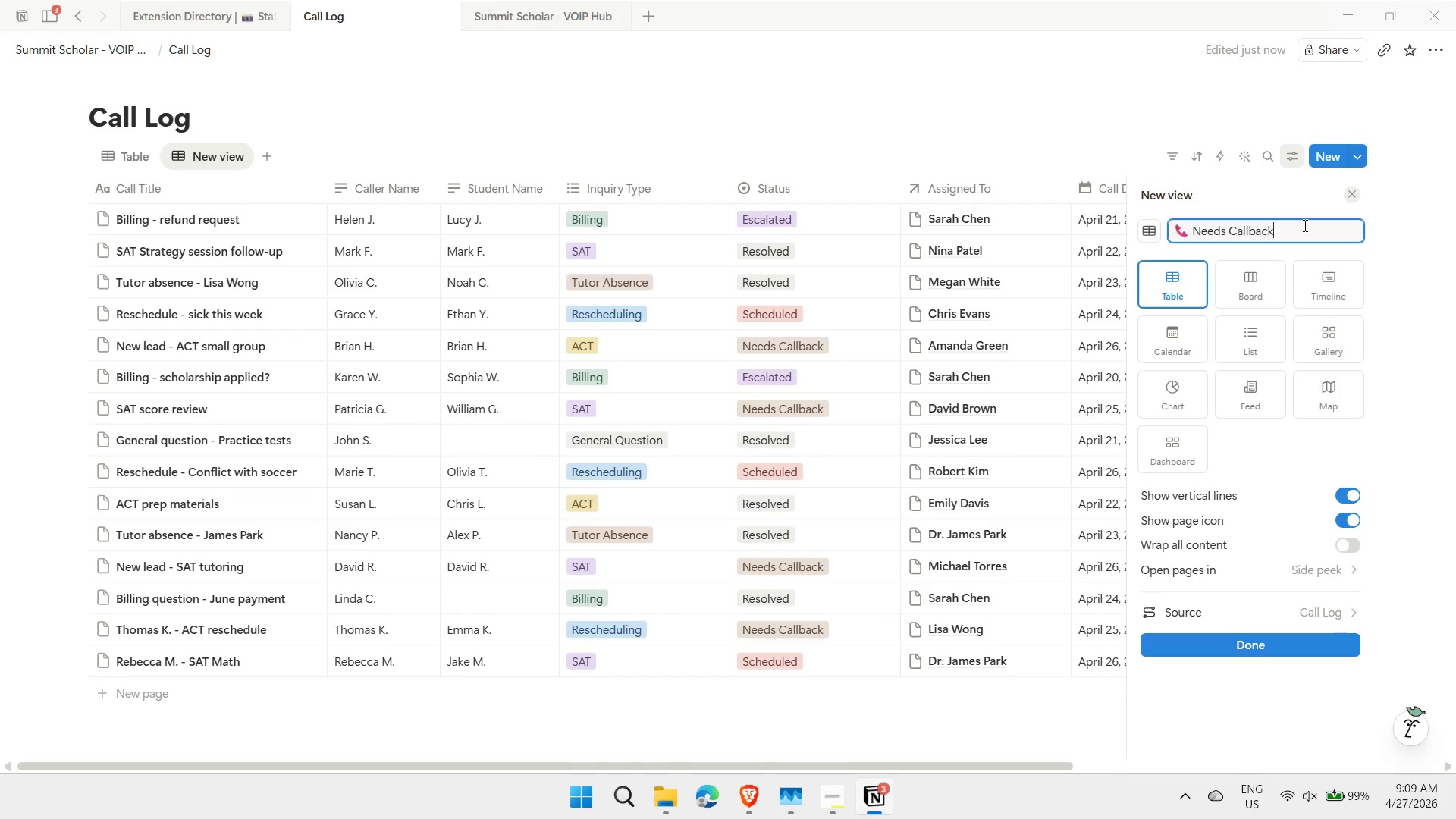 
key(Enter)
 